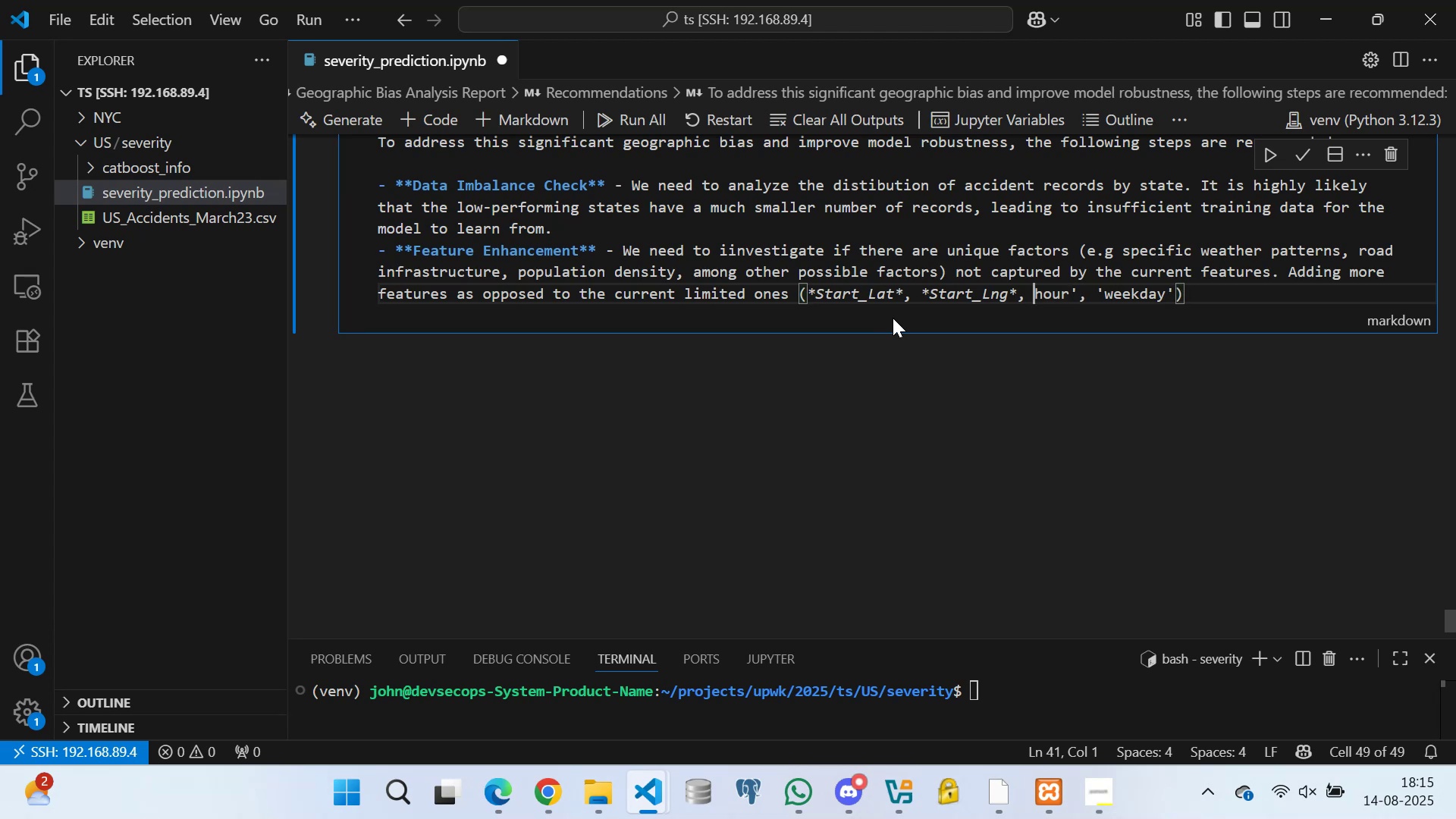 
key(Shift+8)
 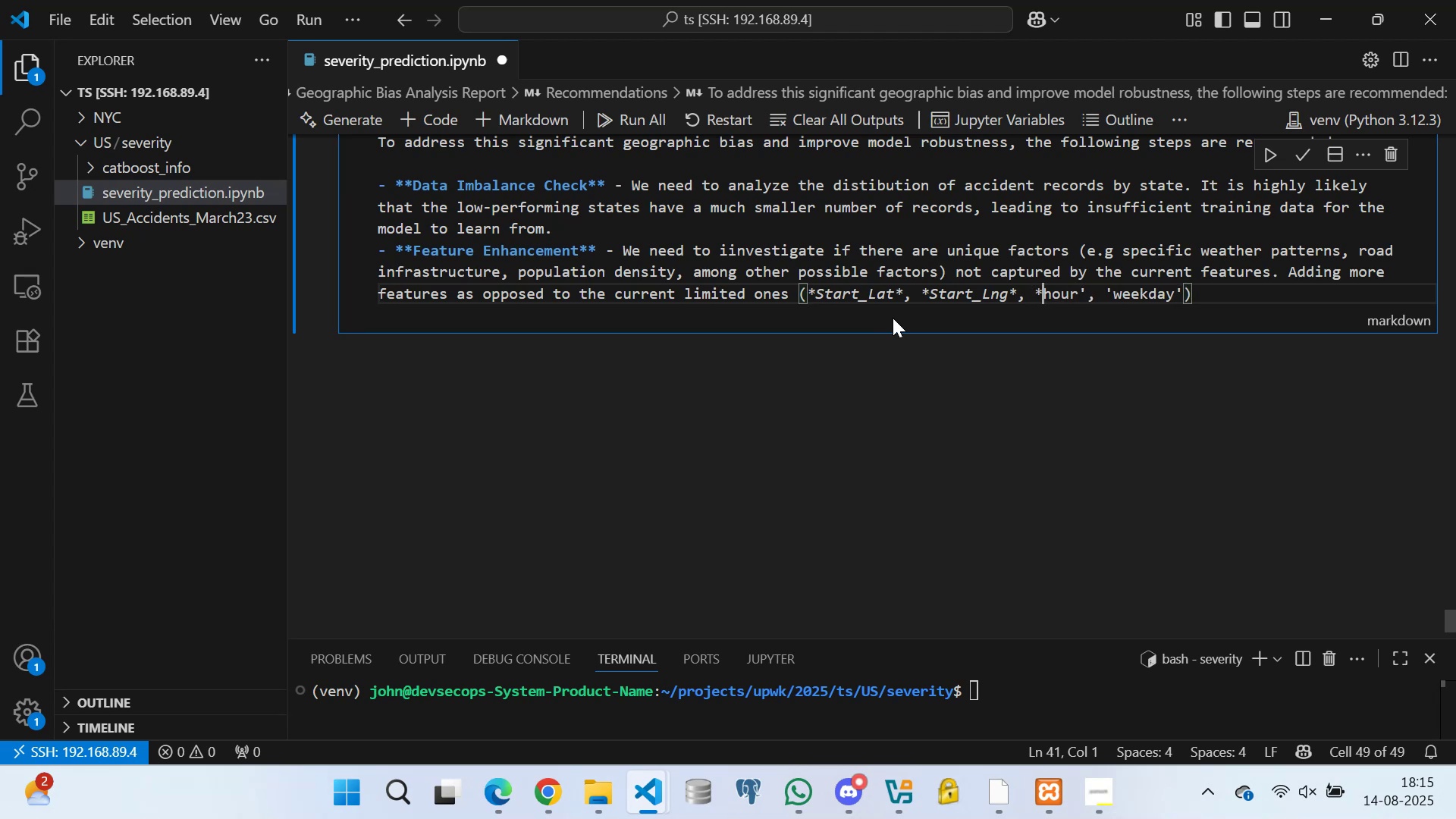 
key(ArrowRight)
 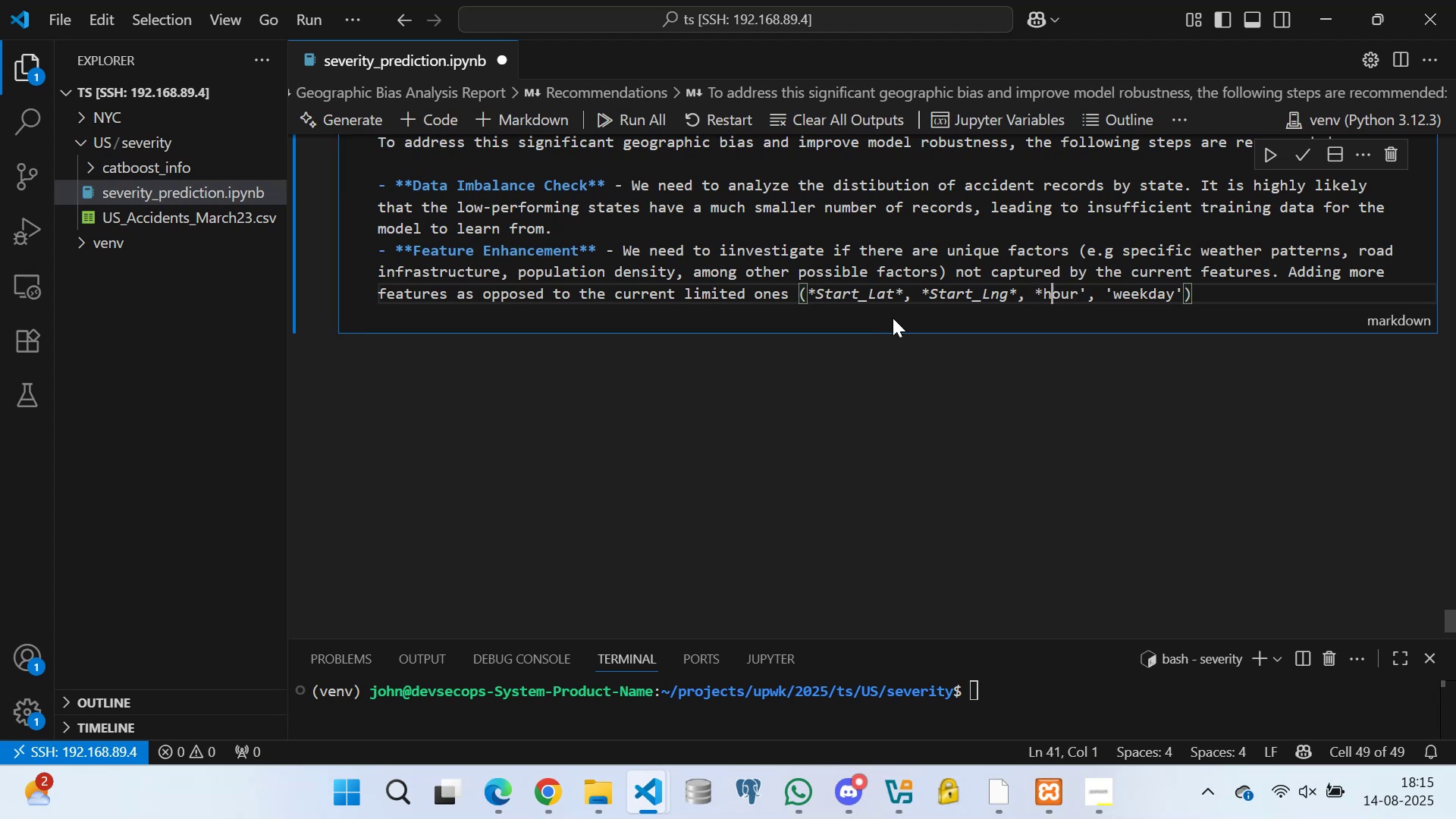 
key(ArrowRight)
 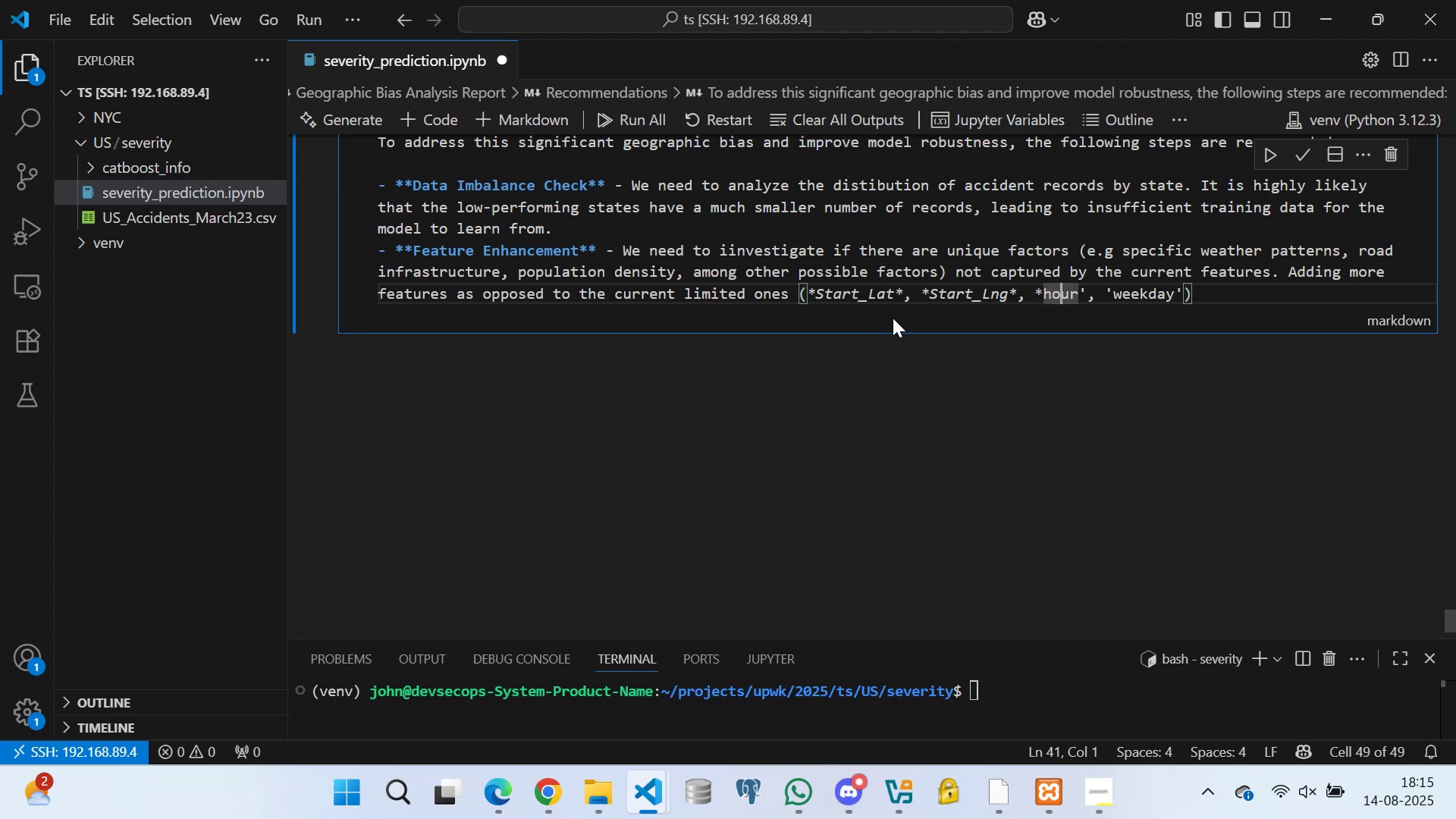 
key(ArrowRight)
 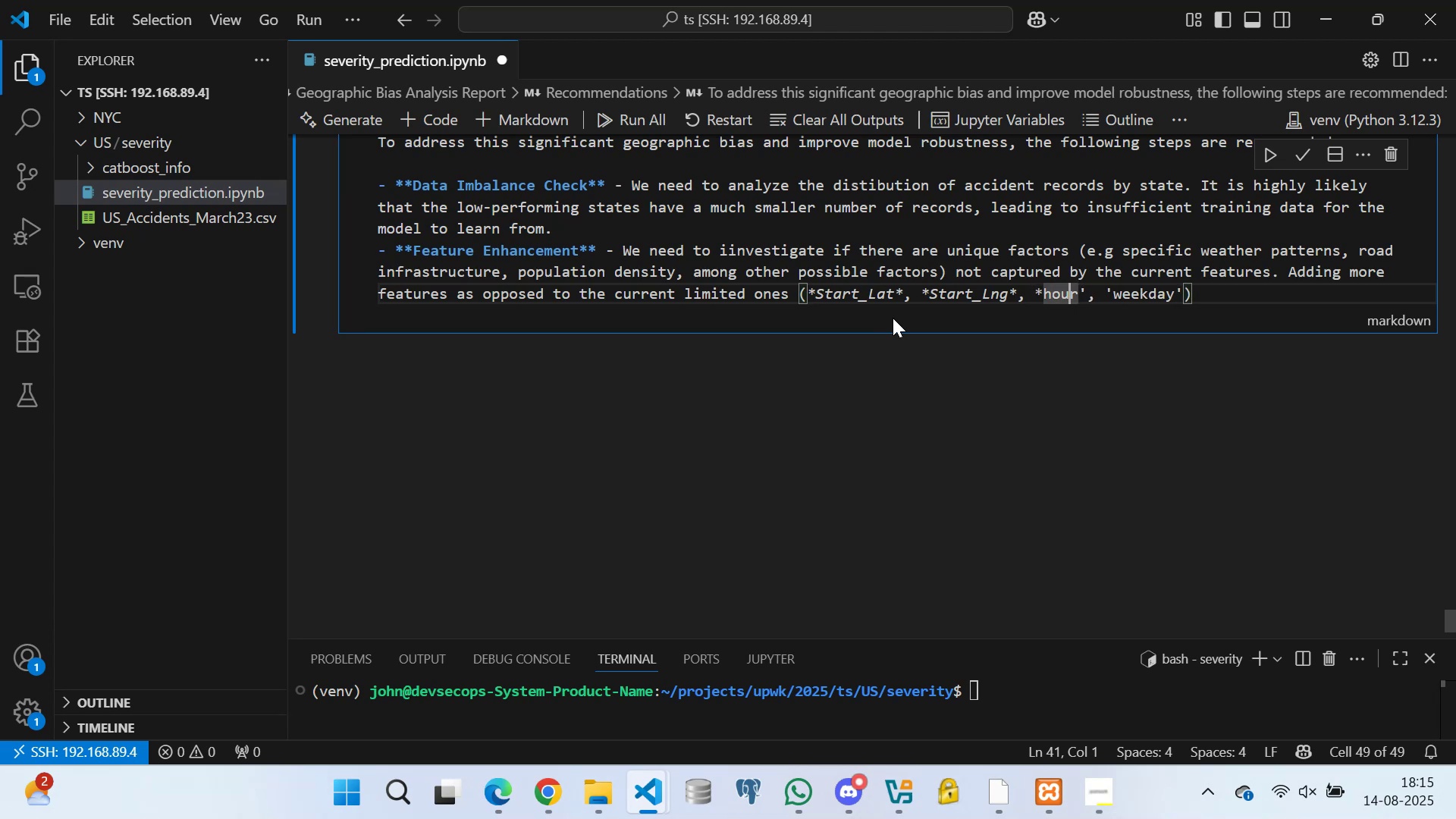 
key(ArrowRight)
 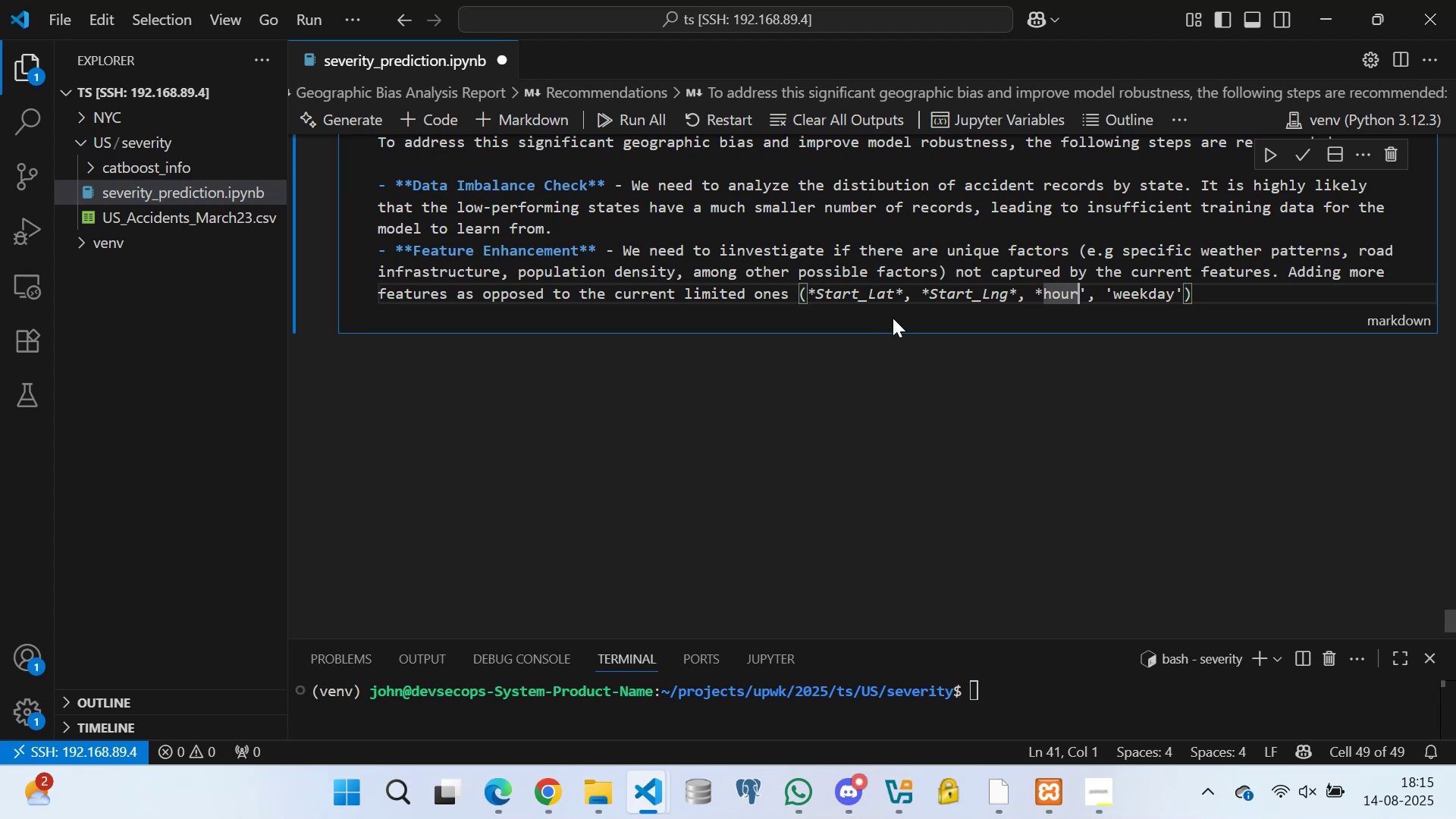 
key(ArrowRight)
 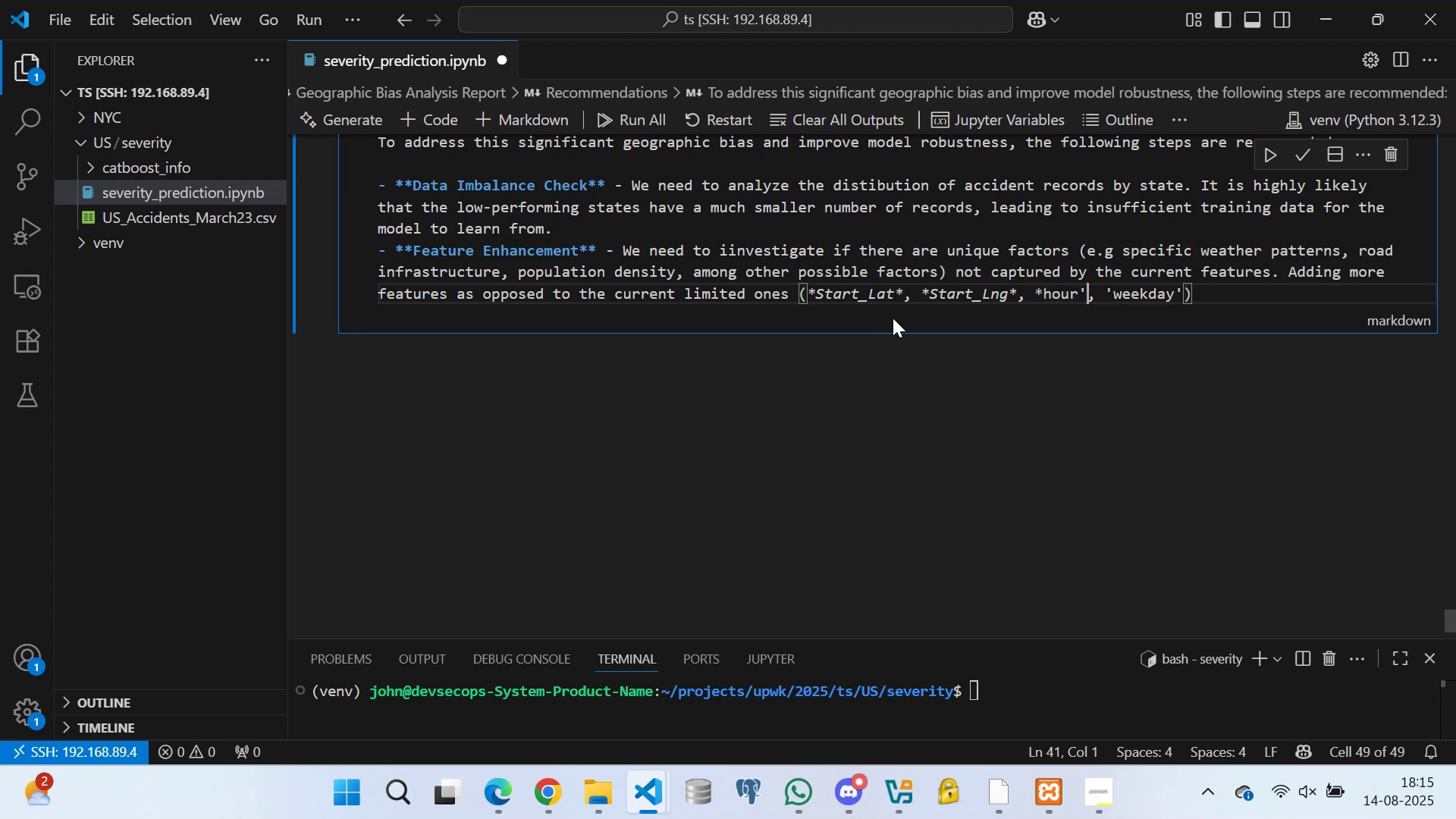 
key(Backspace)
 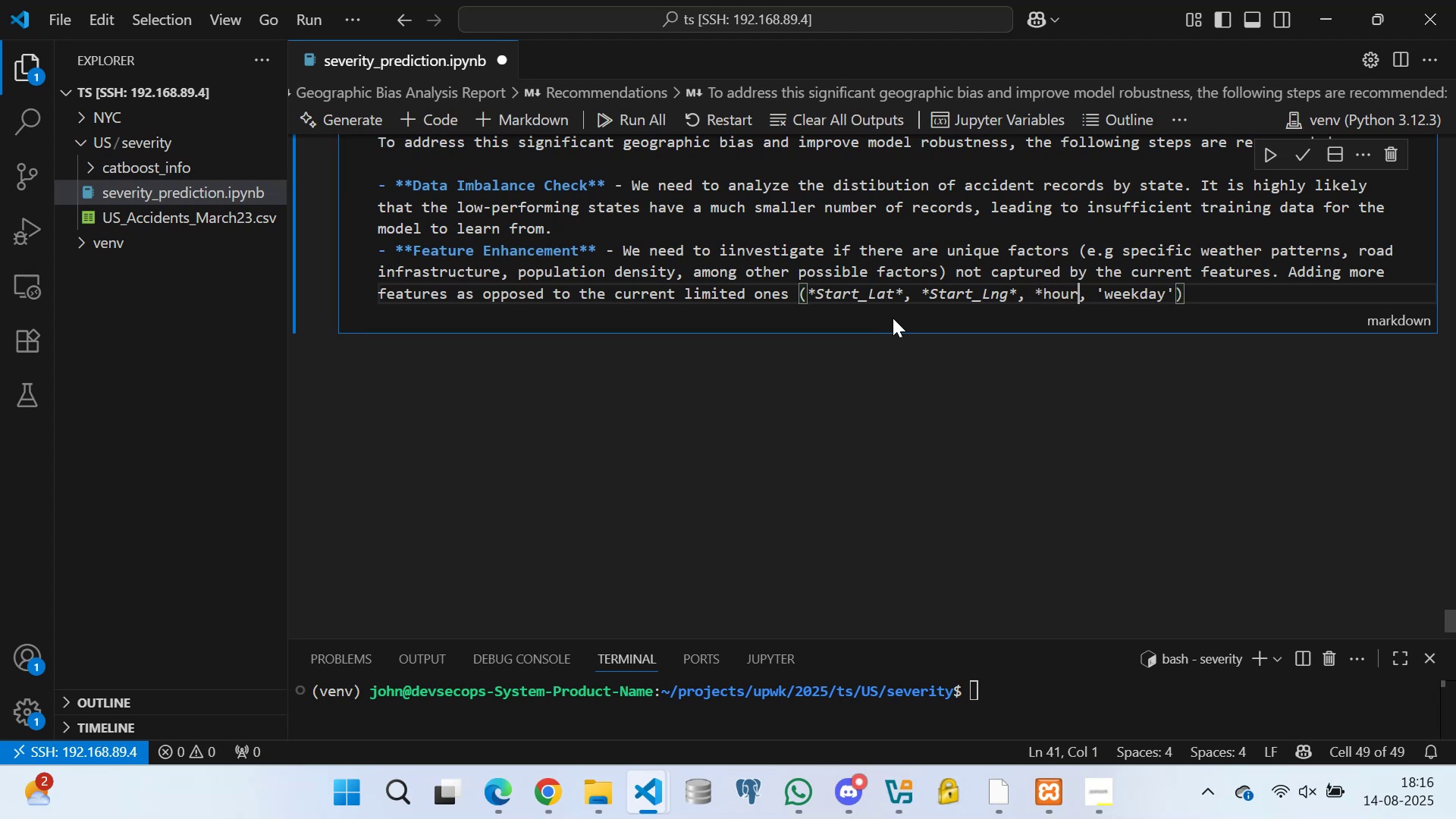 
key(Shift+8)
 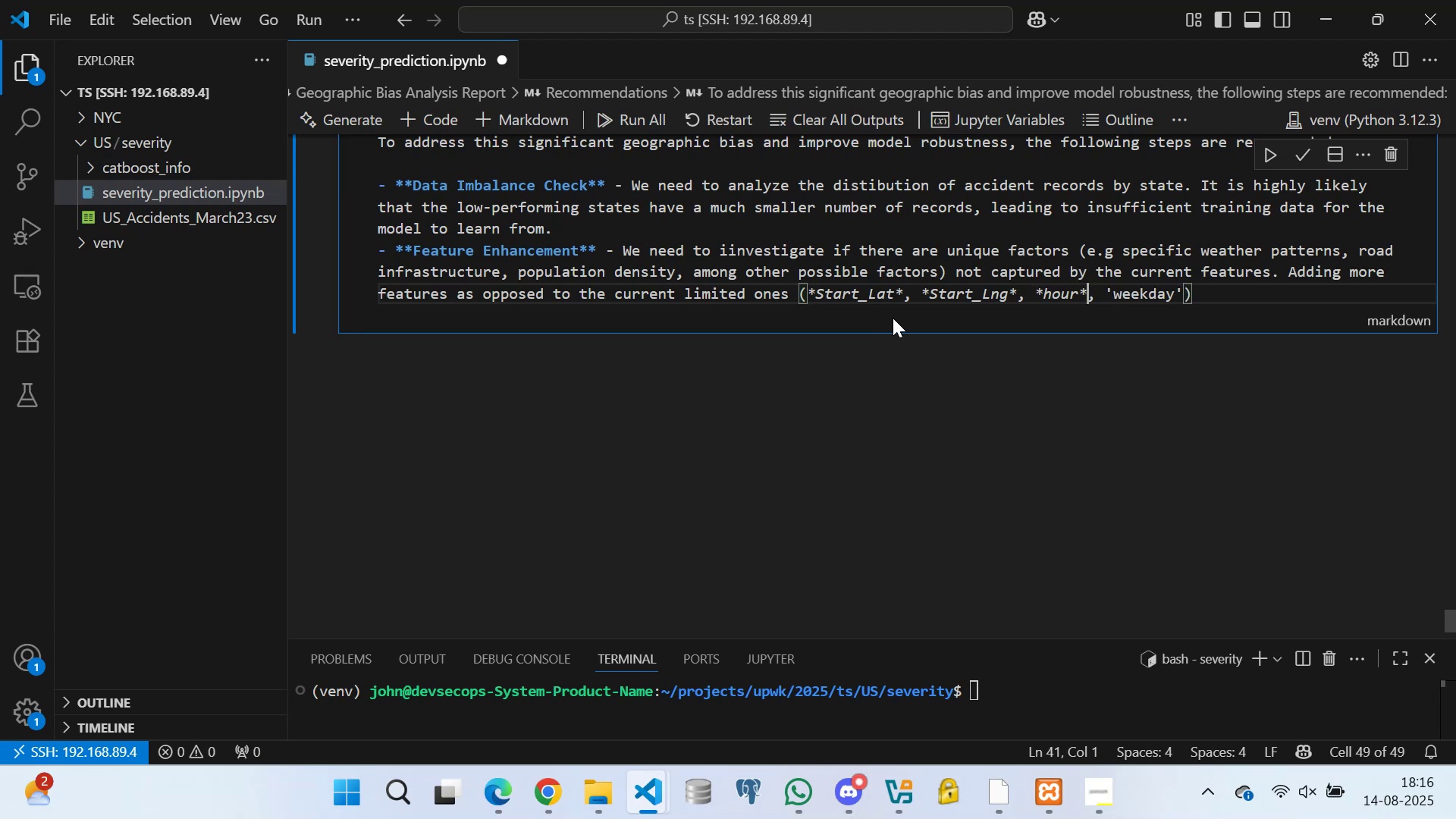 
key(ArrowRight)
 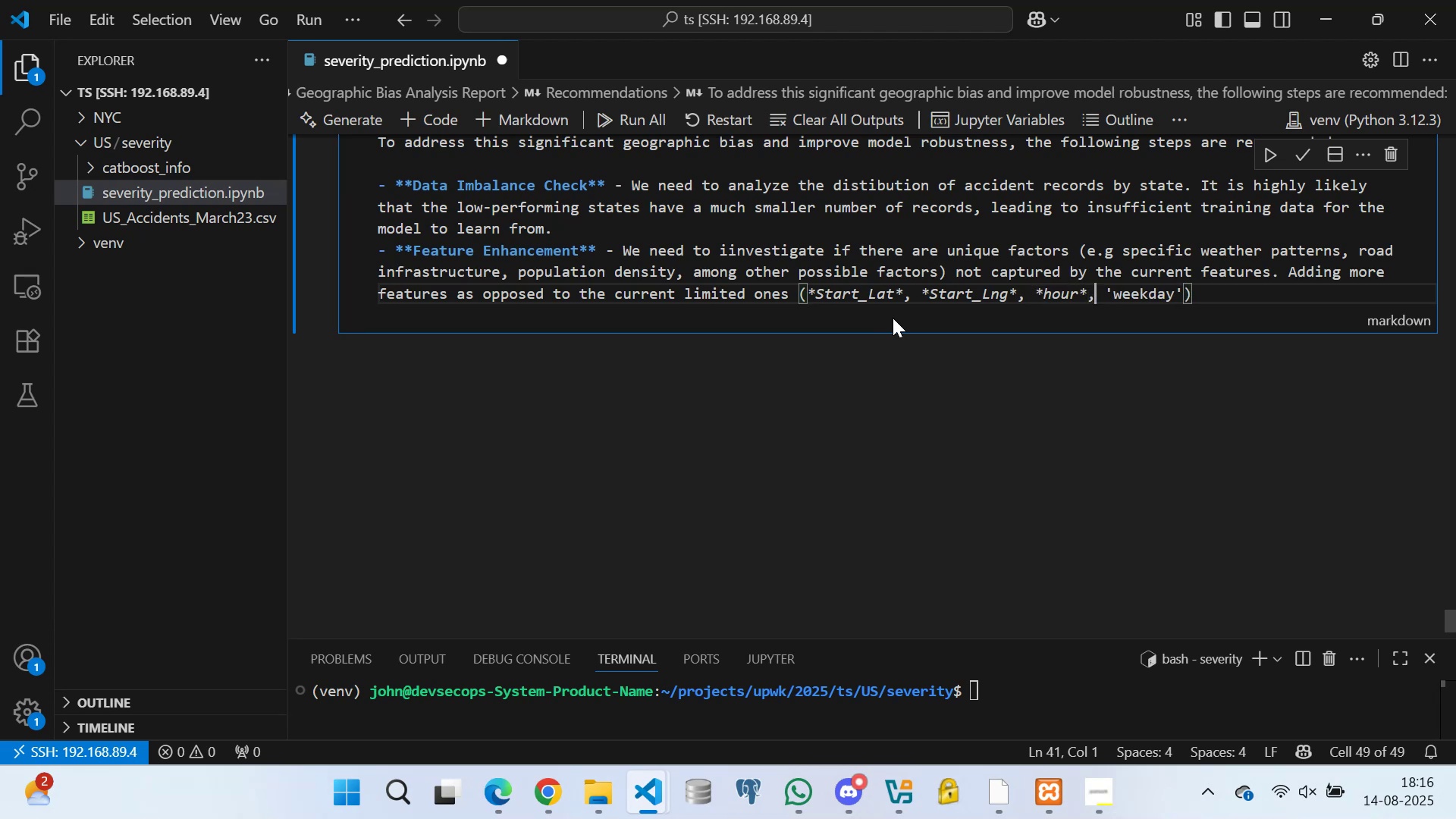 
key(ArrowRight)
 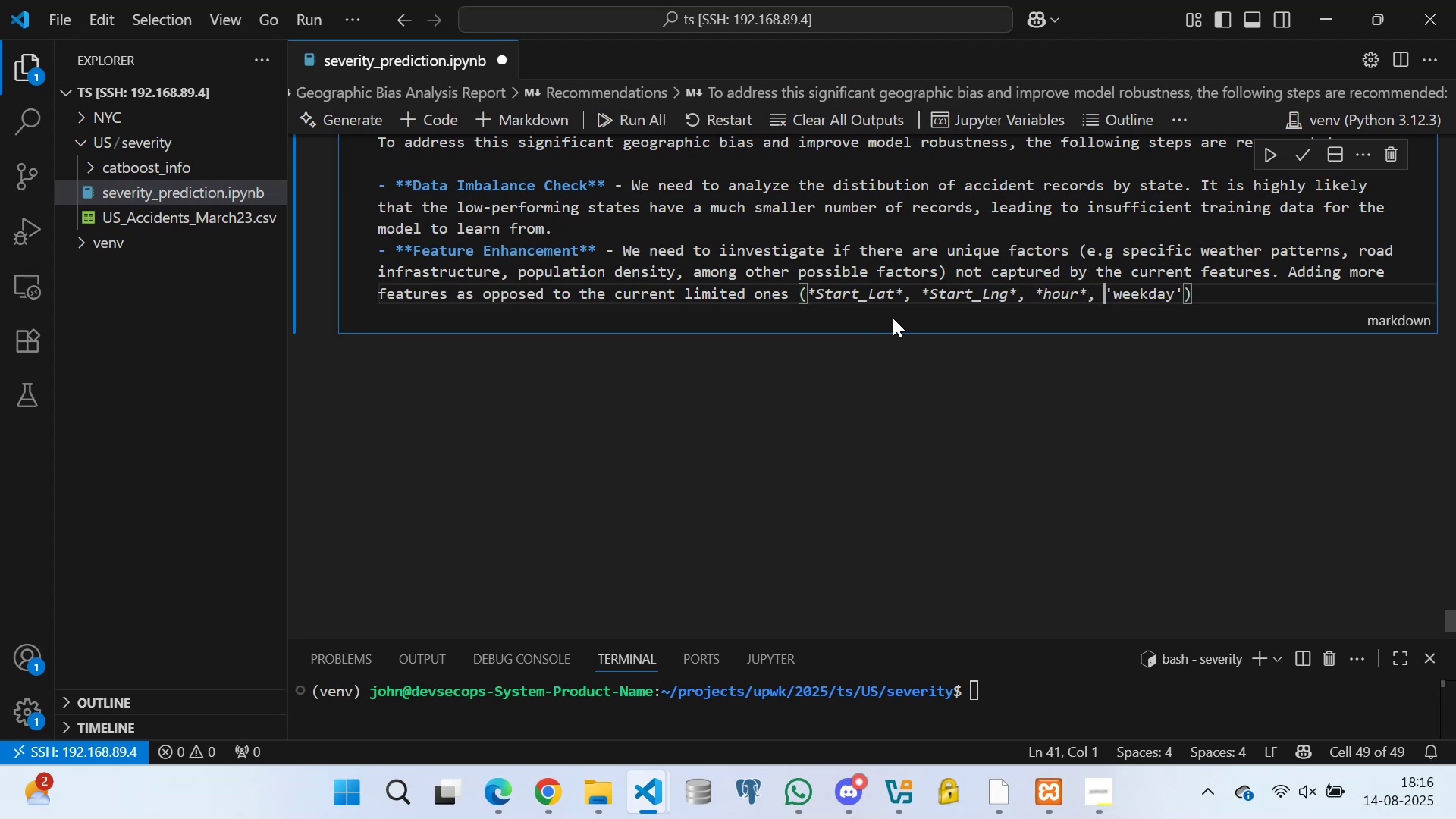 
key(ArrowRight)
 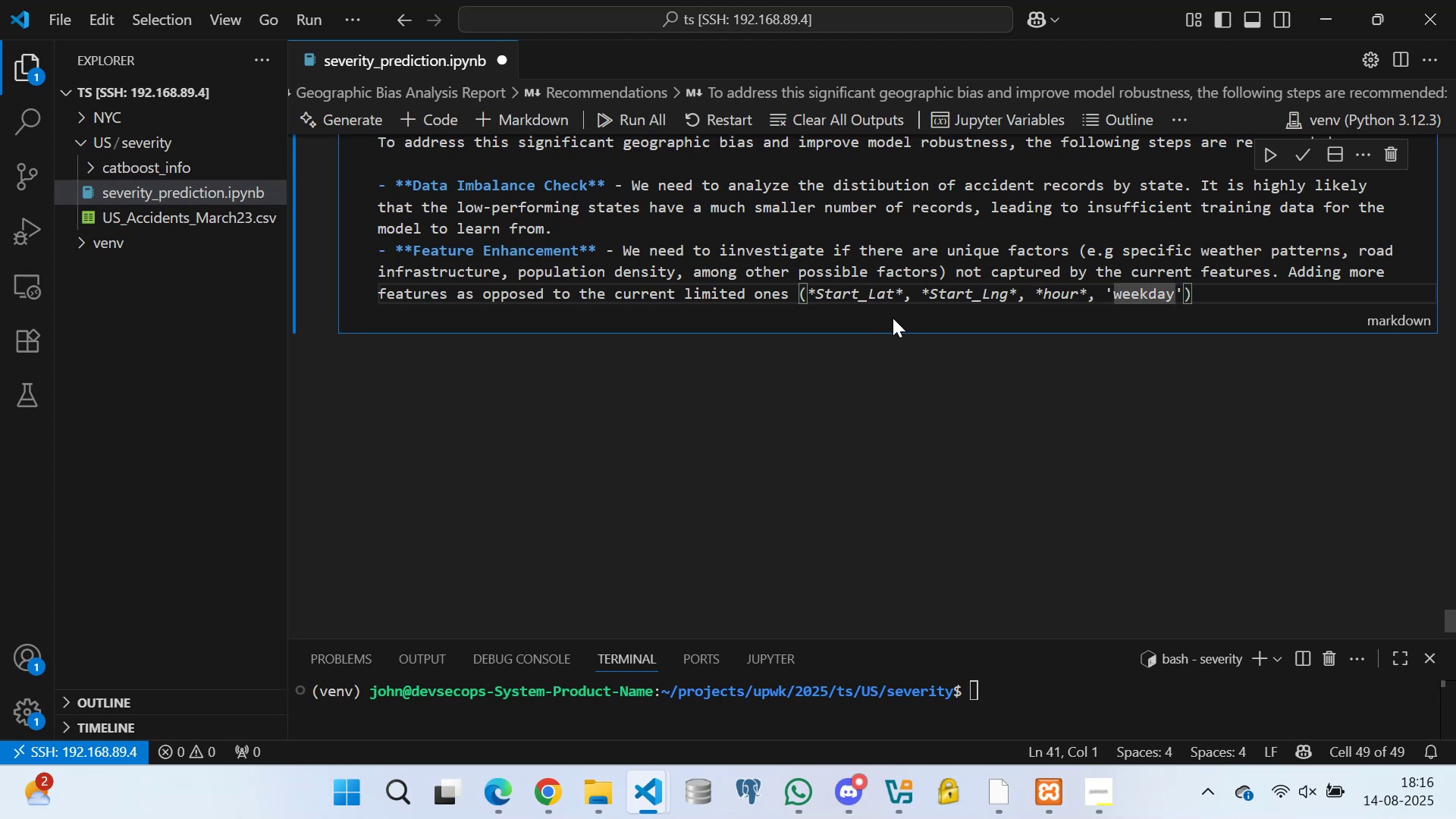 
key(Backspace)
 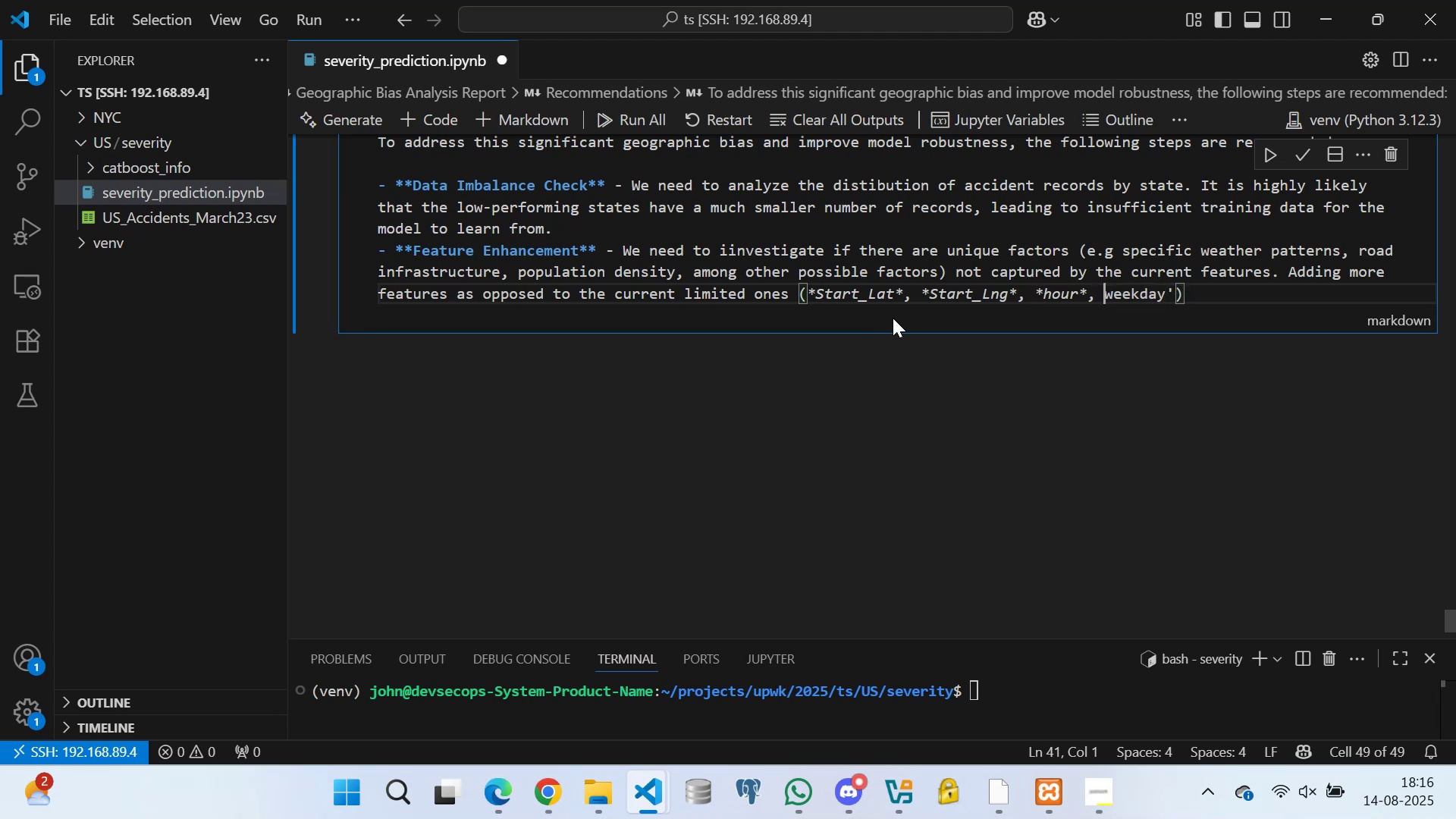 
key(Shift+8)
 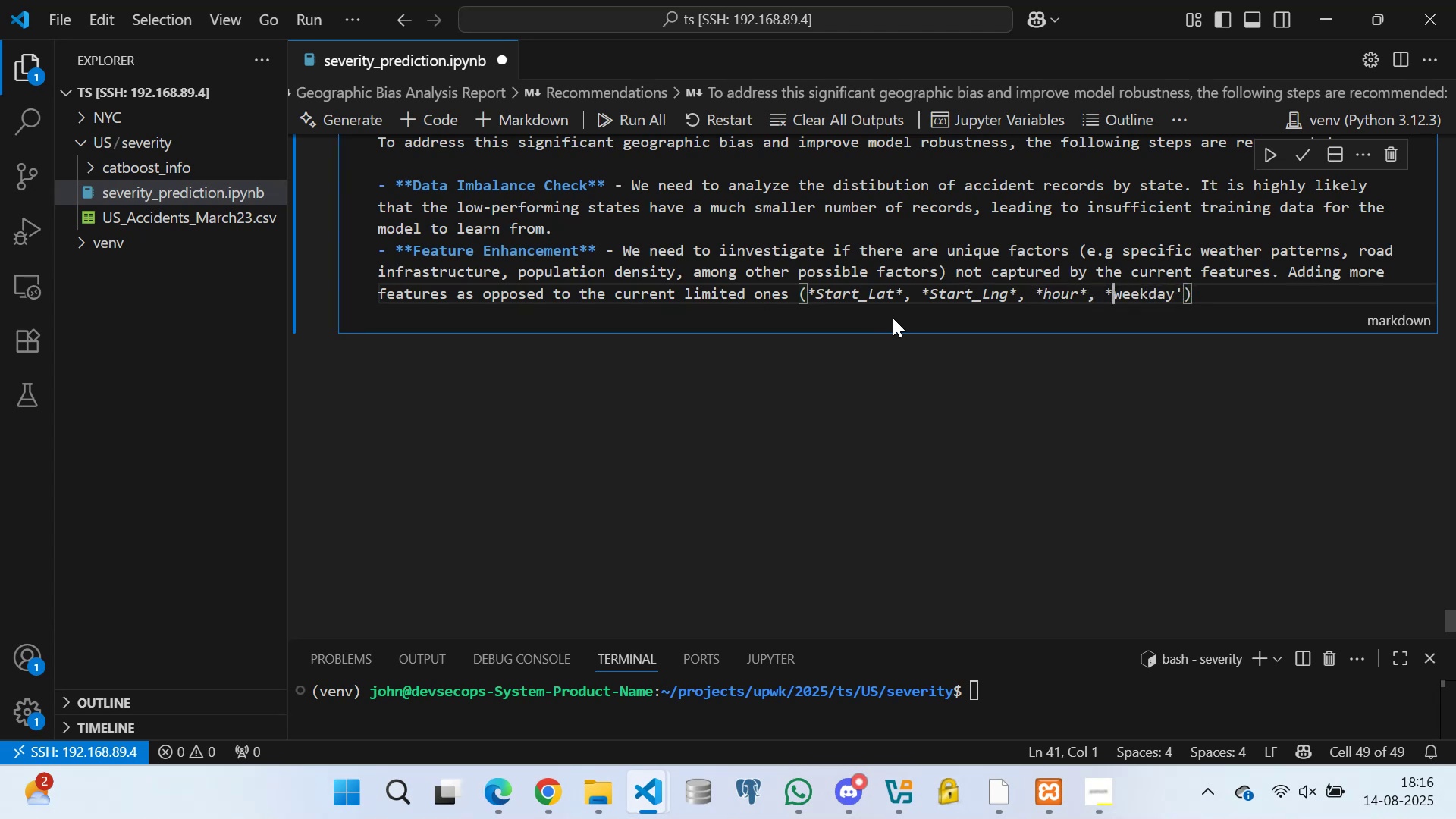 
key(ArrowRight)
 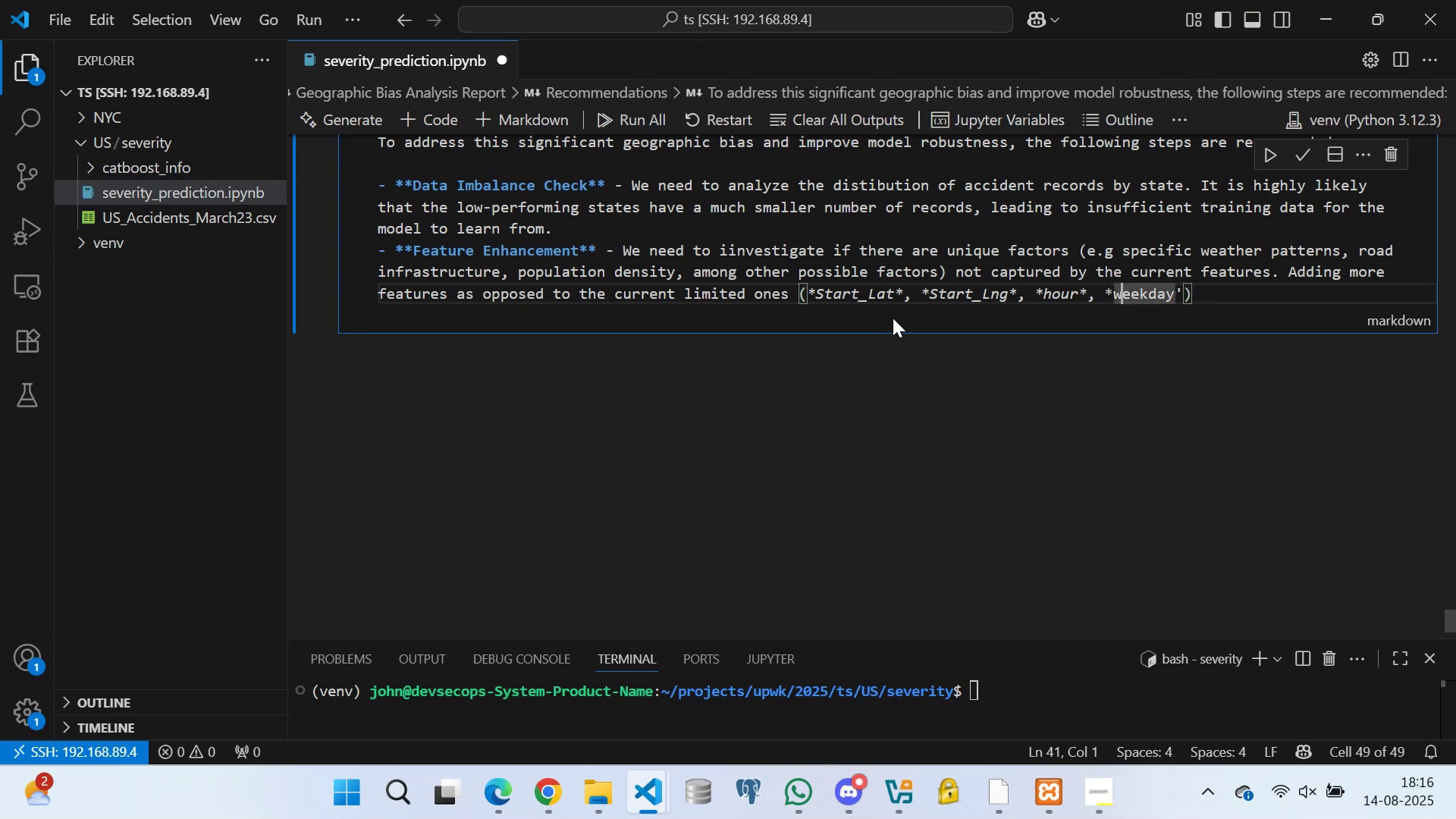 
key(ArrowRight)
 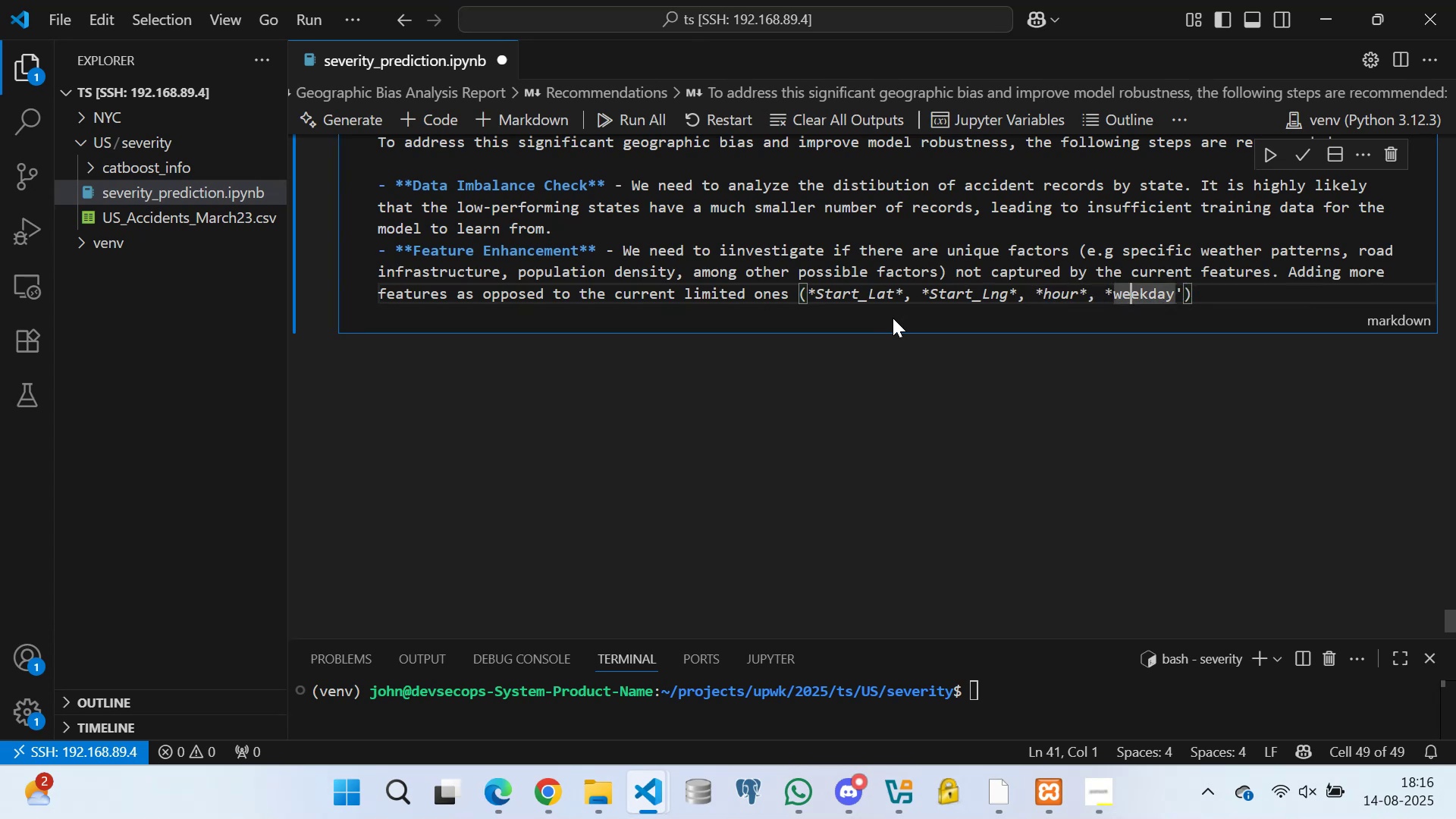 
key(ArrowRight)
 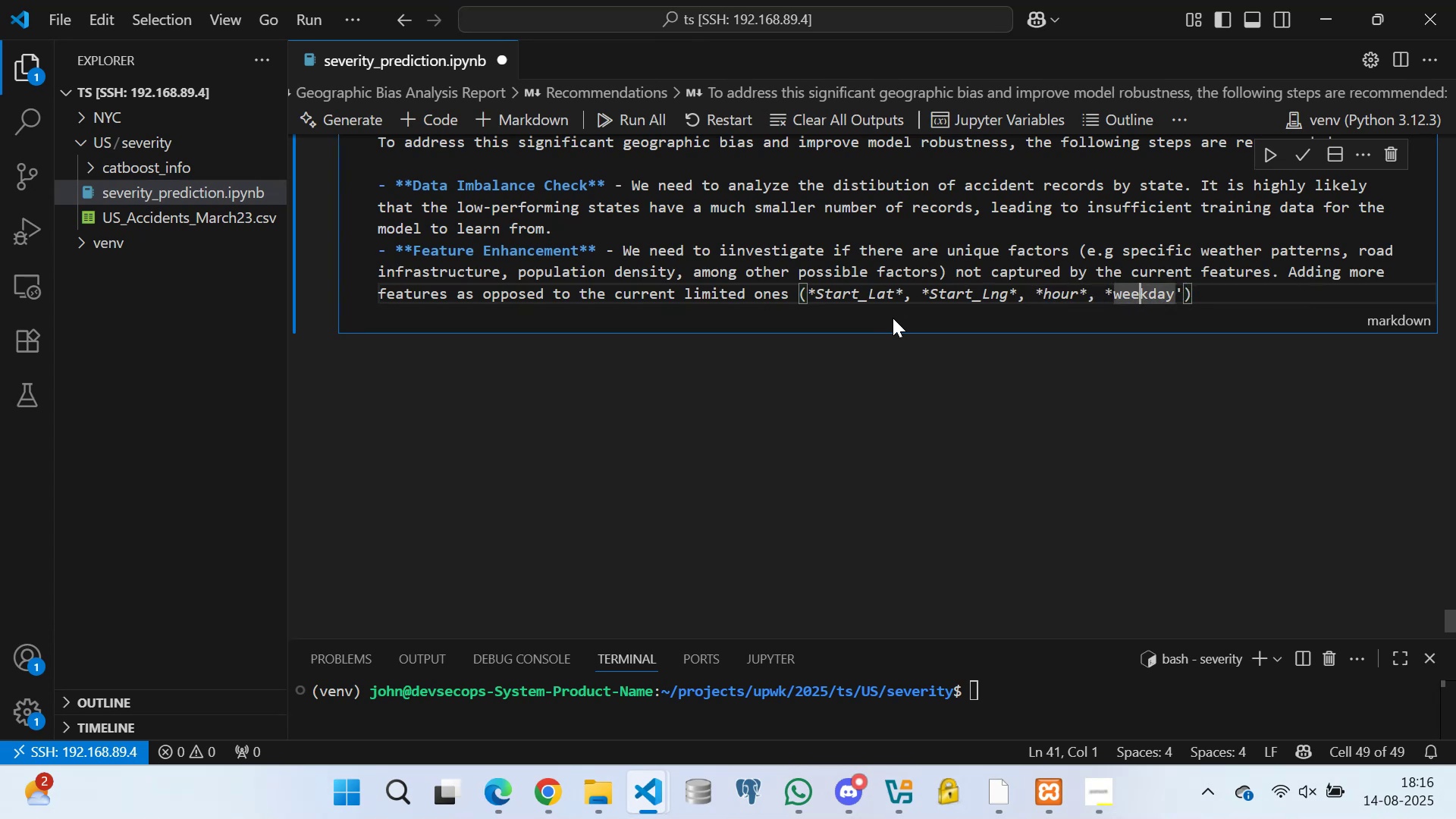 
key(ArrowRight)
 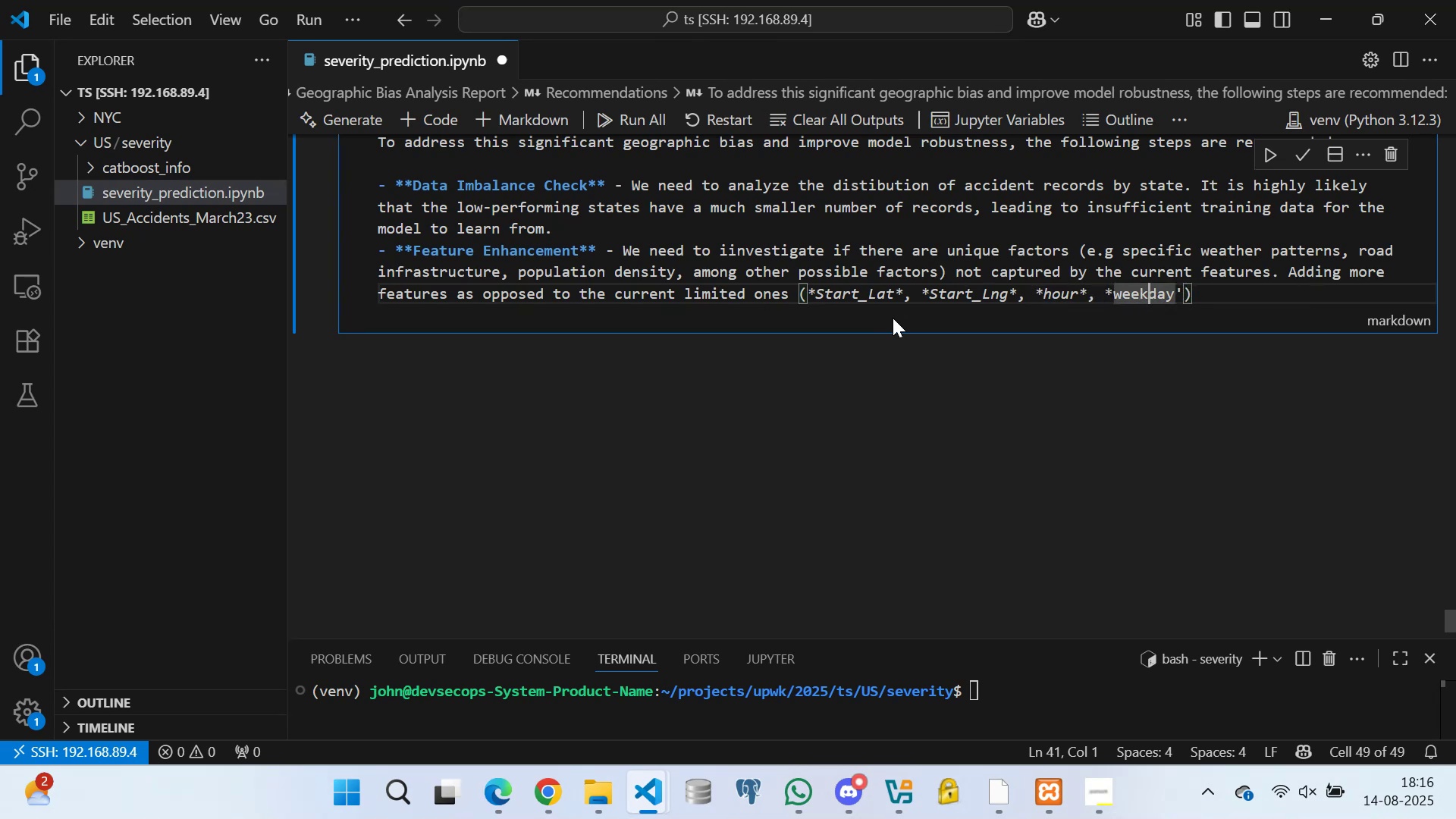 
key(ArrowRight)
 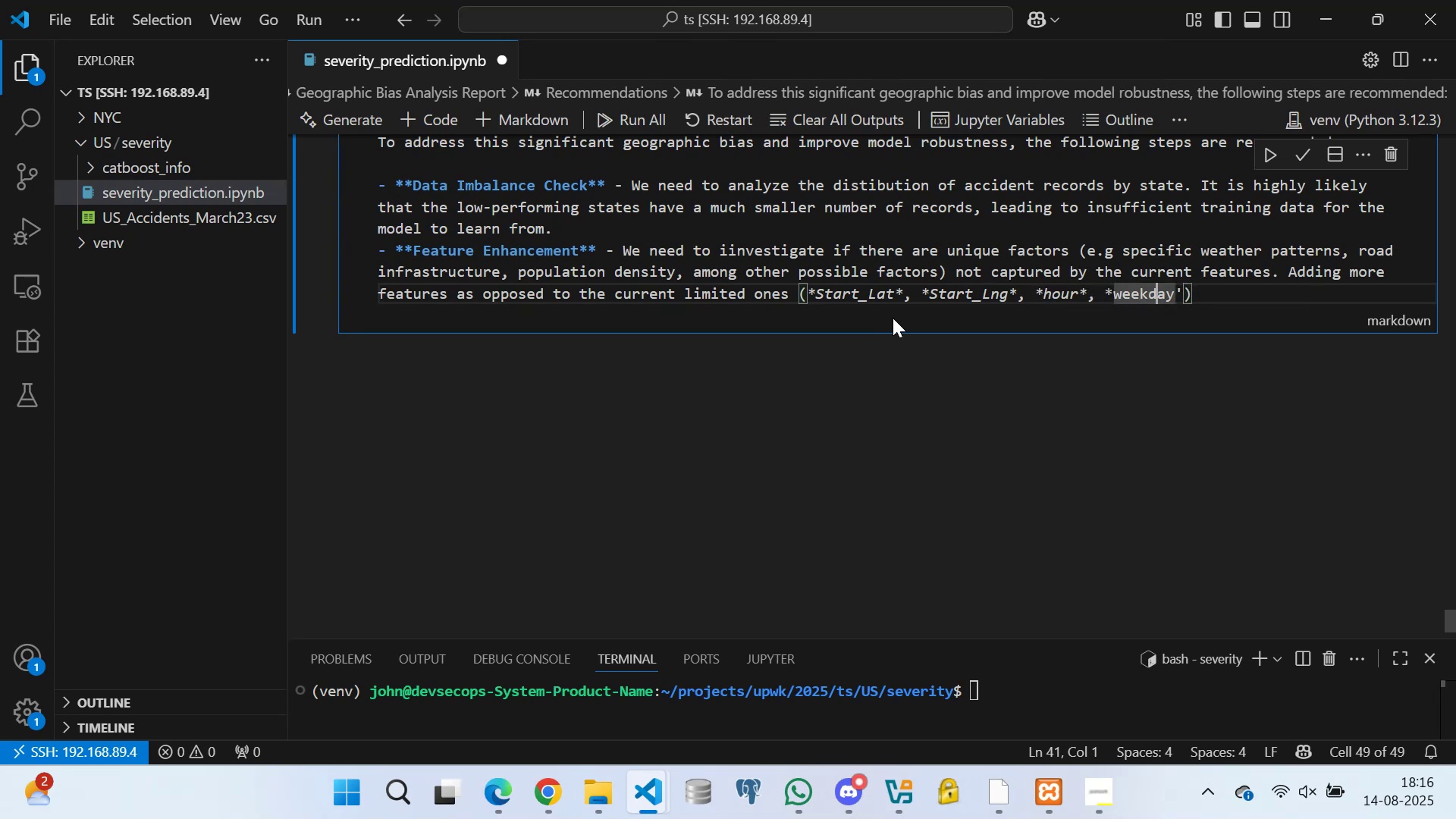 
key(ArrowRight)
 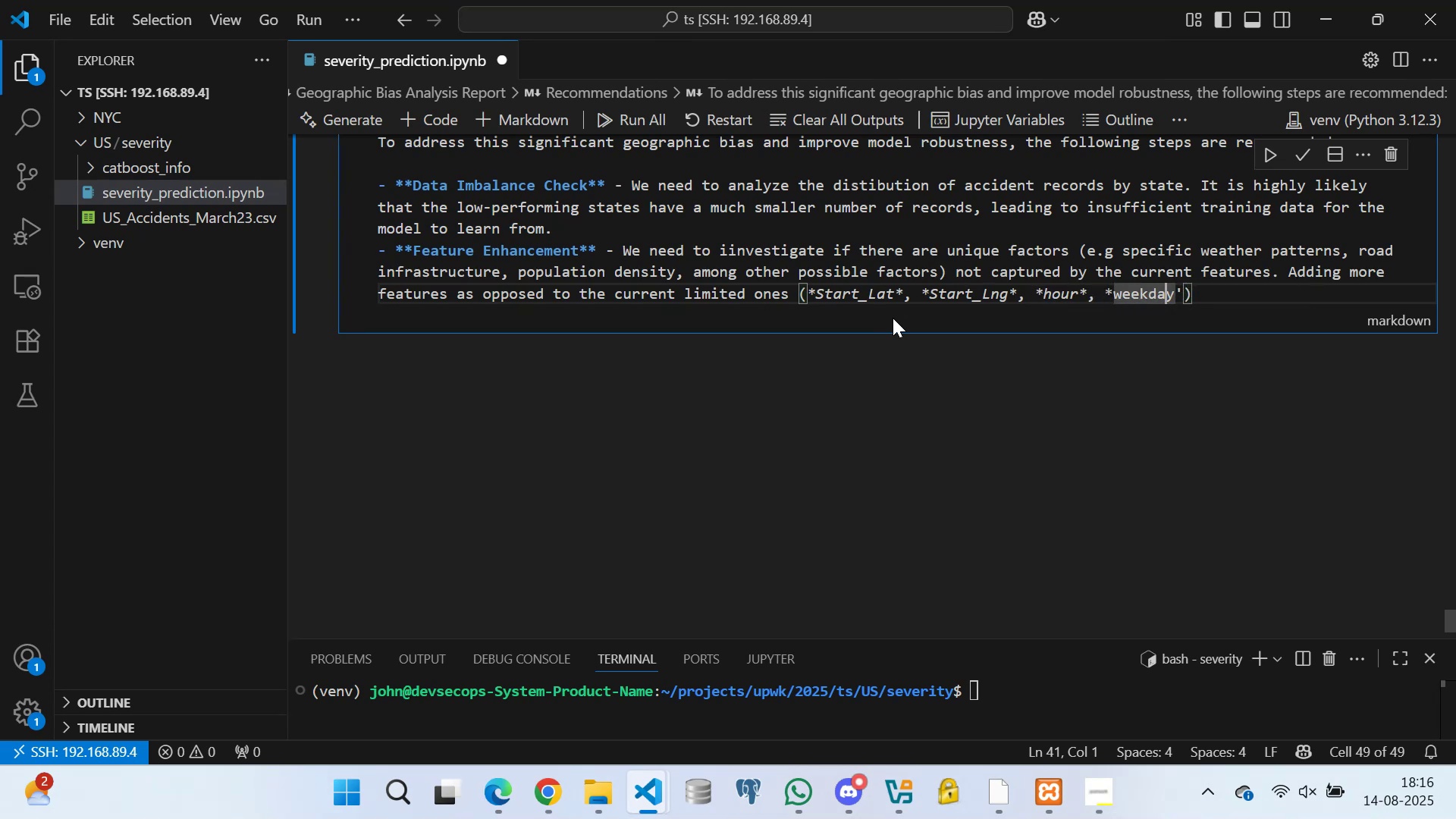 
key(ArrowRight)
 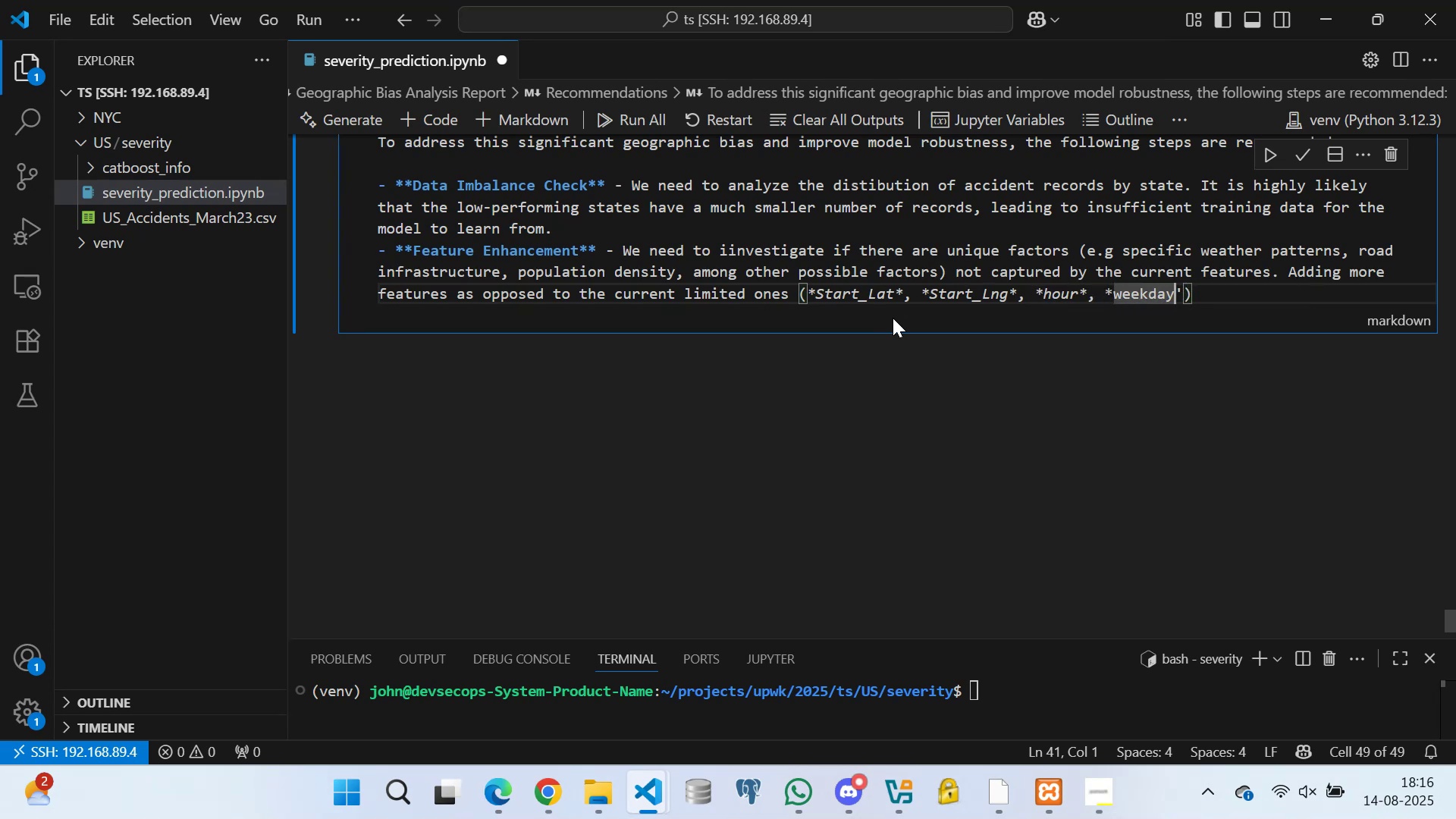 
key(ArrowRight)
 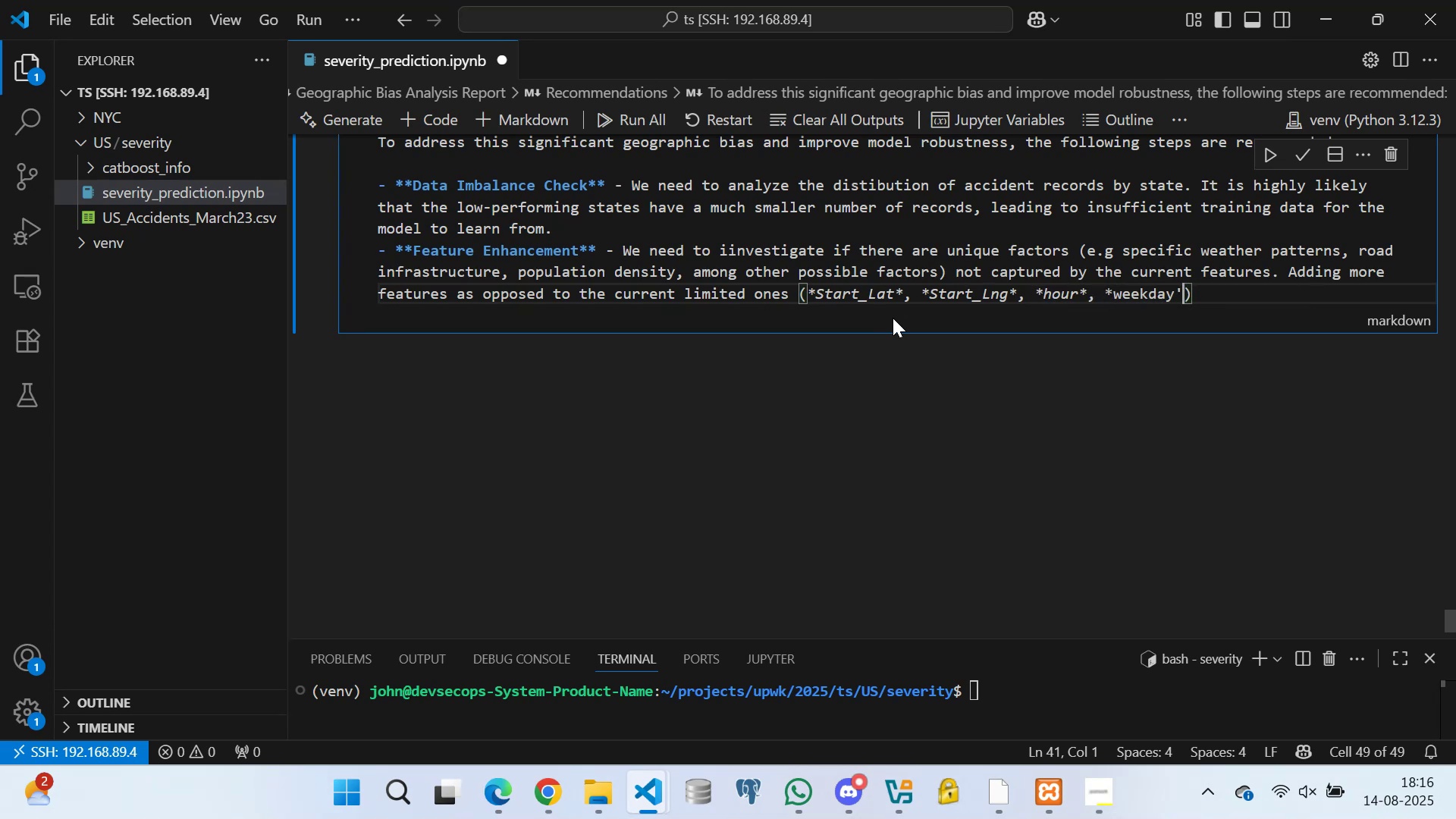 
key(Backspace)
 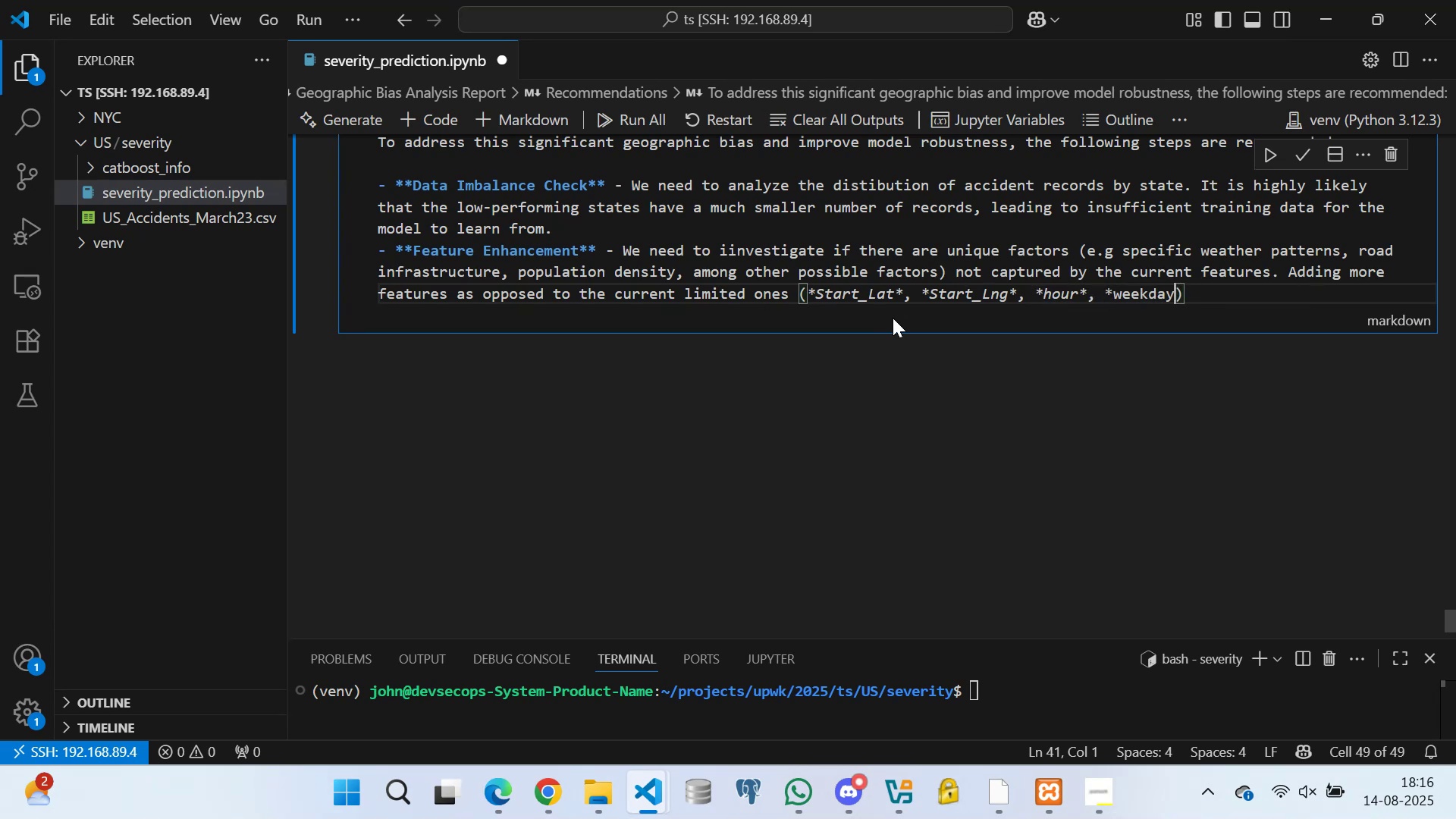 
key(Shift+8)
 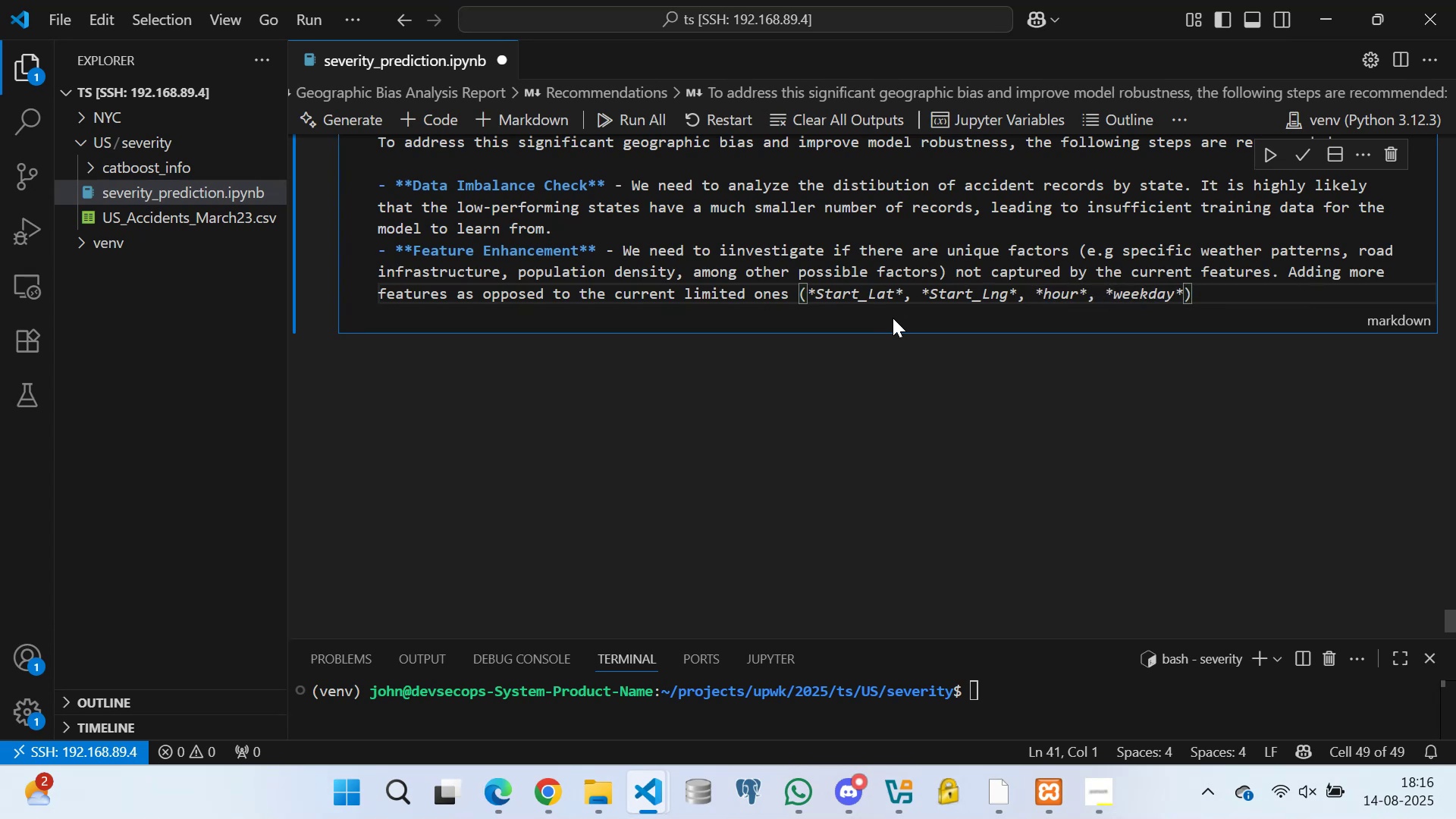 
key(ArrowRight)
 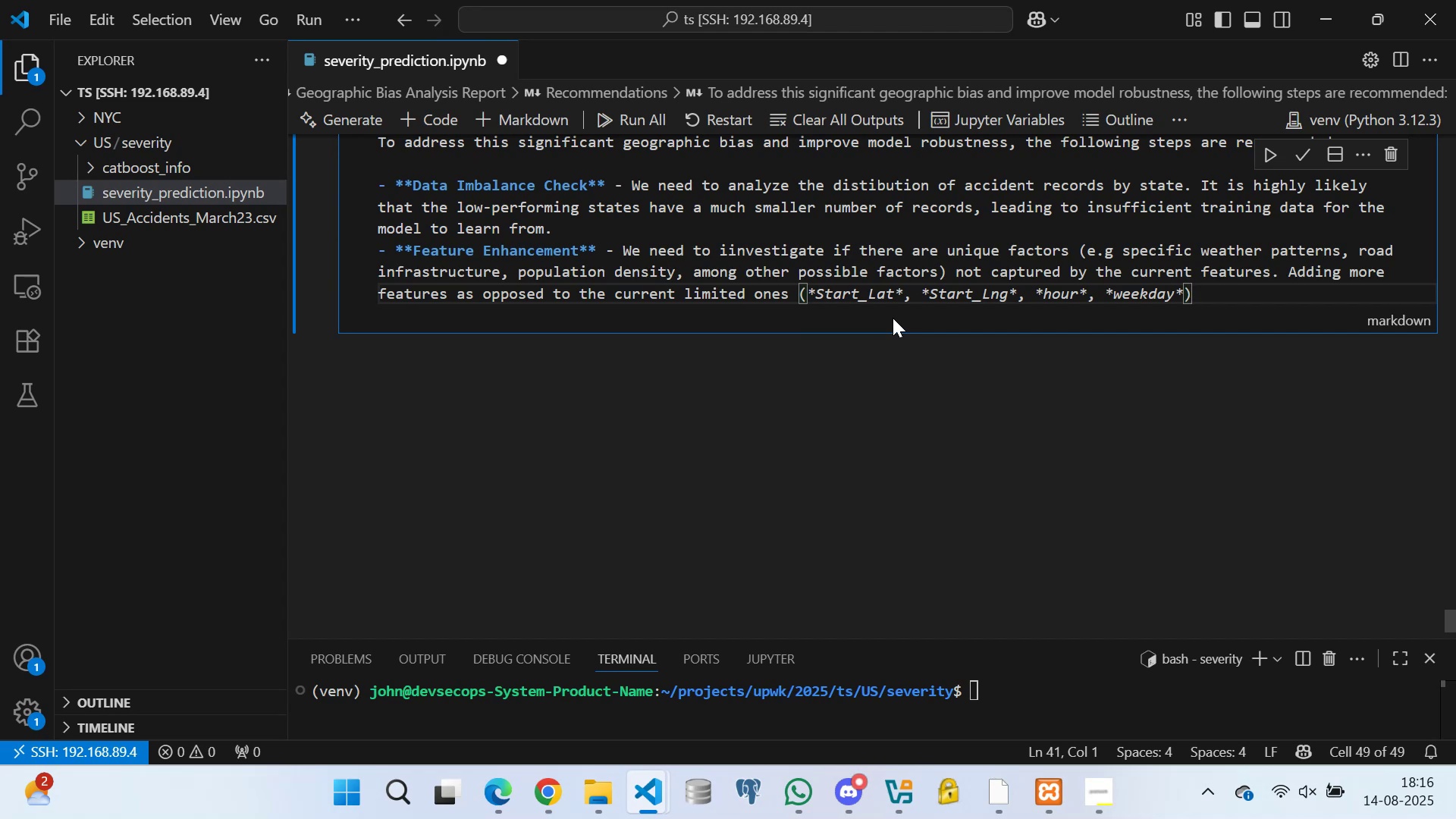 
key(Space)
 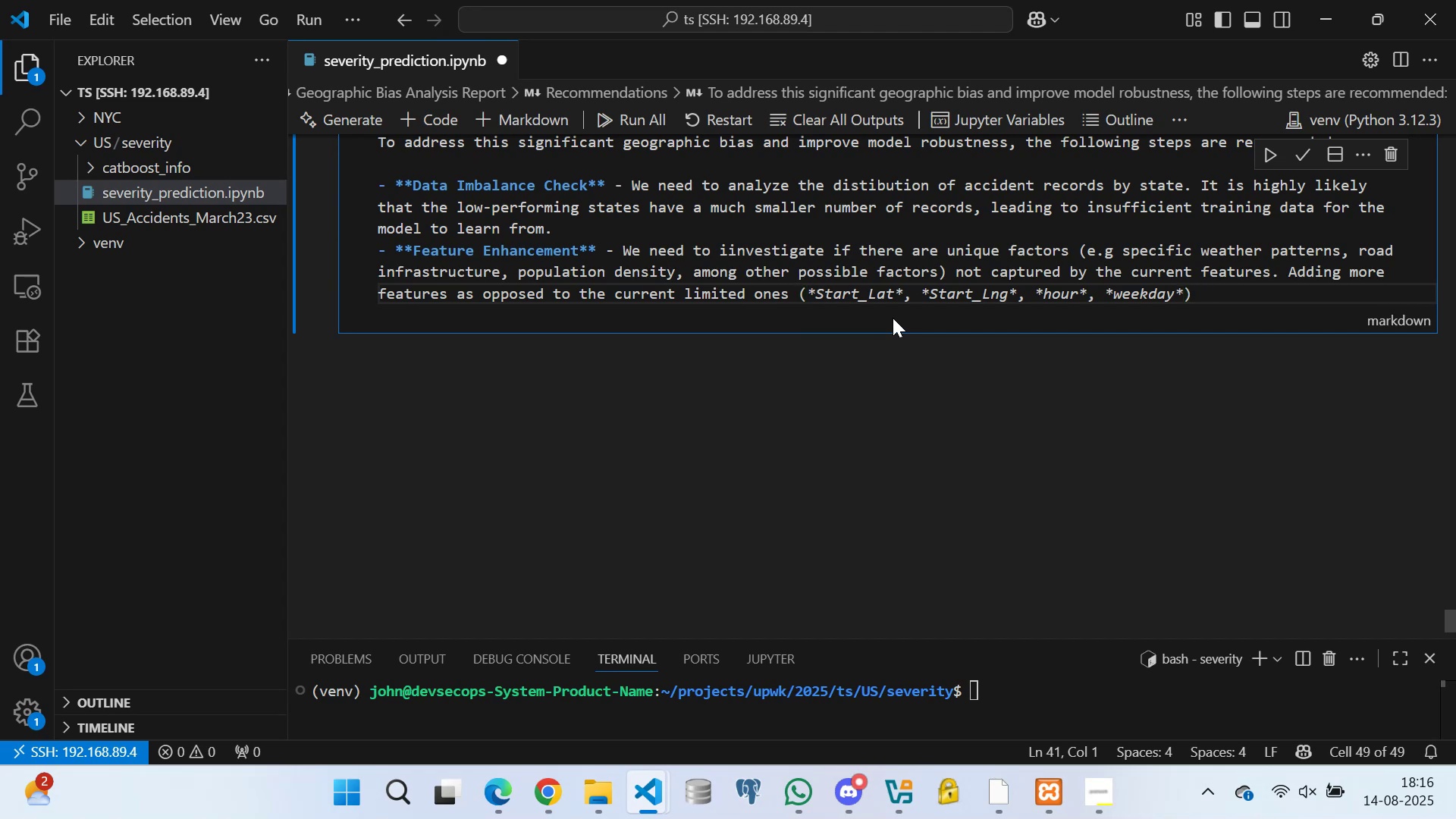 
wait(7.6)
 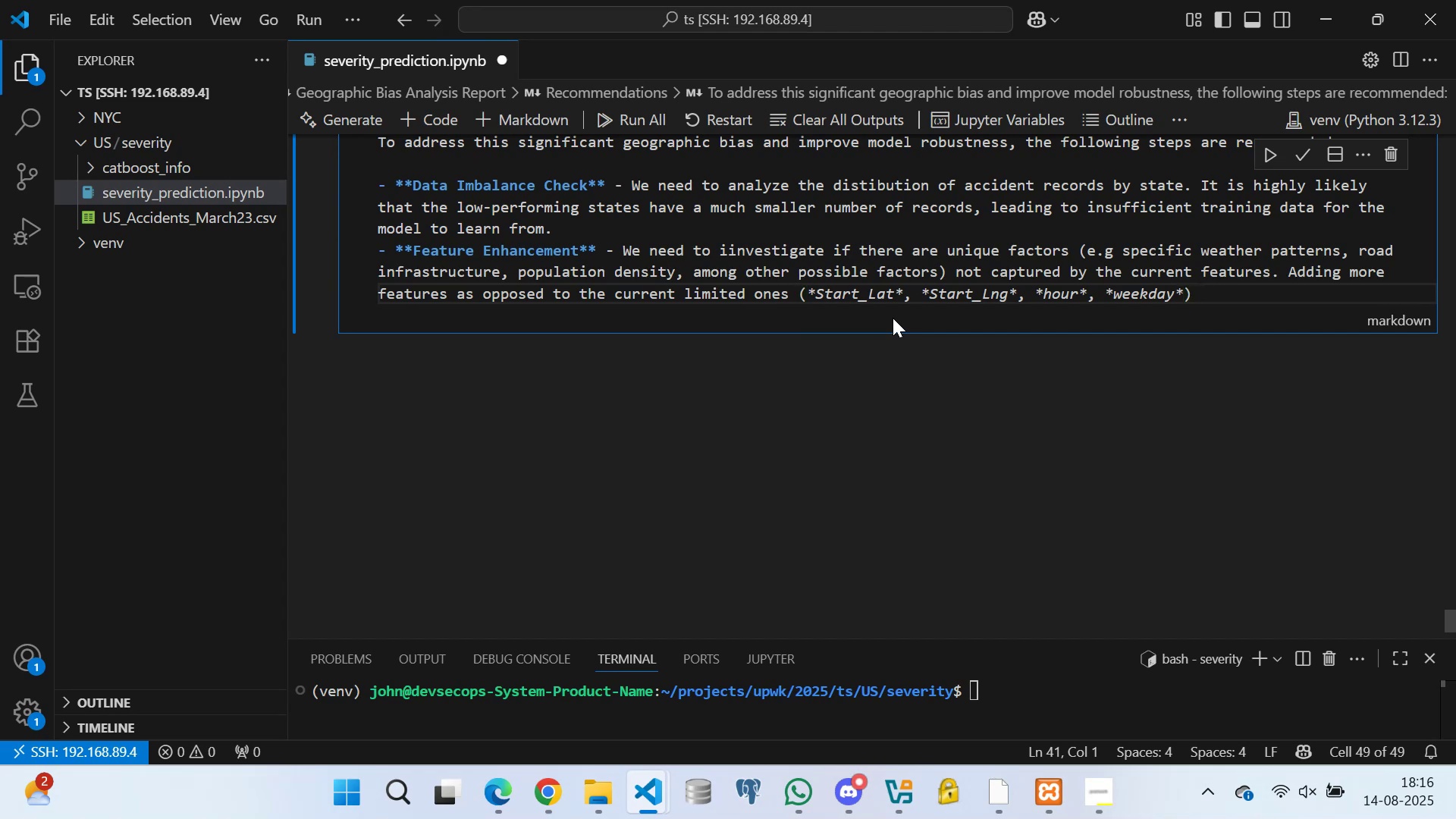 
type(could help improve the )
key(Backspace)
key(Backspace)
key(Backspace)
key(Backspace)
type(pero)
 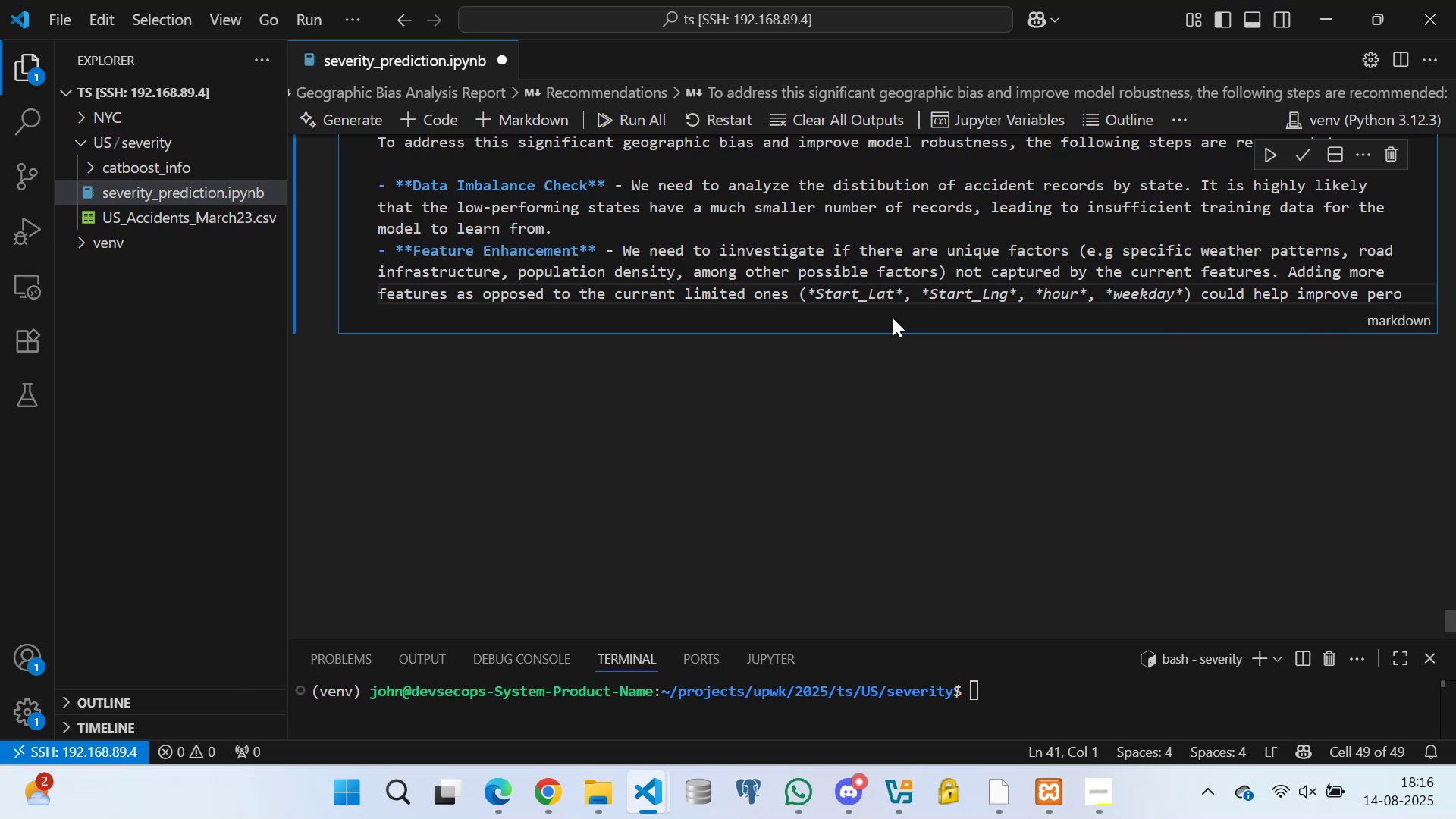 
key(Backspace)
type(formance in thise )
key(Backspace)
key(Backspace)
key(Backspace)
key(Backspace)
type(ose areas.)
 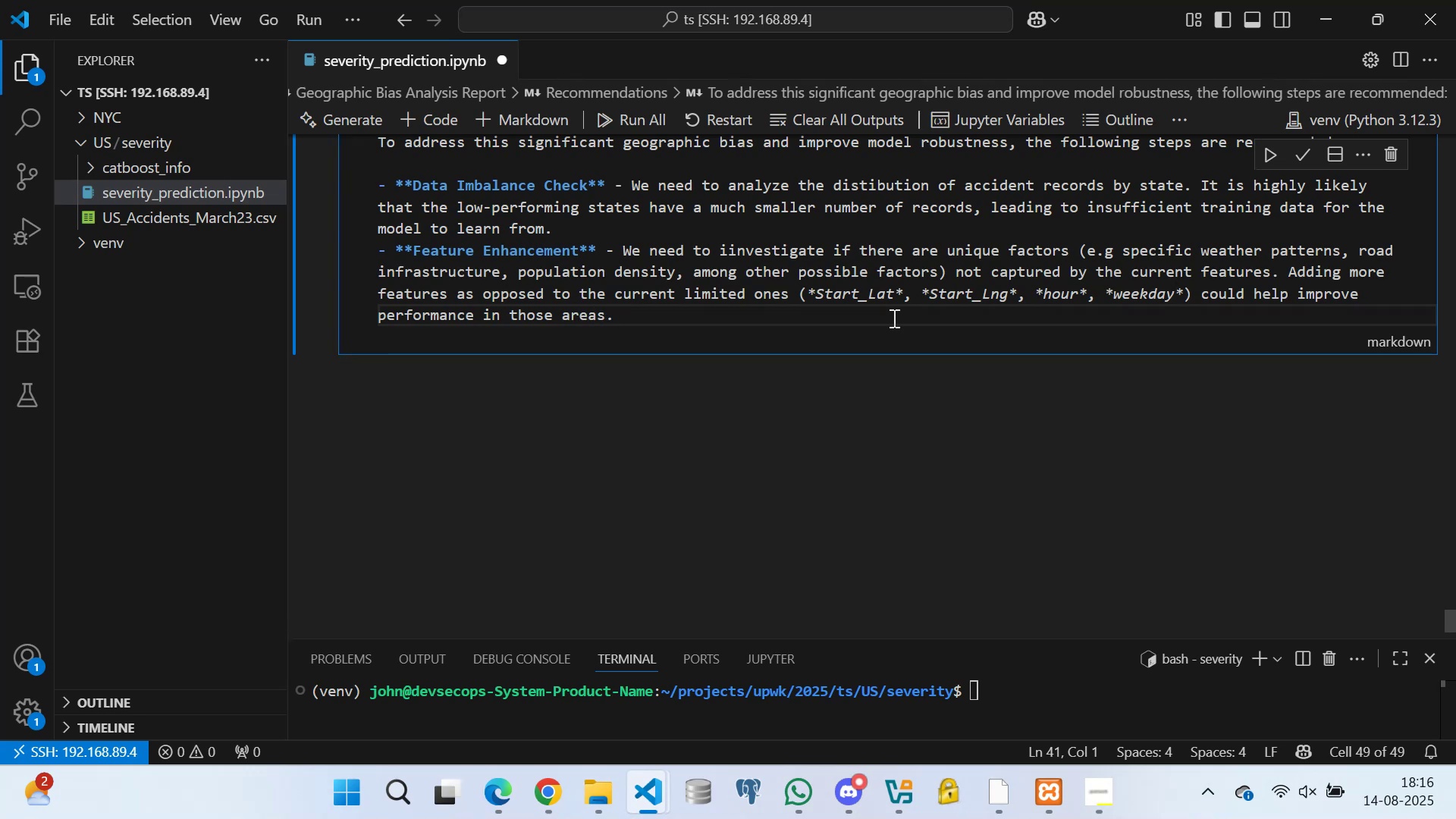 
key(Enter)
 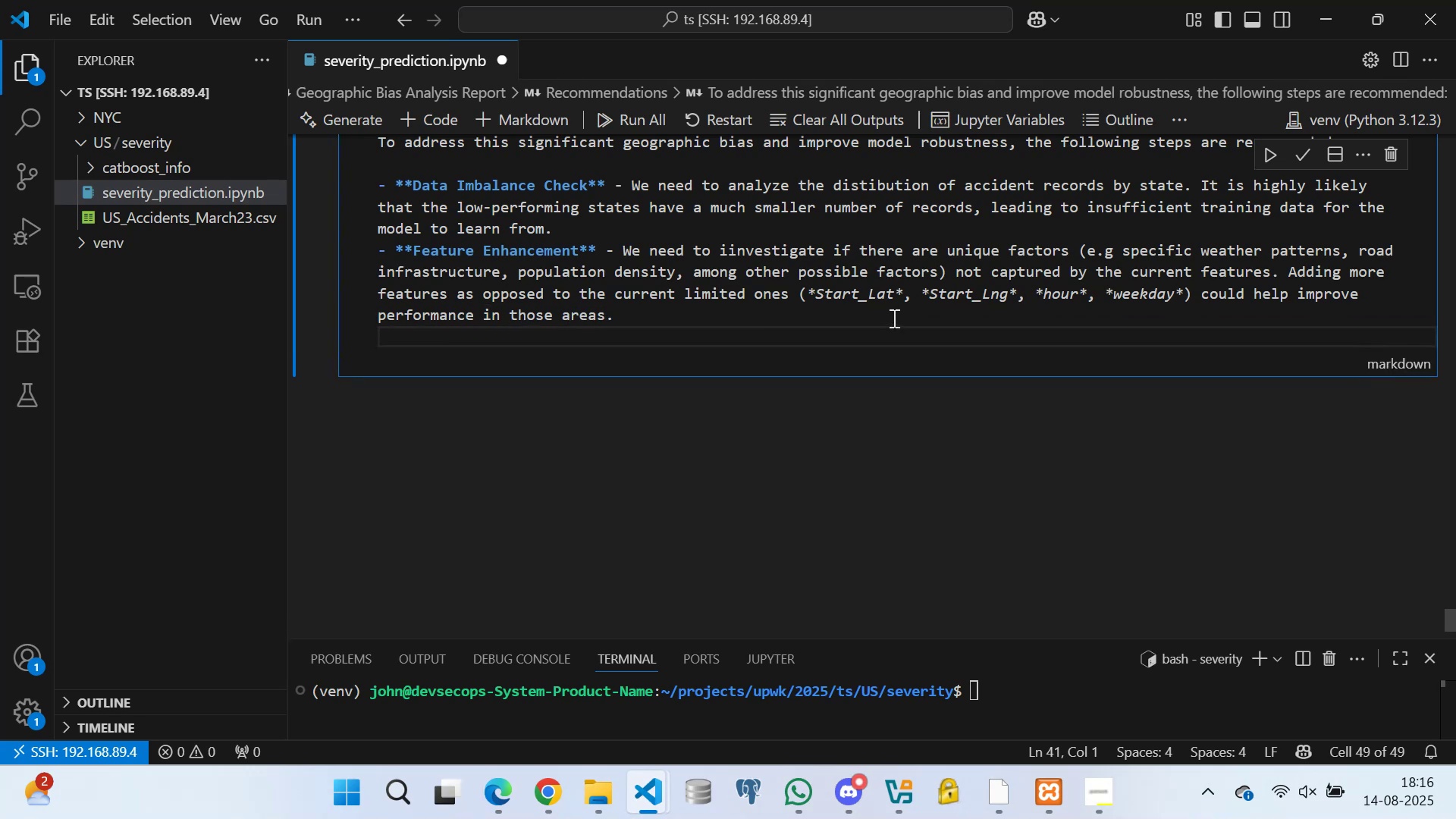 
type(- **Model Retraining** - After addressing te)
key(Backspace)
key(Backspace)
type(data and feature issues, we need to retain)
key(Backspace)
key(Backspace)
key(Backspace)
type(rain the )
 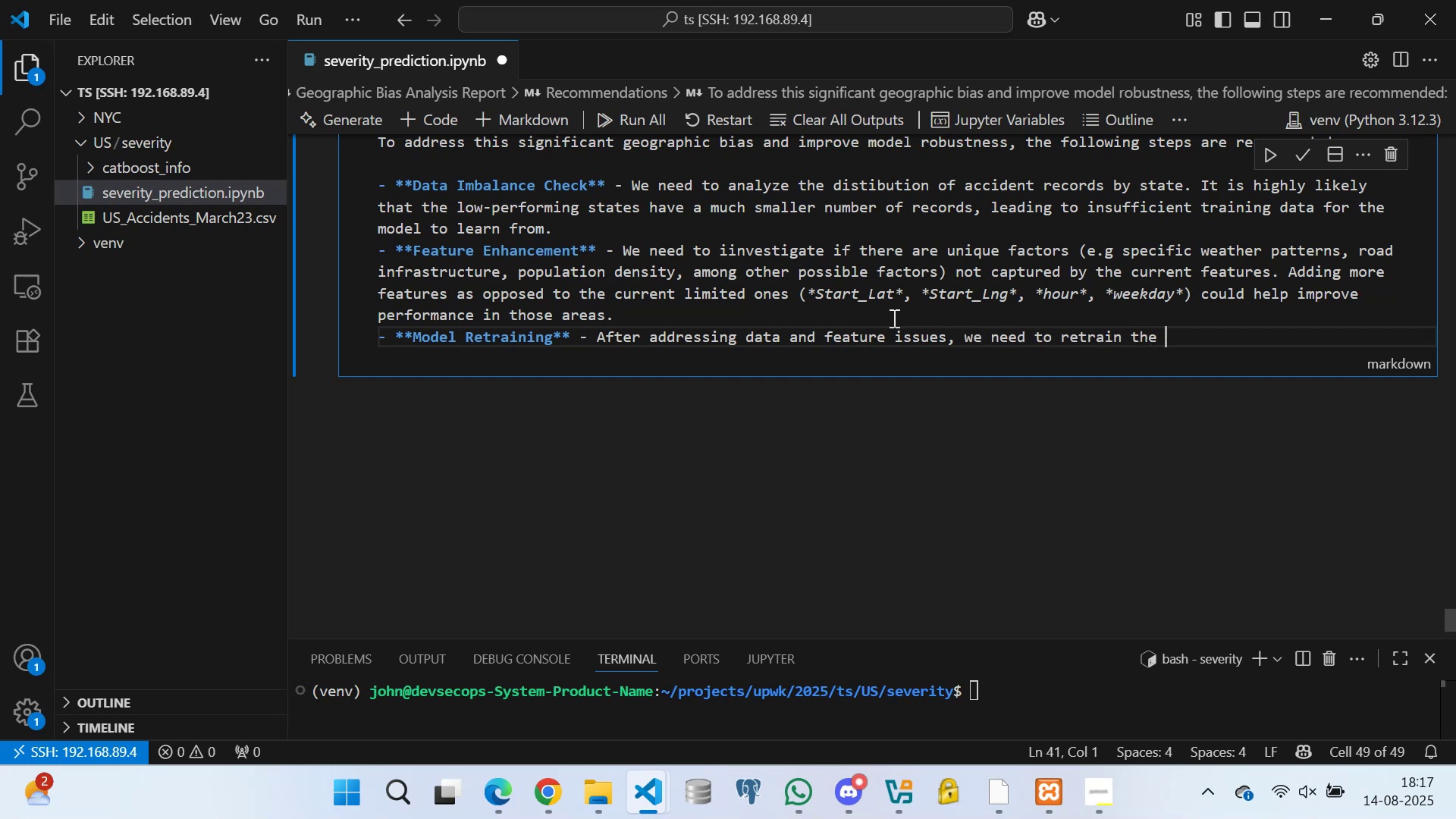 
type(model to confirm if )
 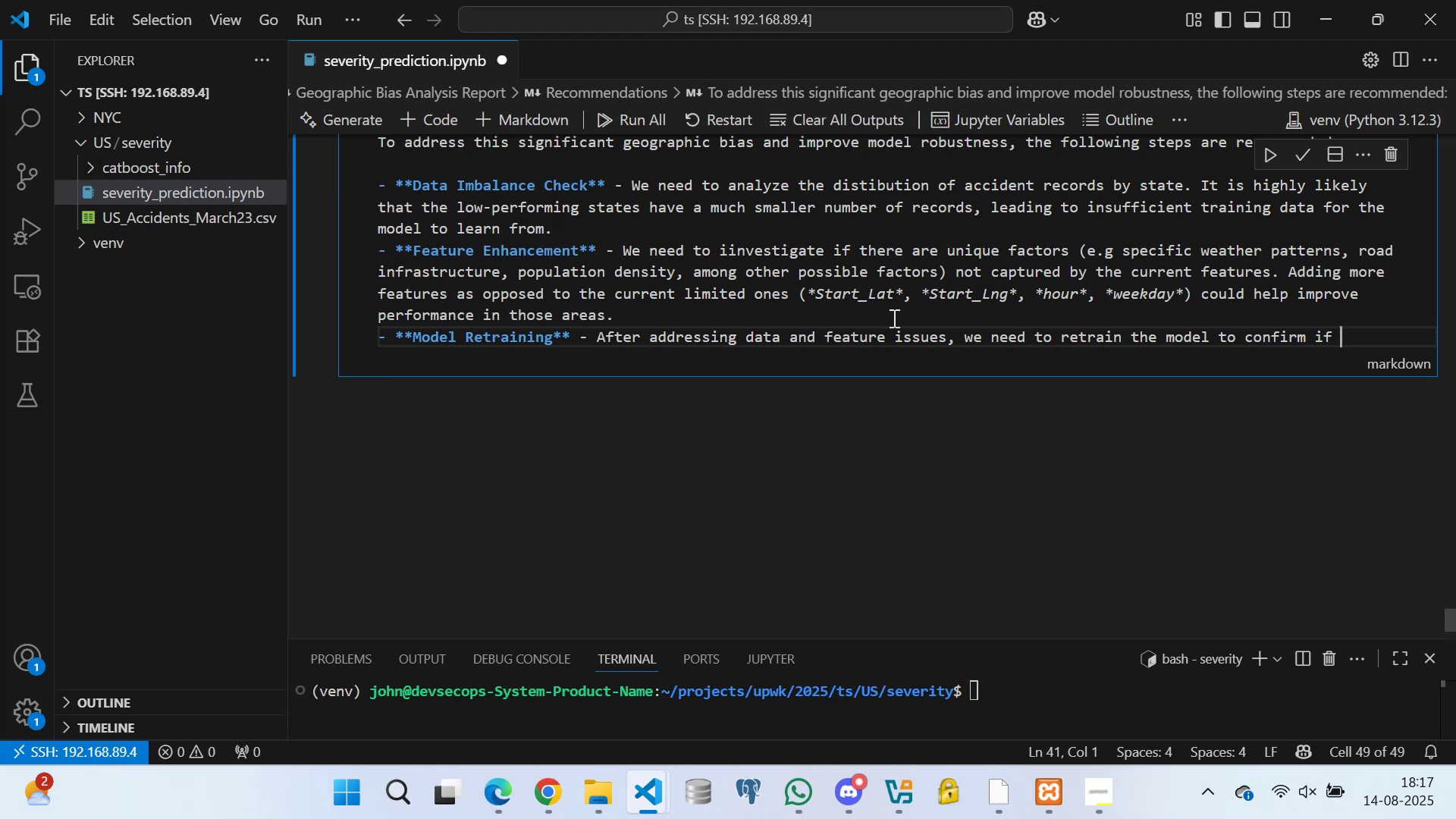 
wait(7.33)
 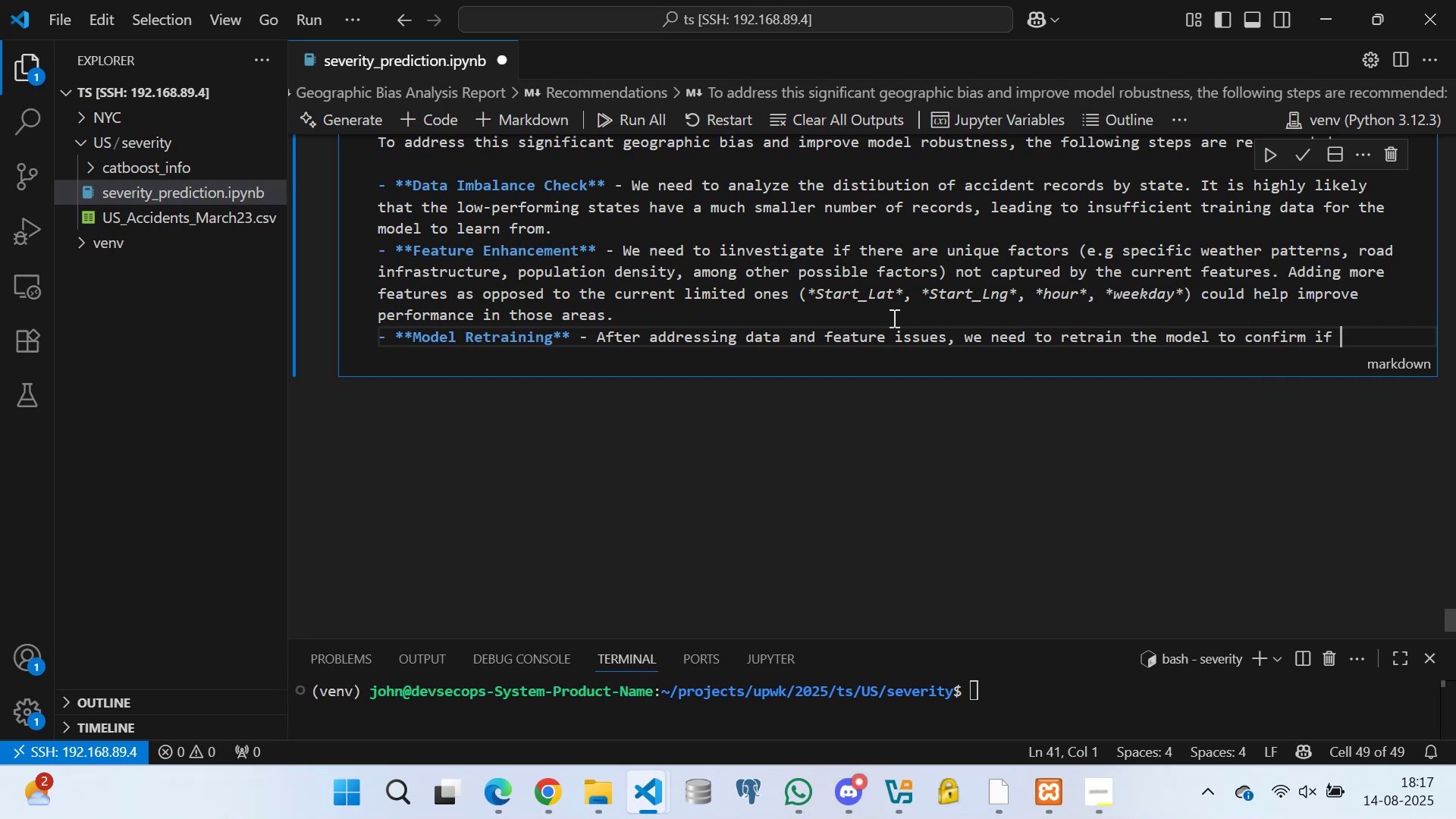 
type(th )
key(Backspace)
type(e bias has been mitigated and the model's pero)
key(Backspace)
type(formance is more consistent across all states.)
 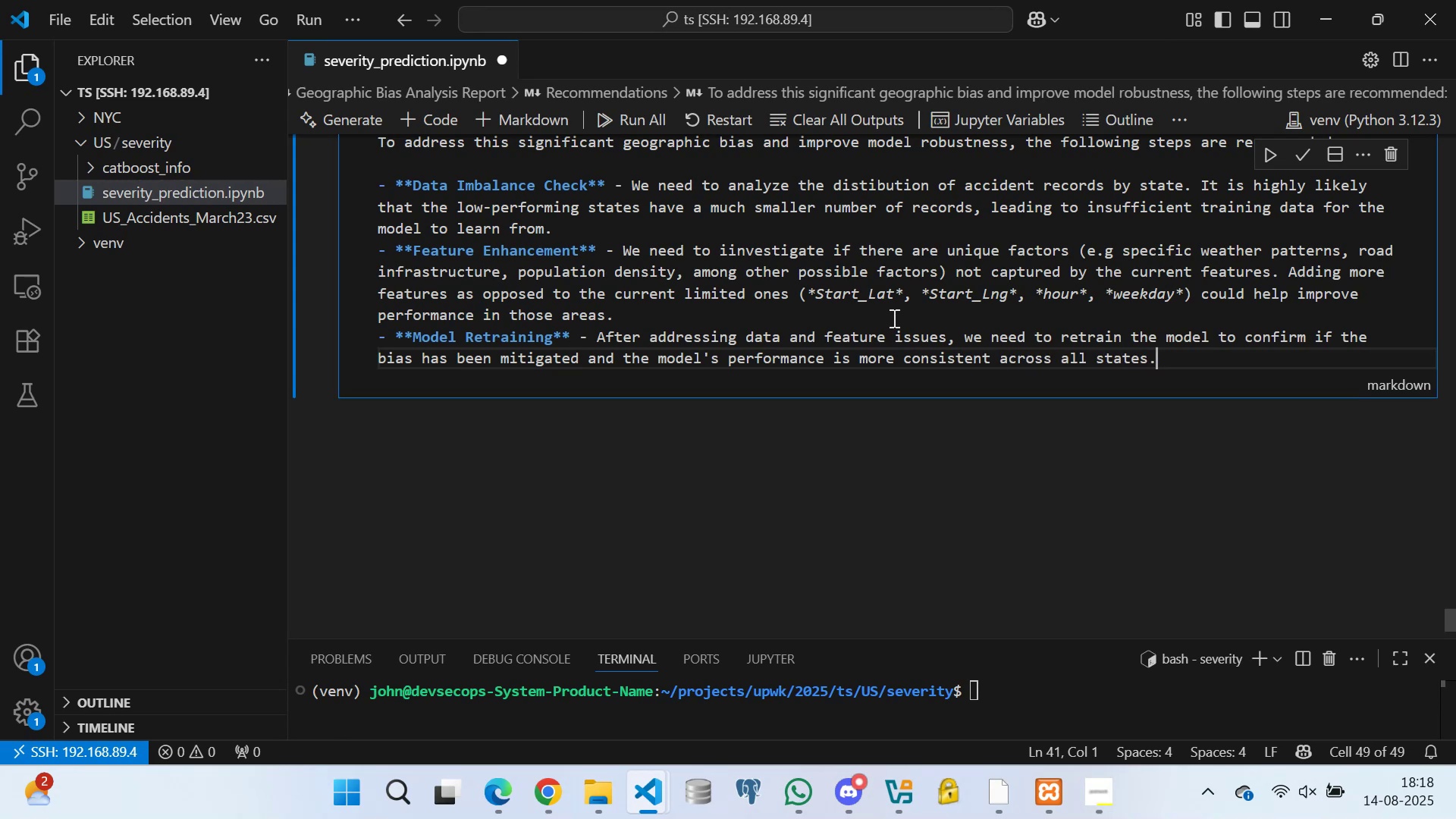 
wait(8.03)
 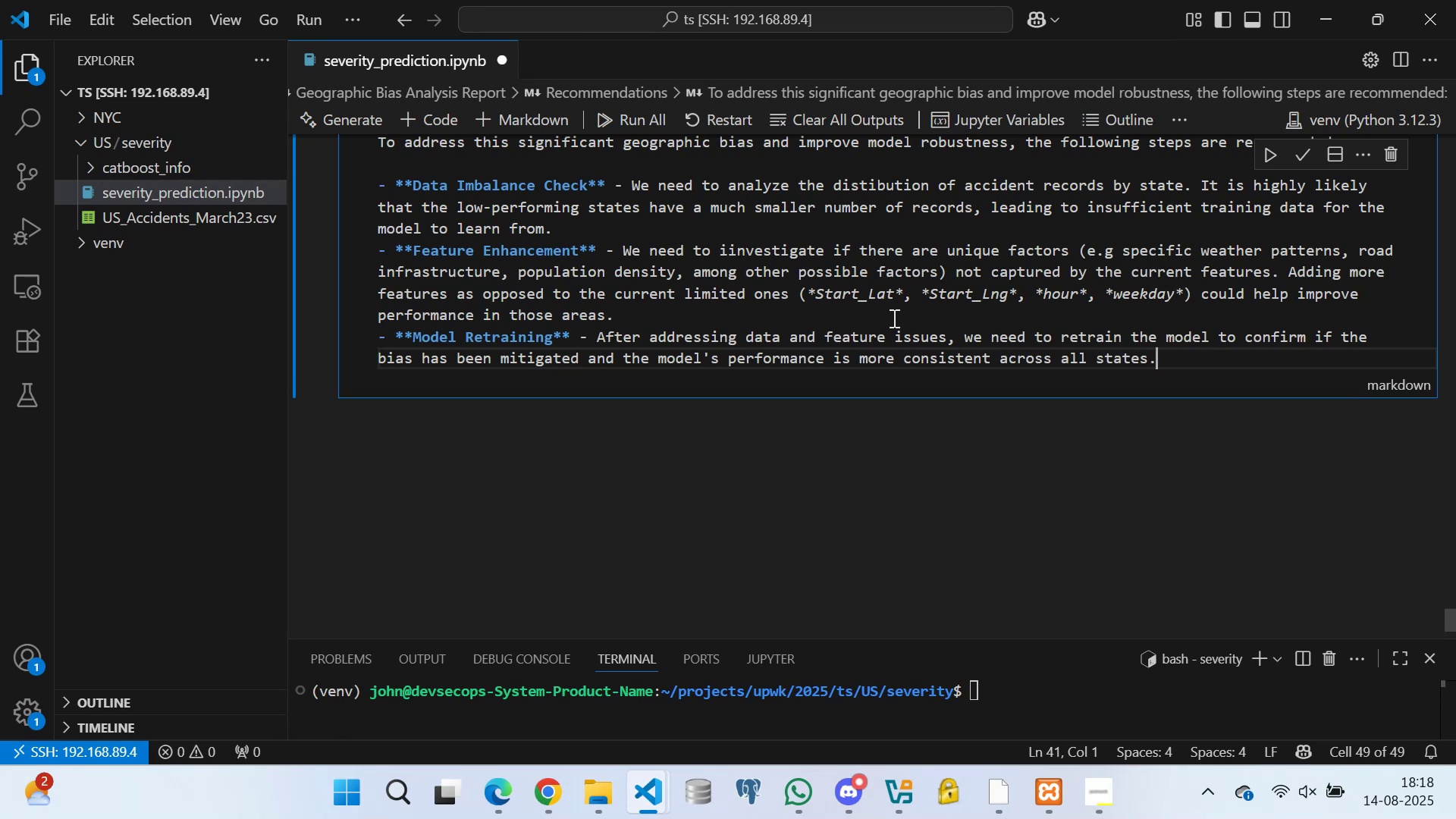 
key(Enter)
 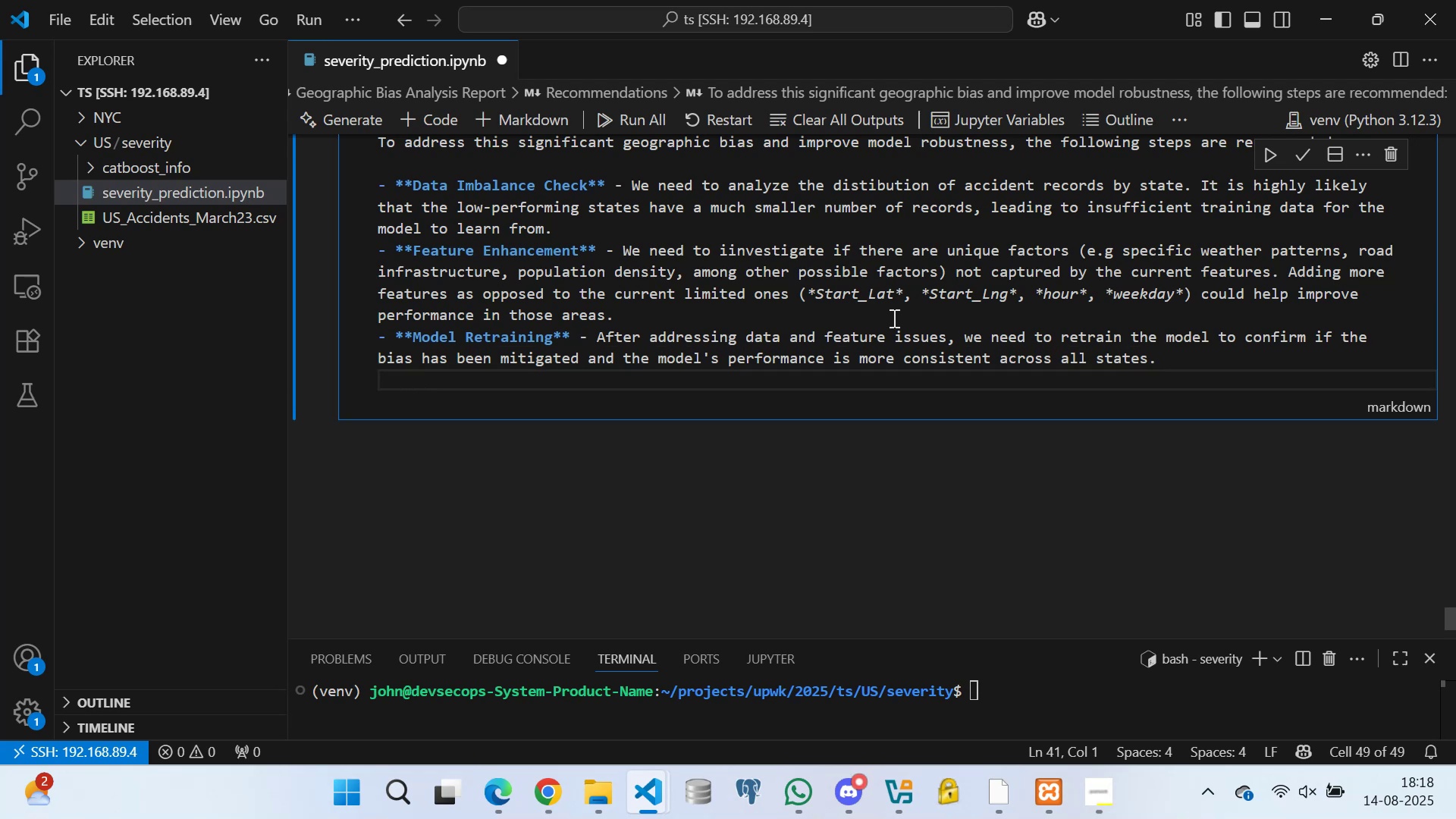 
type(- **Hyper Parameter Tuning** - The last option is to optime the )
key(Backspace)
key(Backspace)
key(Backspace)
key(Backspace)
key(Backspace)
key(Backspace)
type(ize the mdek)
key(Backspace)
key(Backspace)
key(Backspace)
type(odel's performance )
 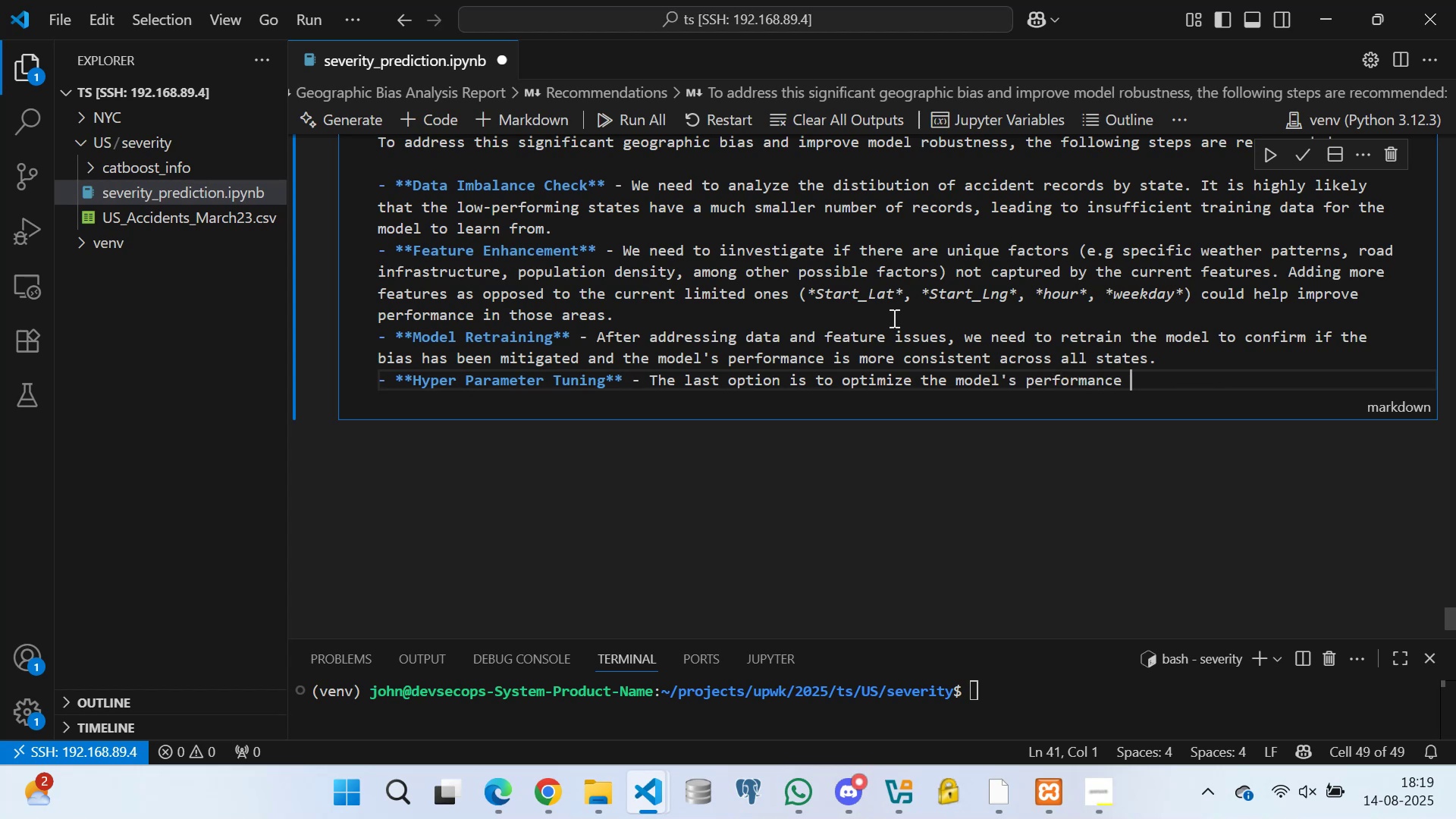 
wait(5.73)
 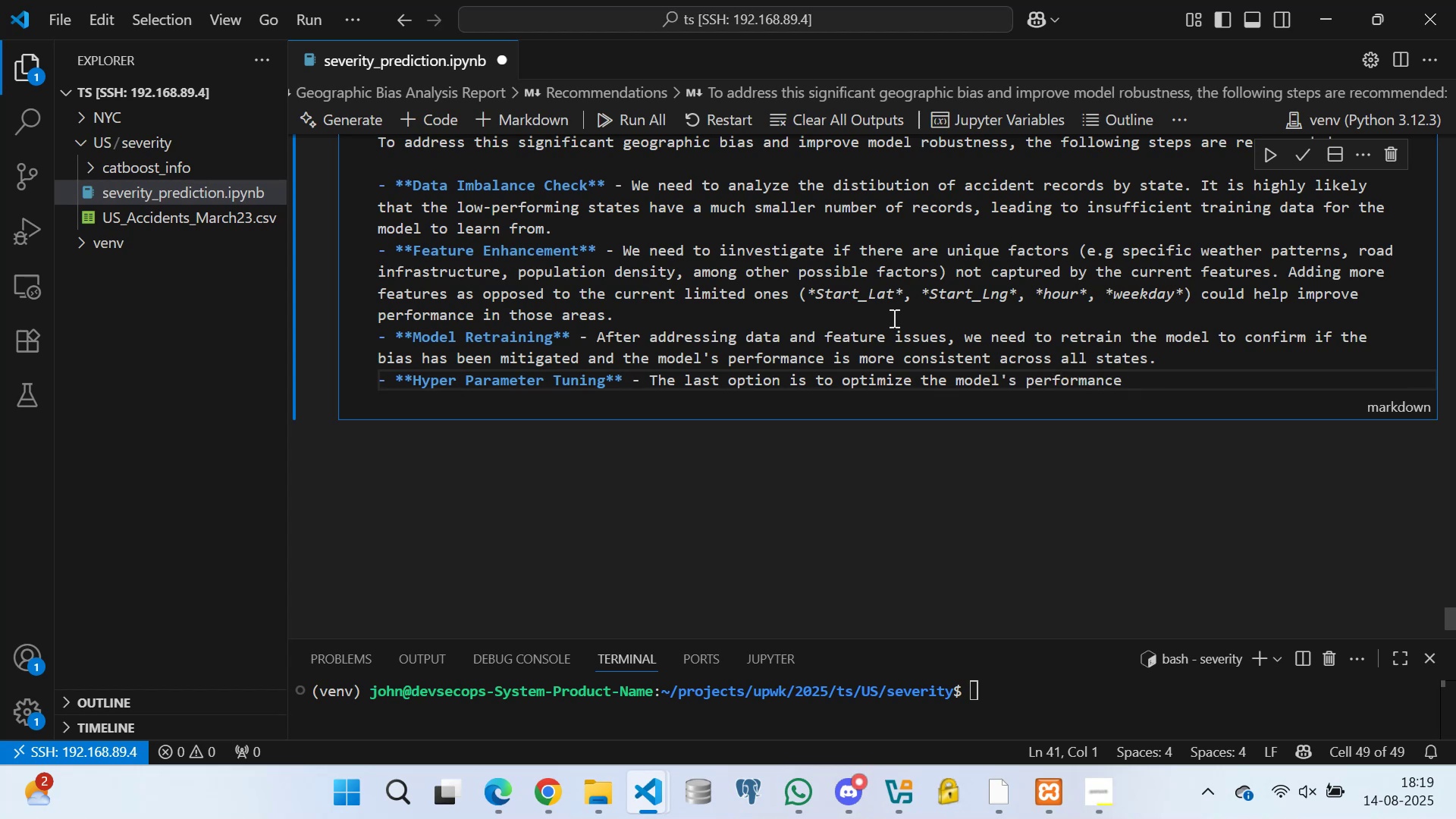 
type(by tuning the parameters using Bayesian Inference (*optuna*)
 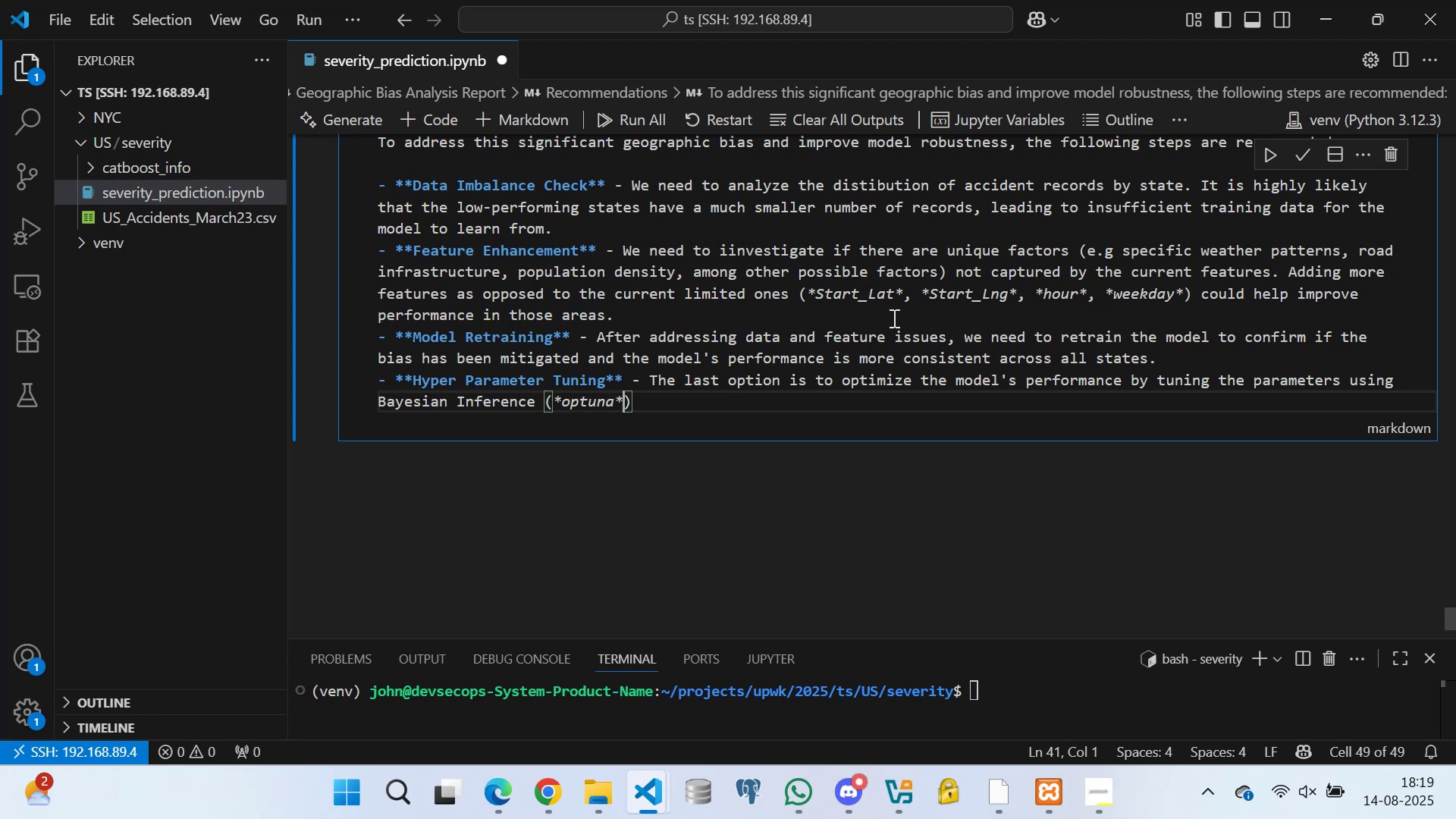 
key(ArrowRight)
 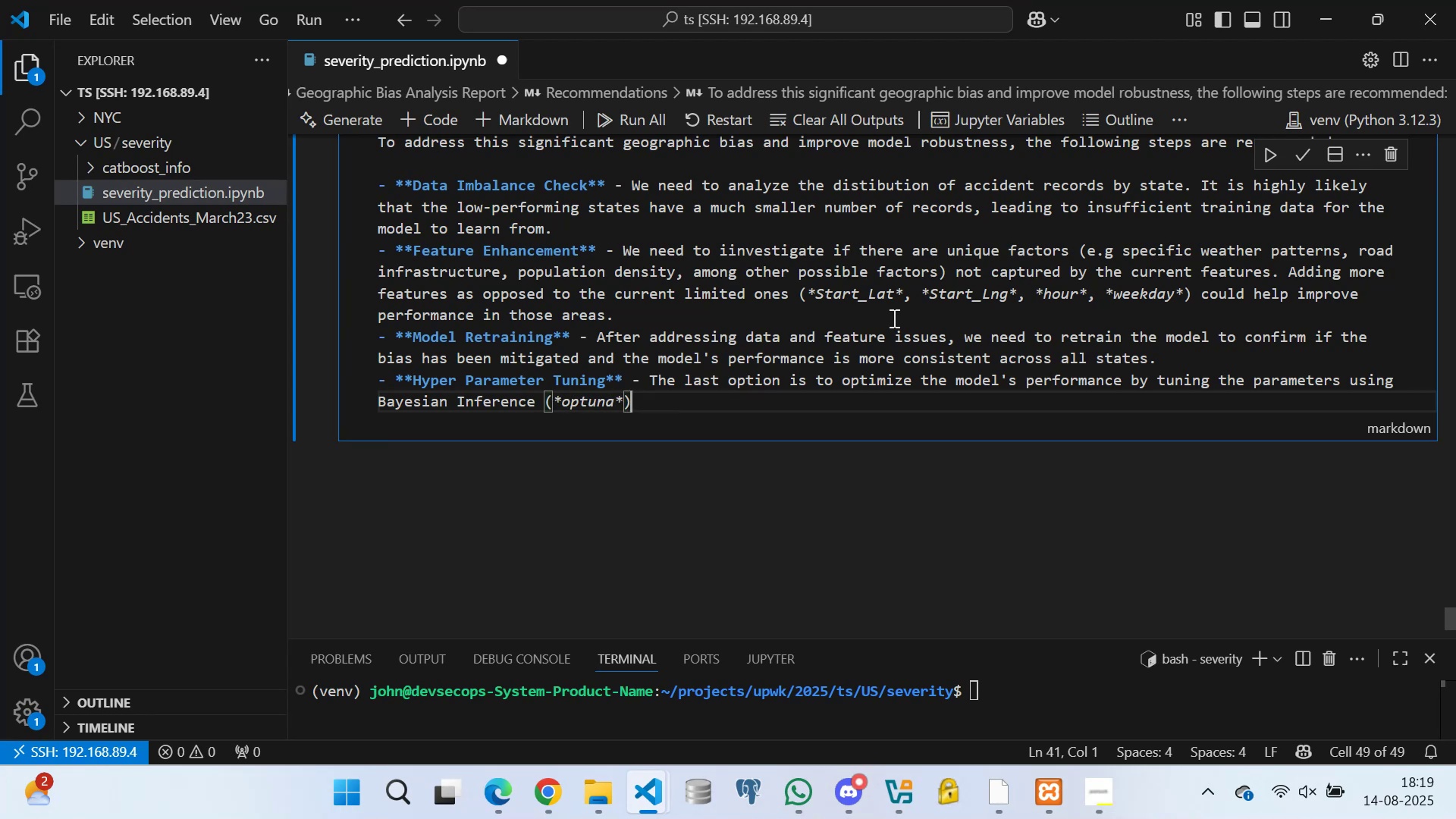 
type( approach. This would help address the geographic bias.)
 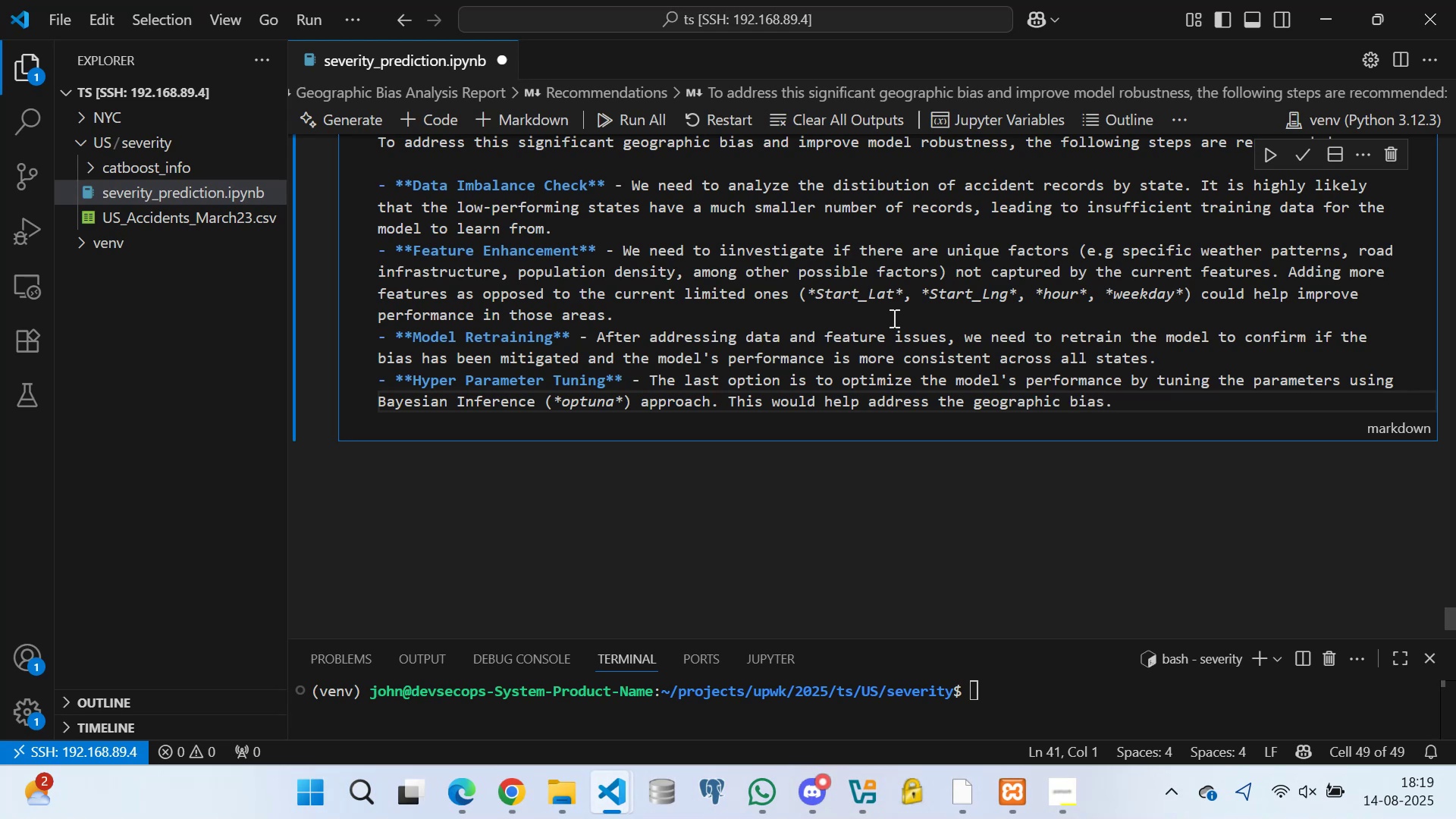 
key(Enter)
 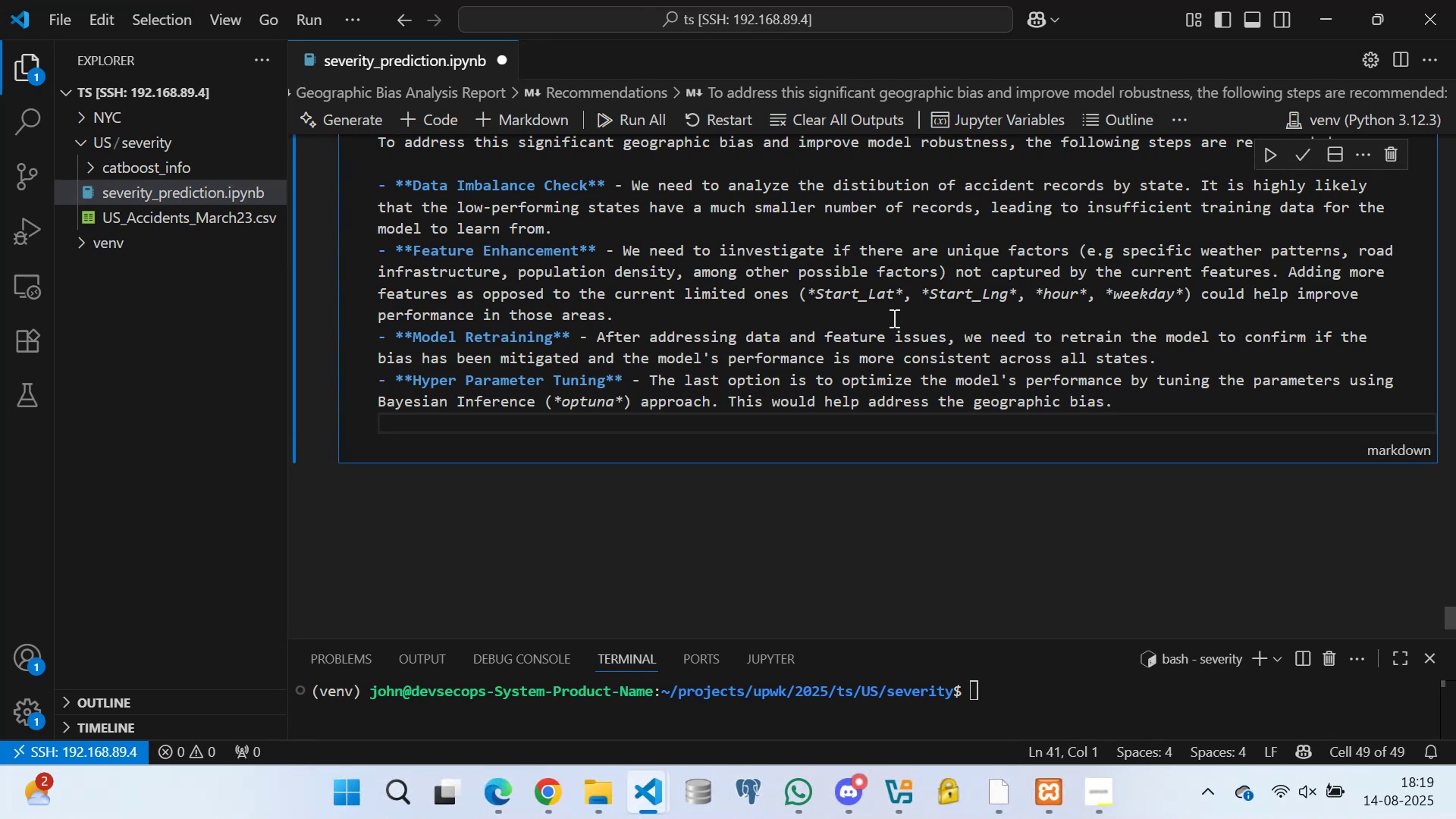 
type(- **Model Switch** - The last option would be to switch to a differnt )
key(Backspace)
key(Backspace)
key(Backspace)
type(ent model )
 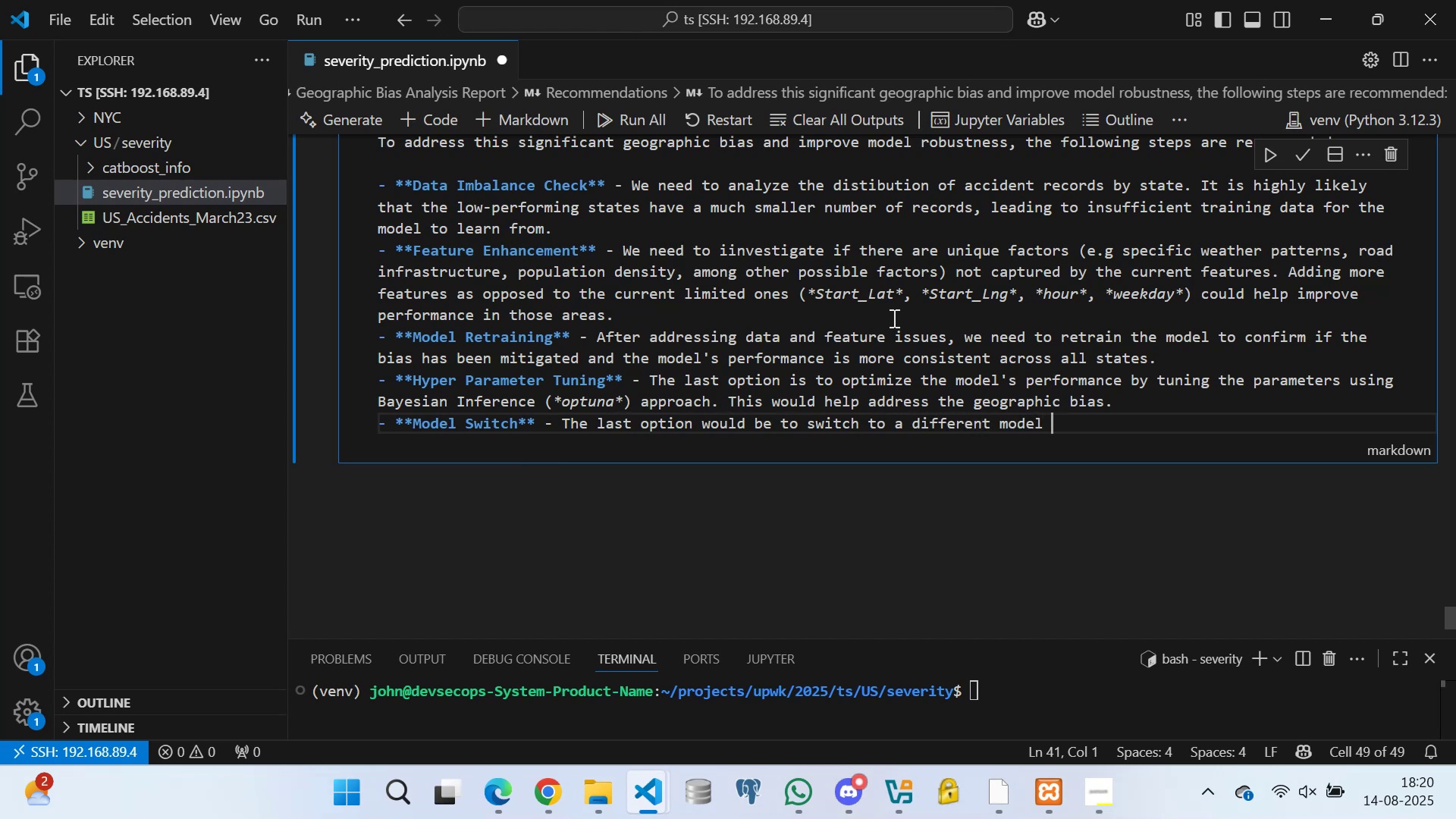 
wait(15.51)
 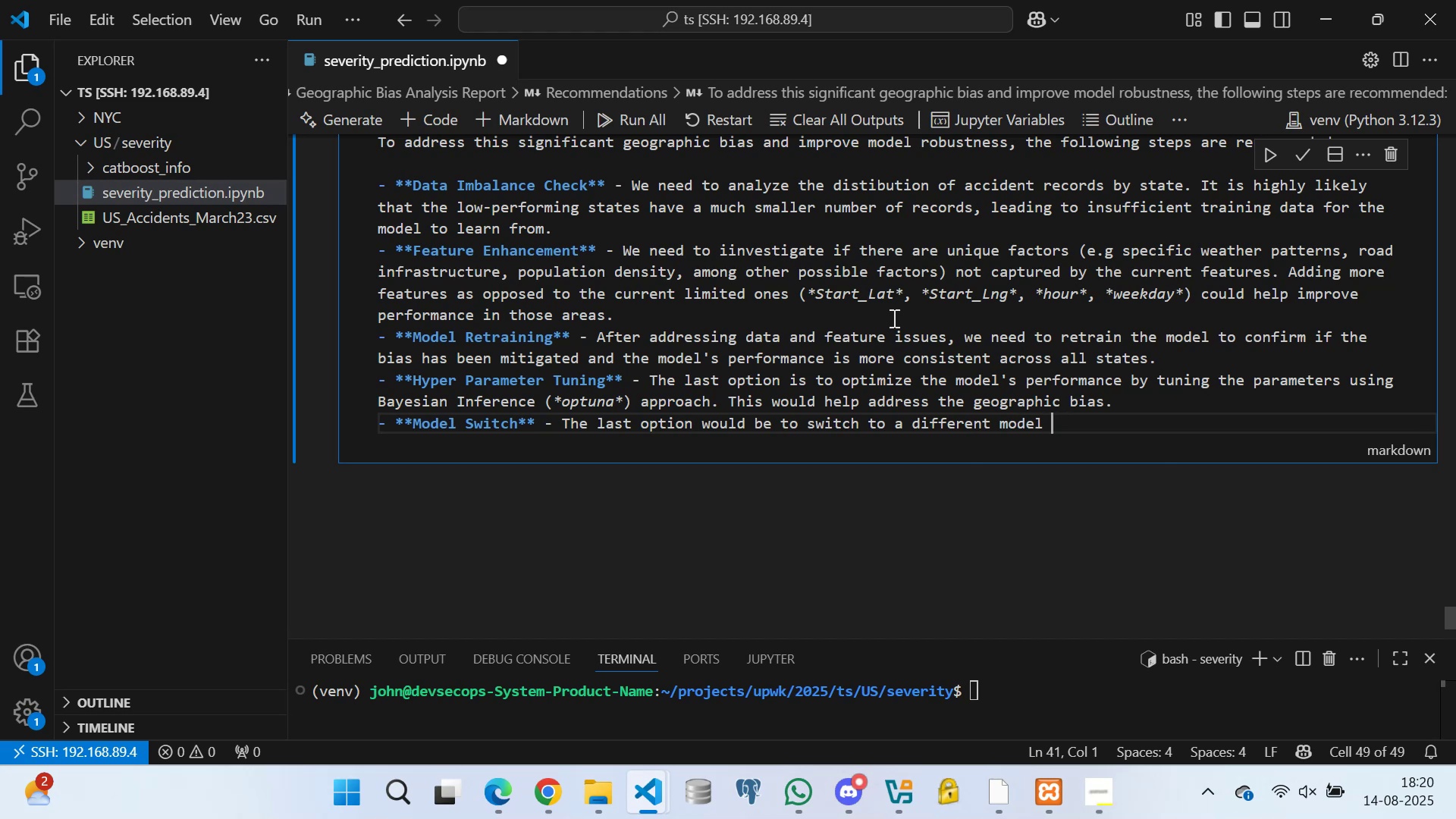 
left_click([999, 793])
 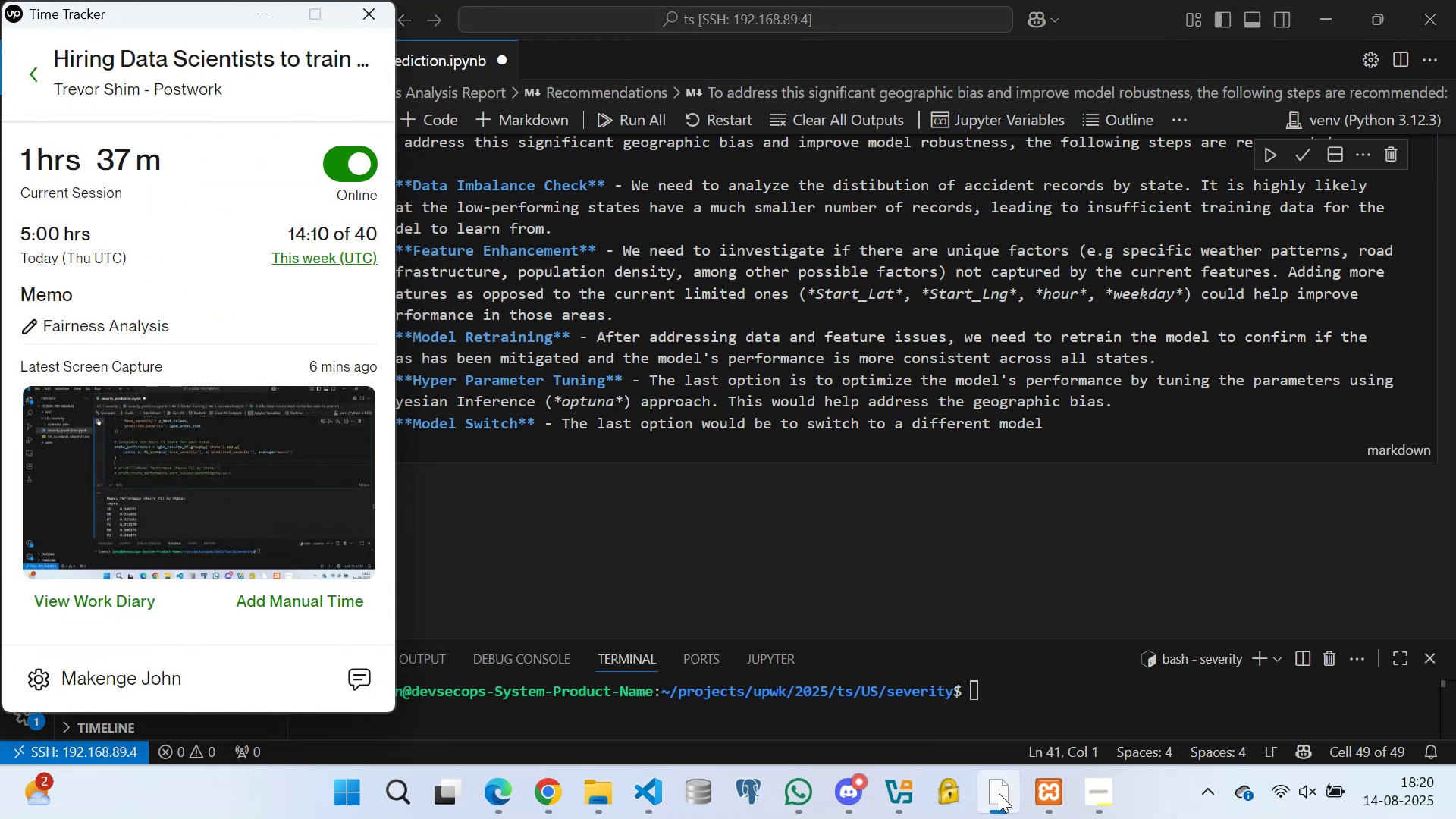 
left_click([999, 793])
 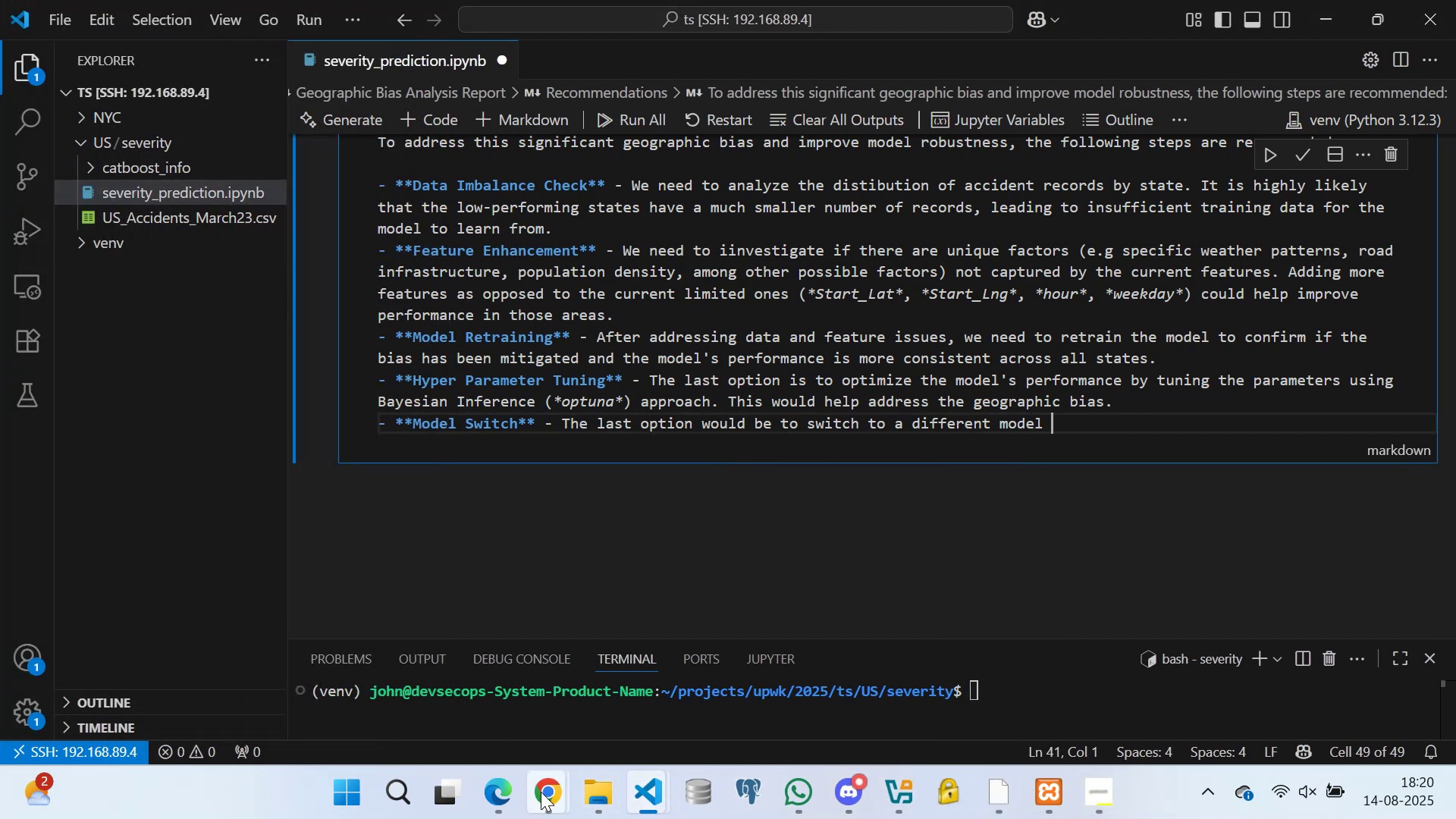 
left_click([519, 697])
 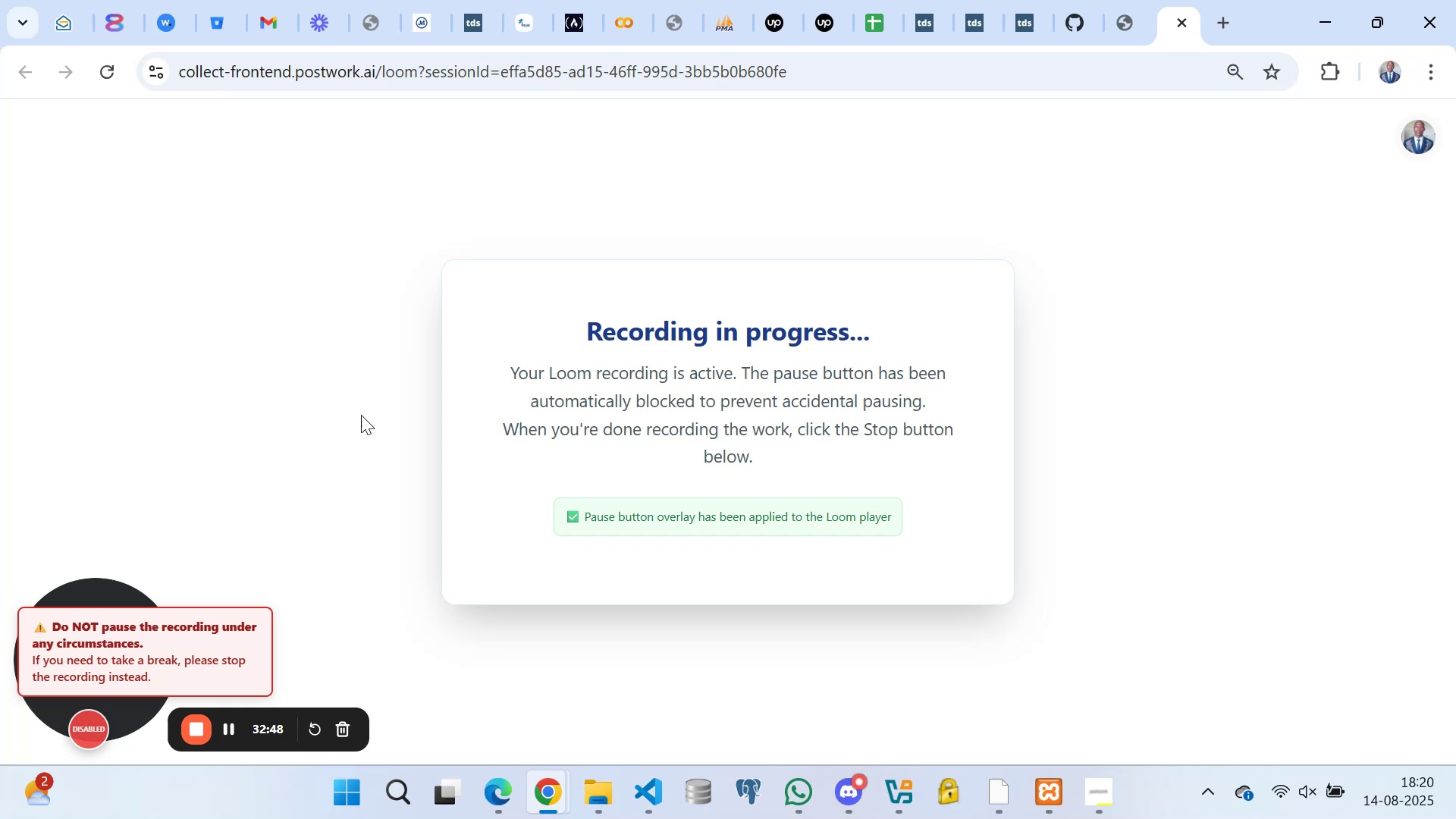 
left_click([334, 356])
 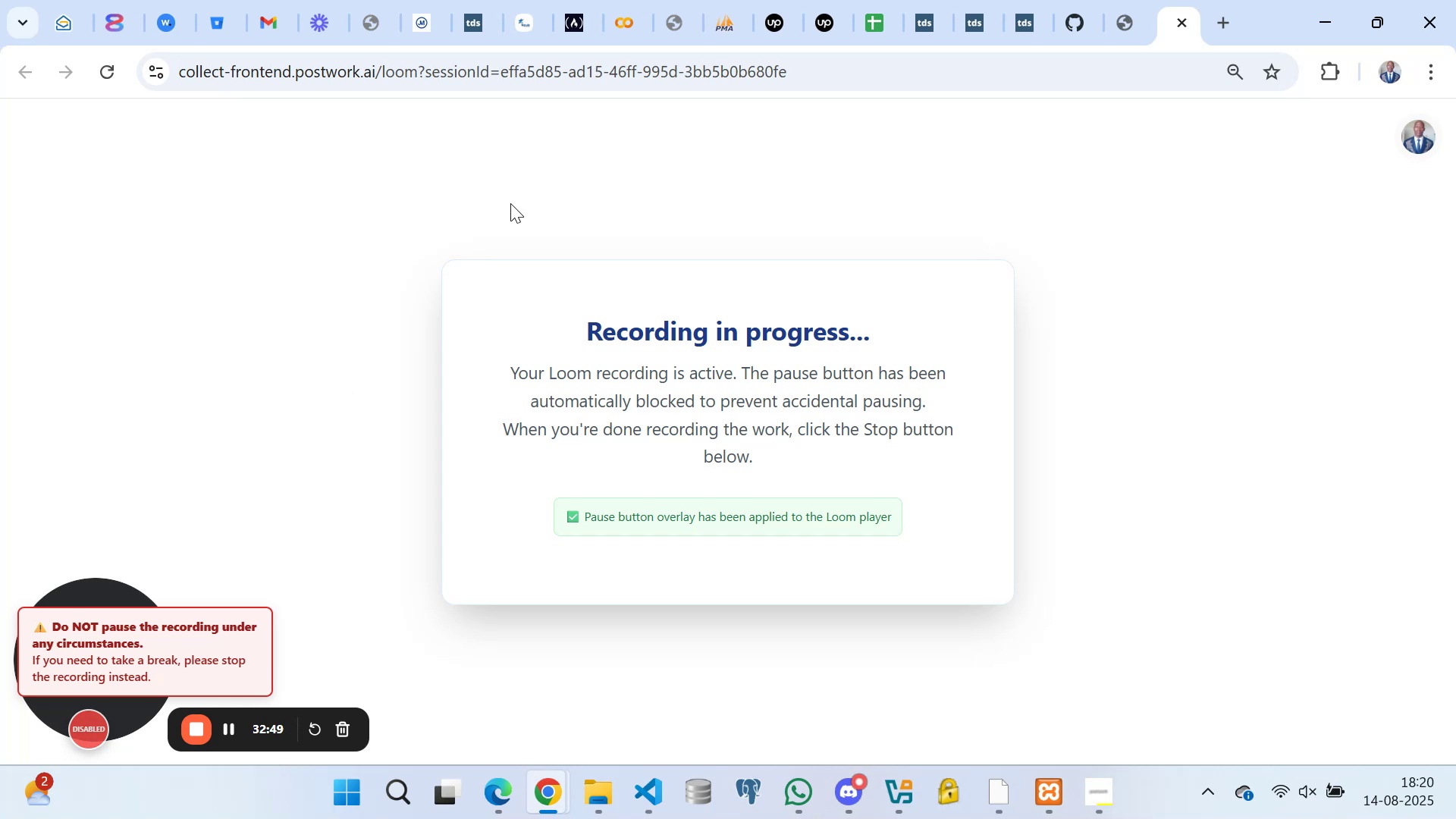 
left_click([558, 168])
 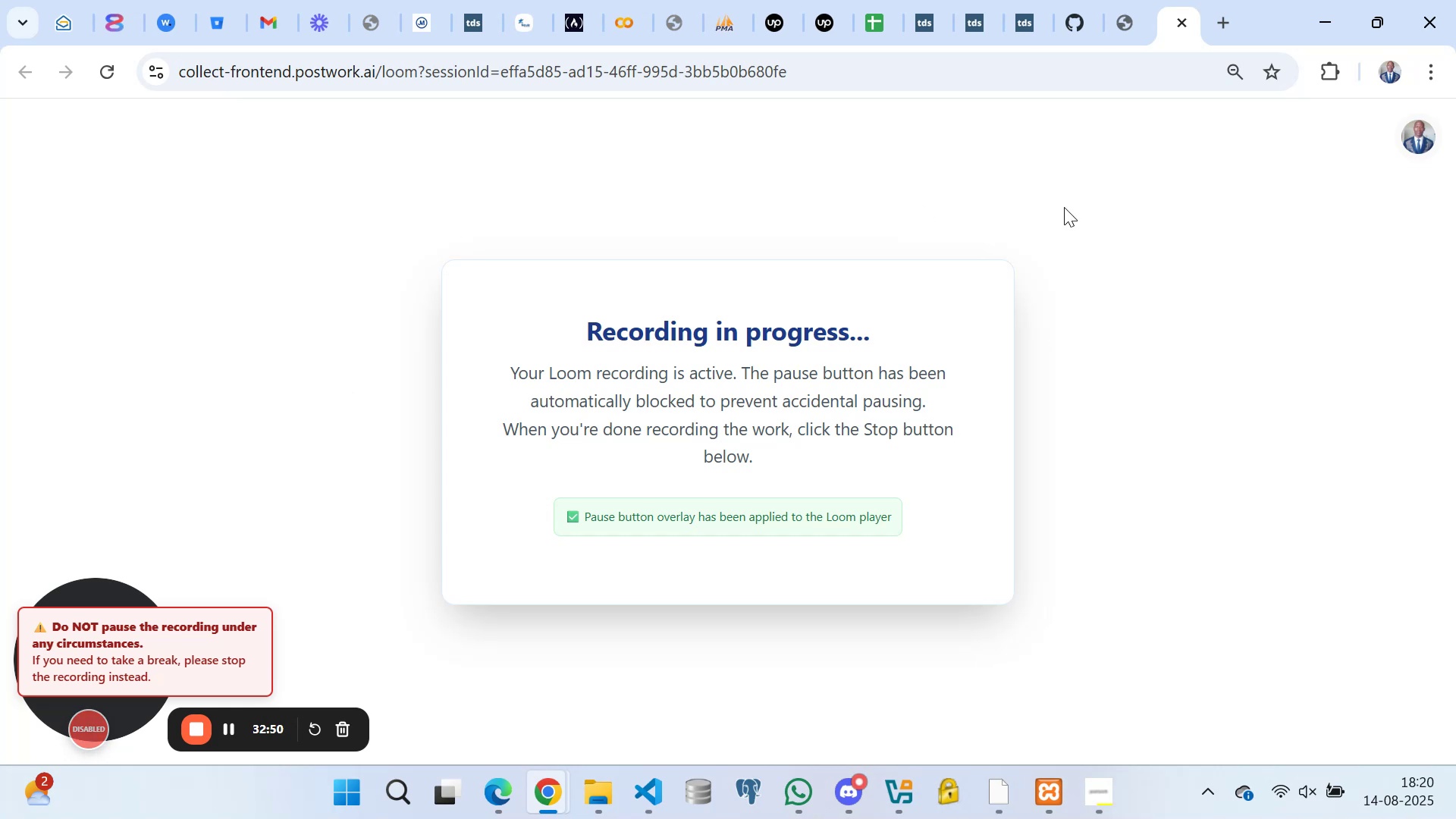 
left_click([1091, 210])
 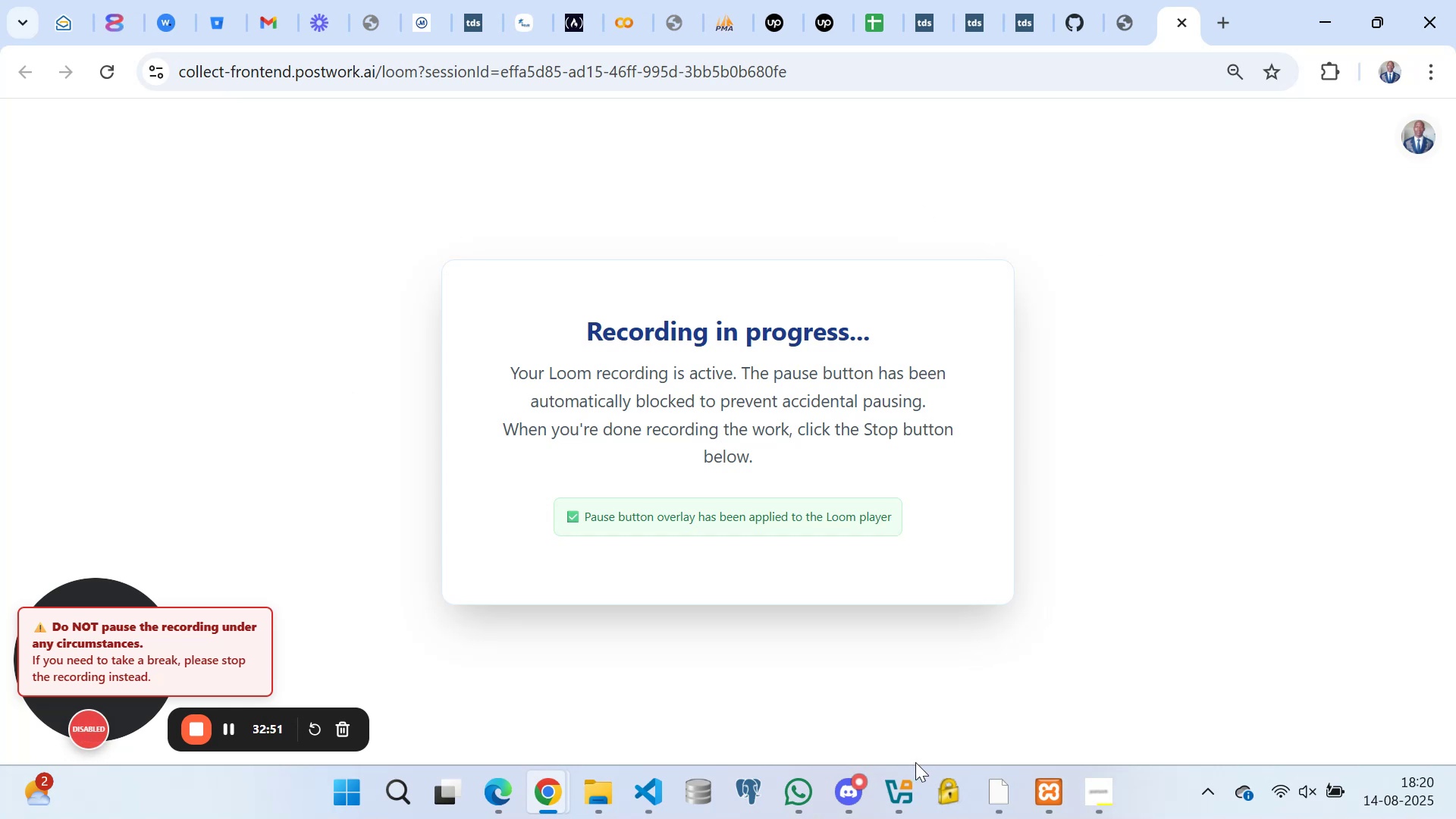 
mouse_move([963, 777])
 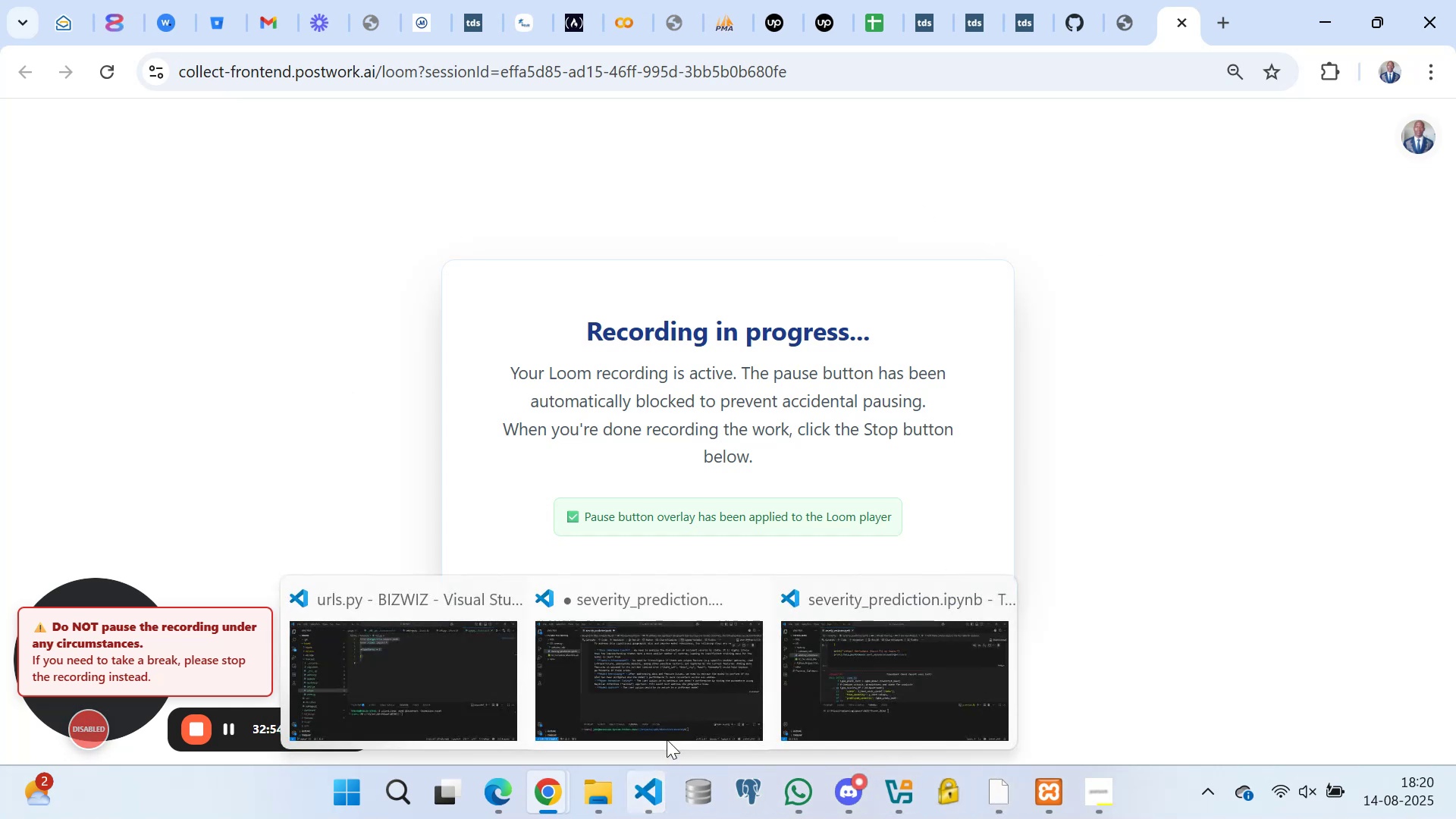 
left_click([664, 667])
 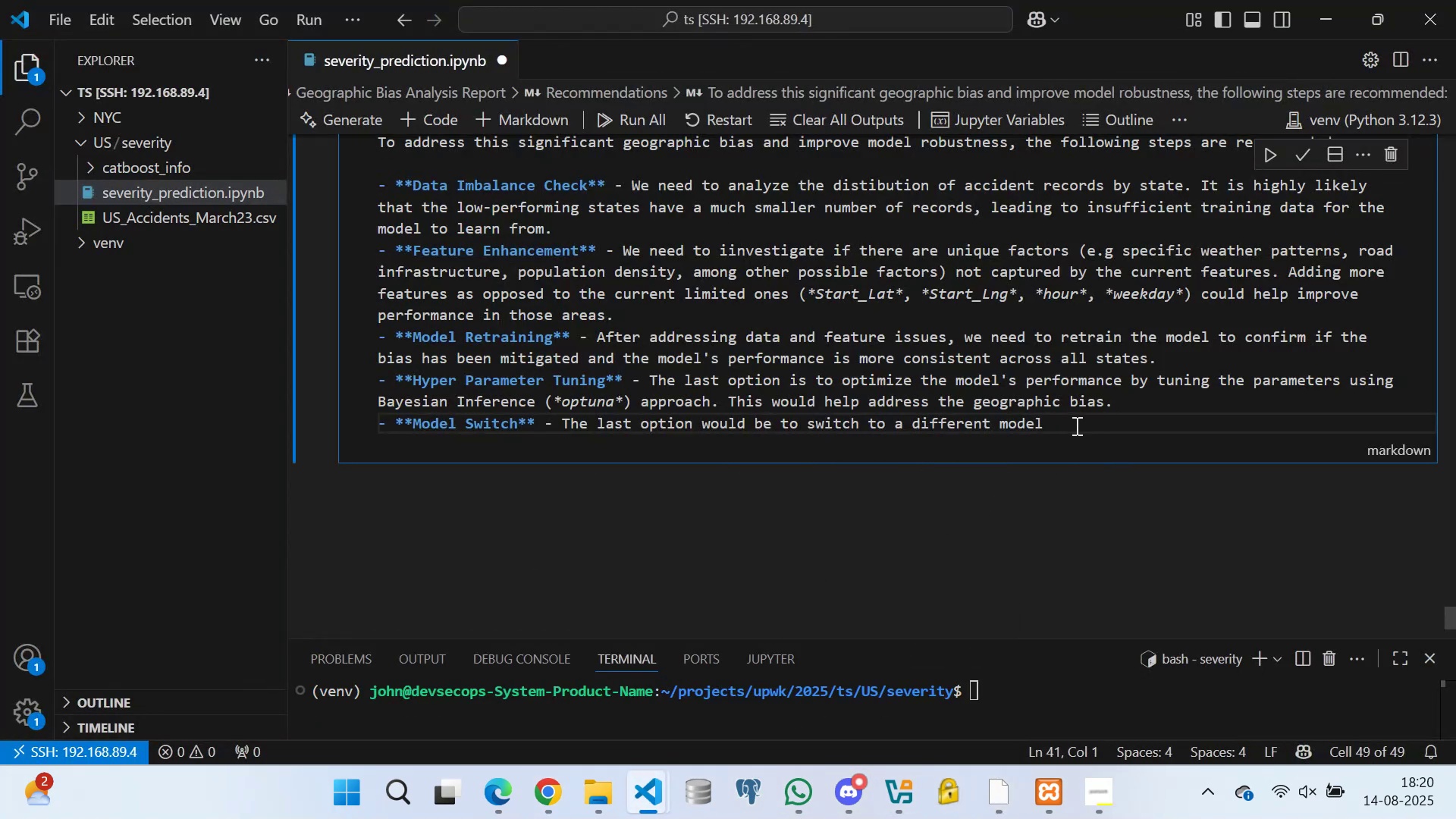 
left_click([1072, 422])
 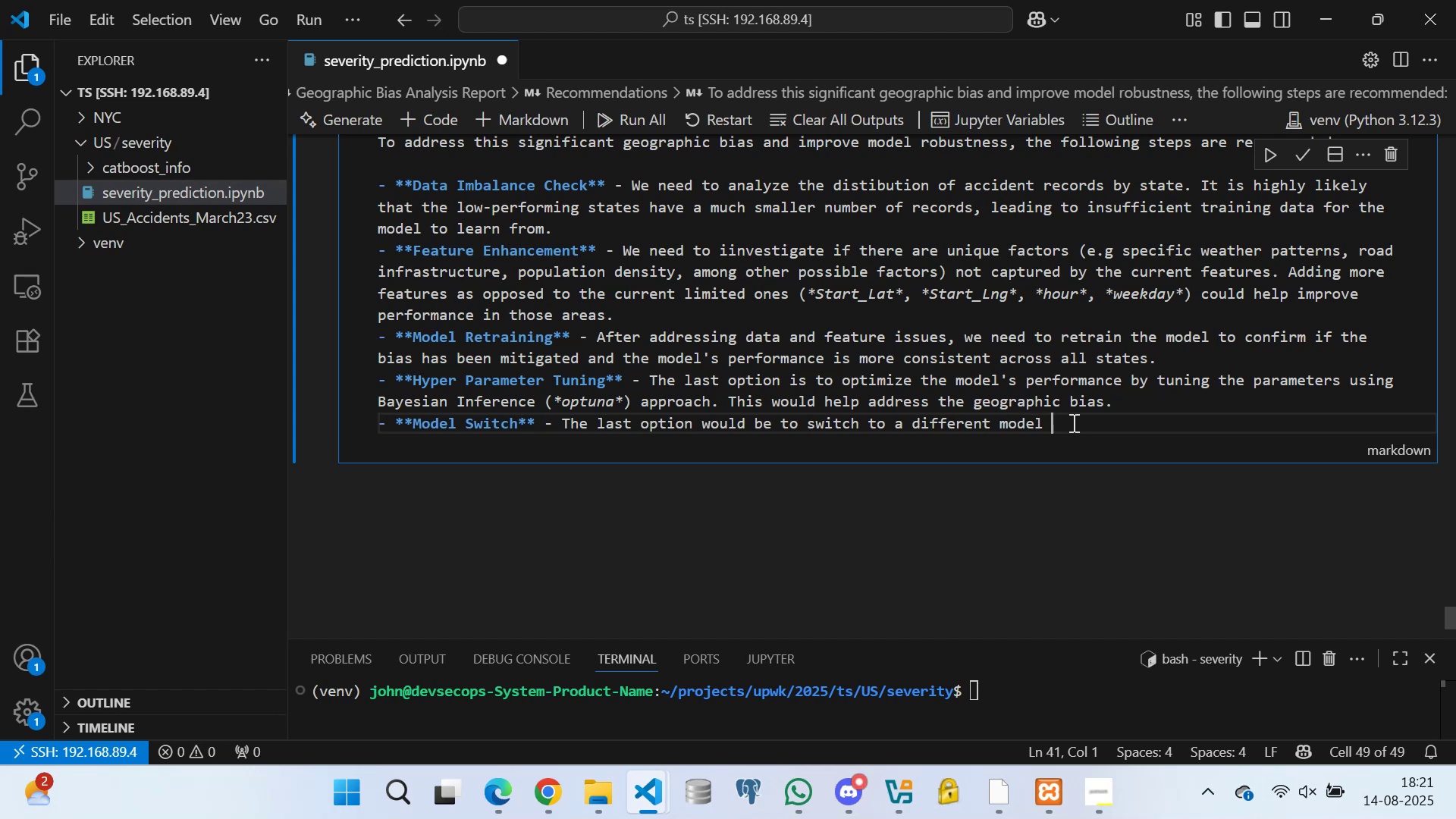 
wait(7.74)
 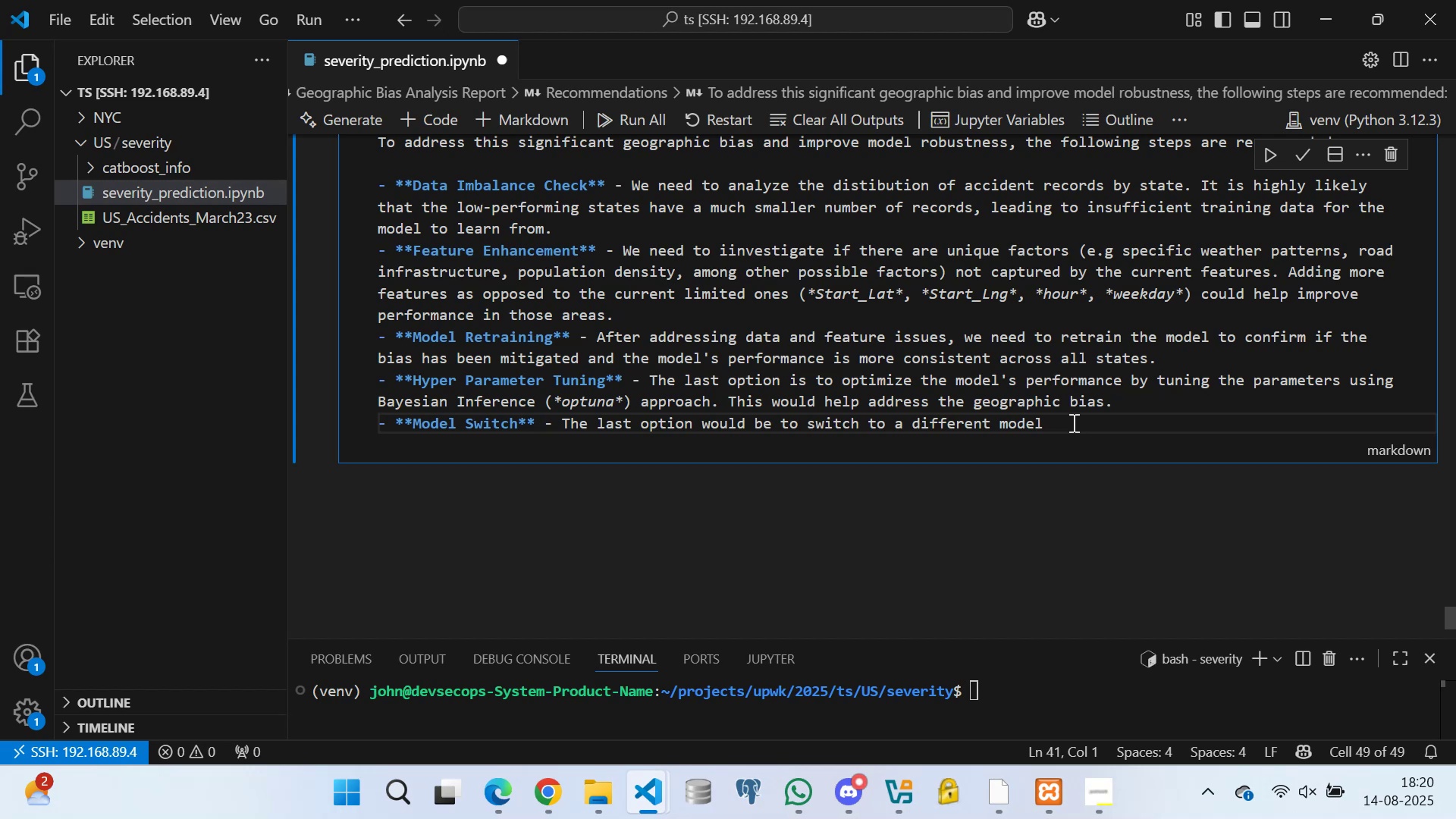 
type(such as )
 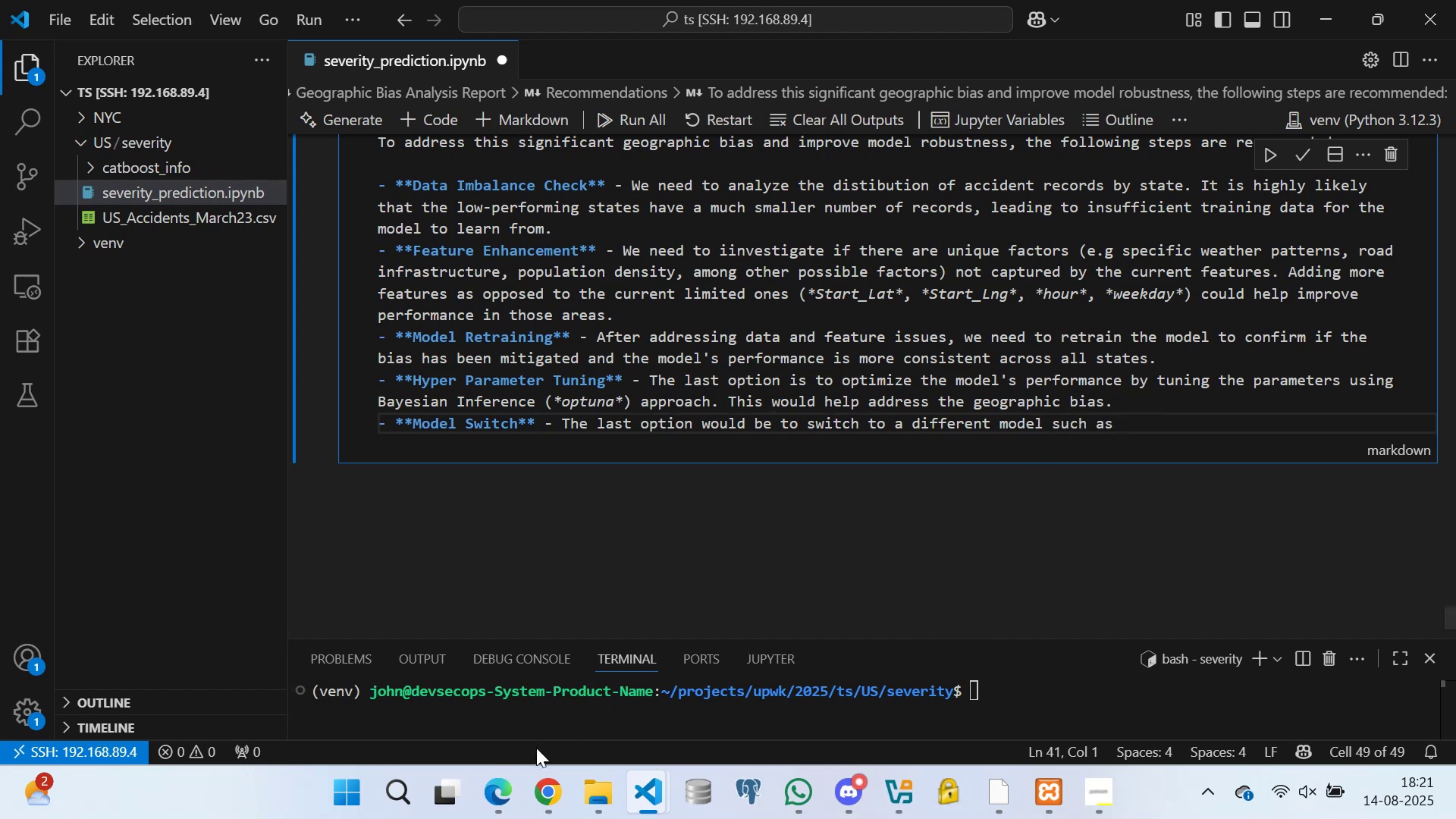 
left_click([500, 794])
 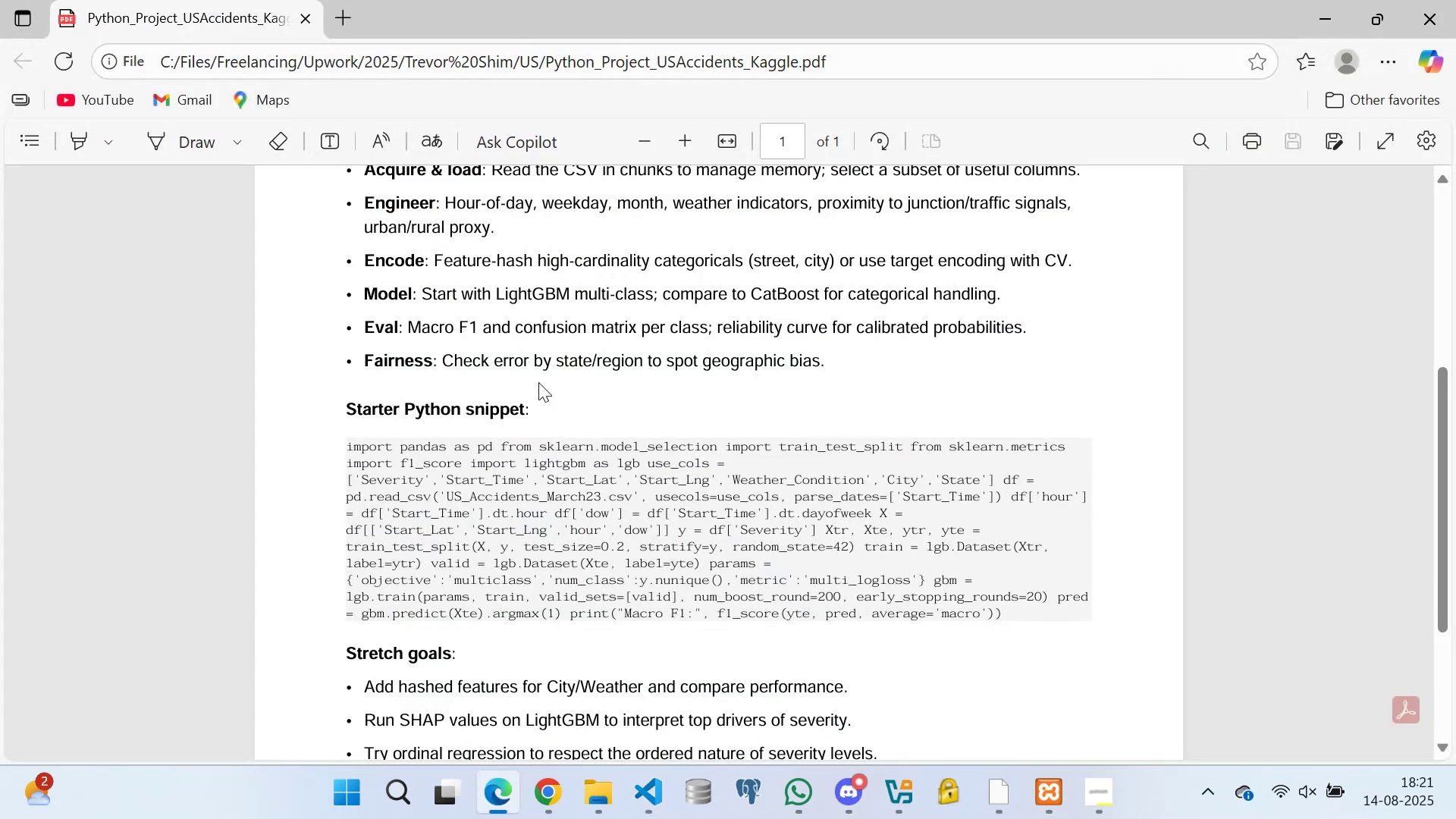 
scroll: coordinate [609, 385], scroll_direction: down, amount: 3.0
 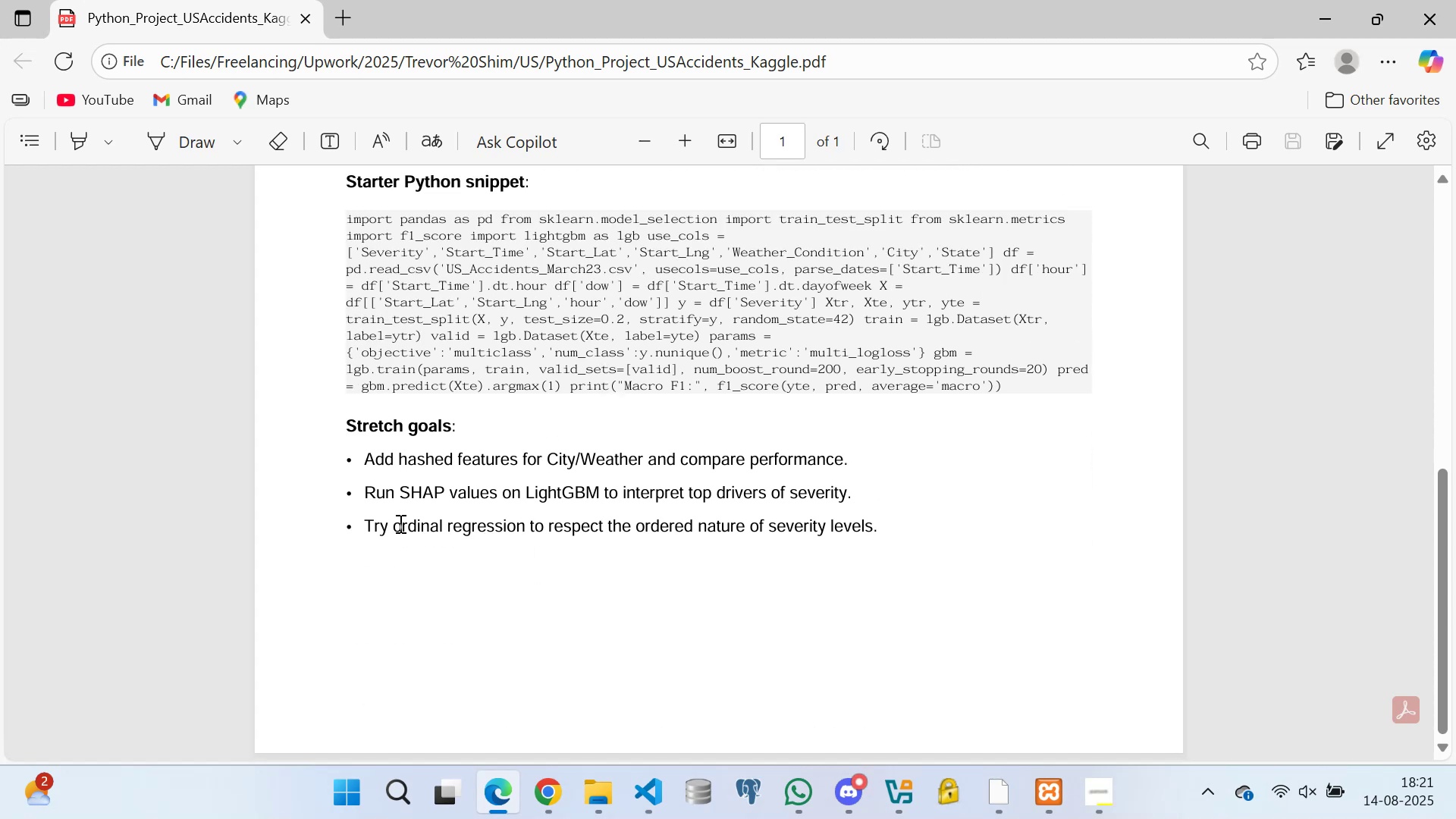 
left_click_drag(start_coordinate=[393, 529], to_coordinate=[519, 525])
 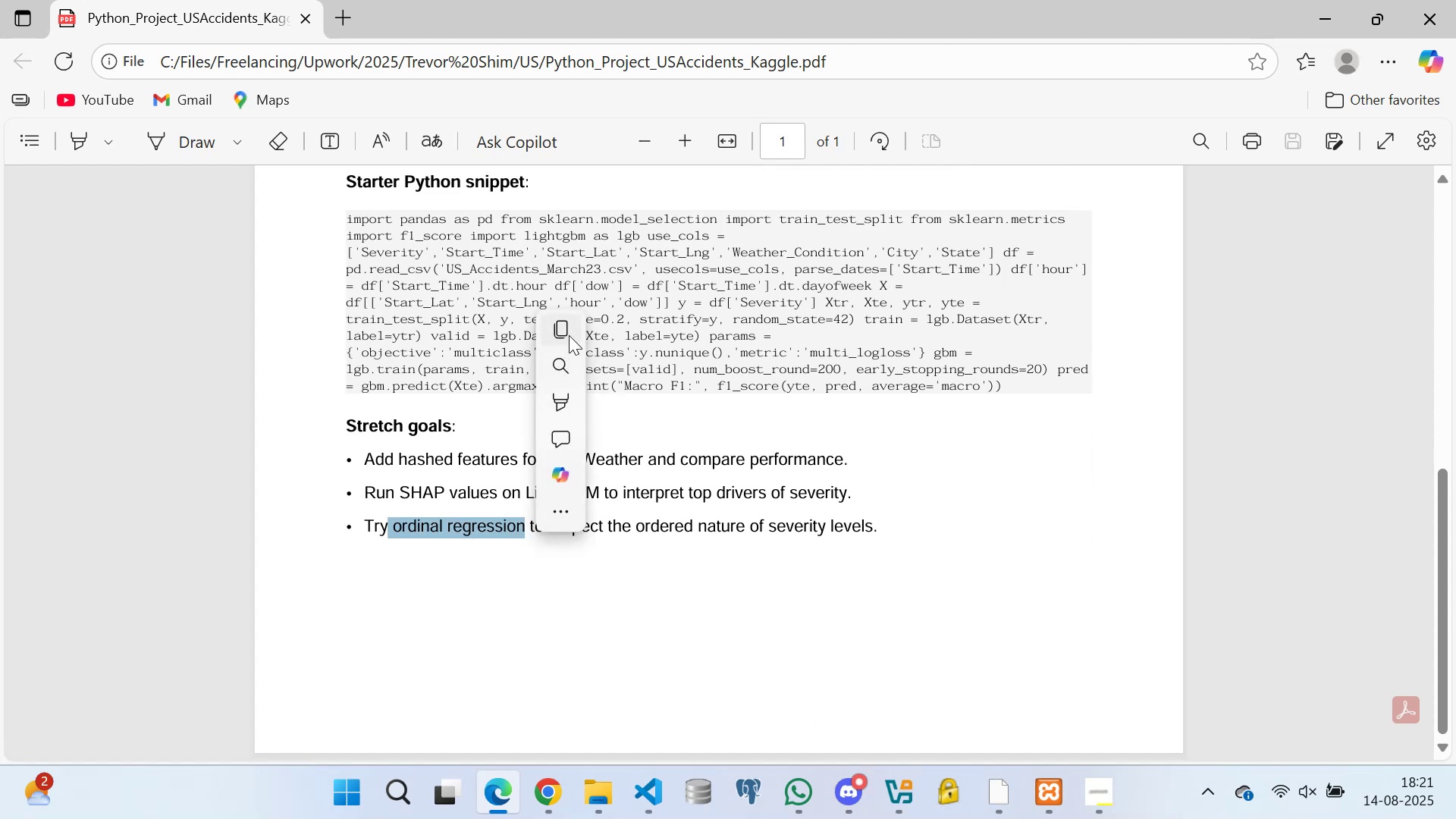 
left_click([566, 328])
 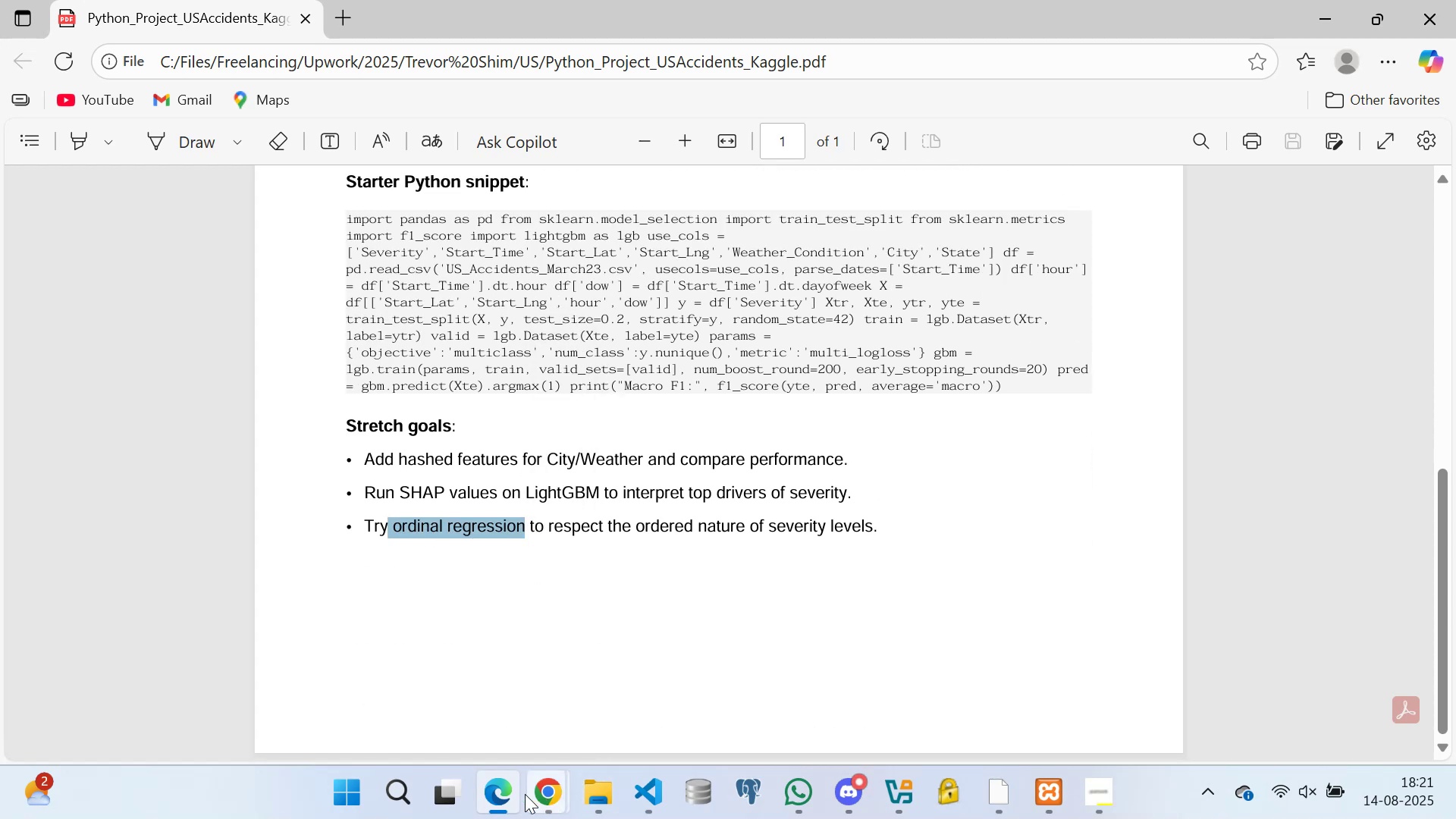 
left_click([496, 787])
 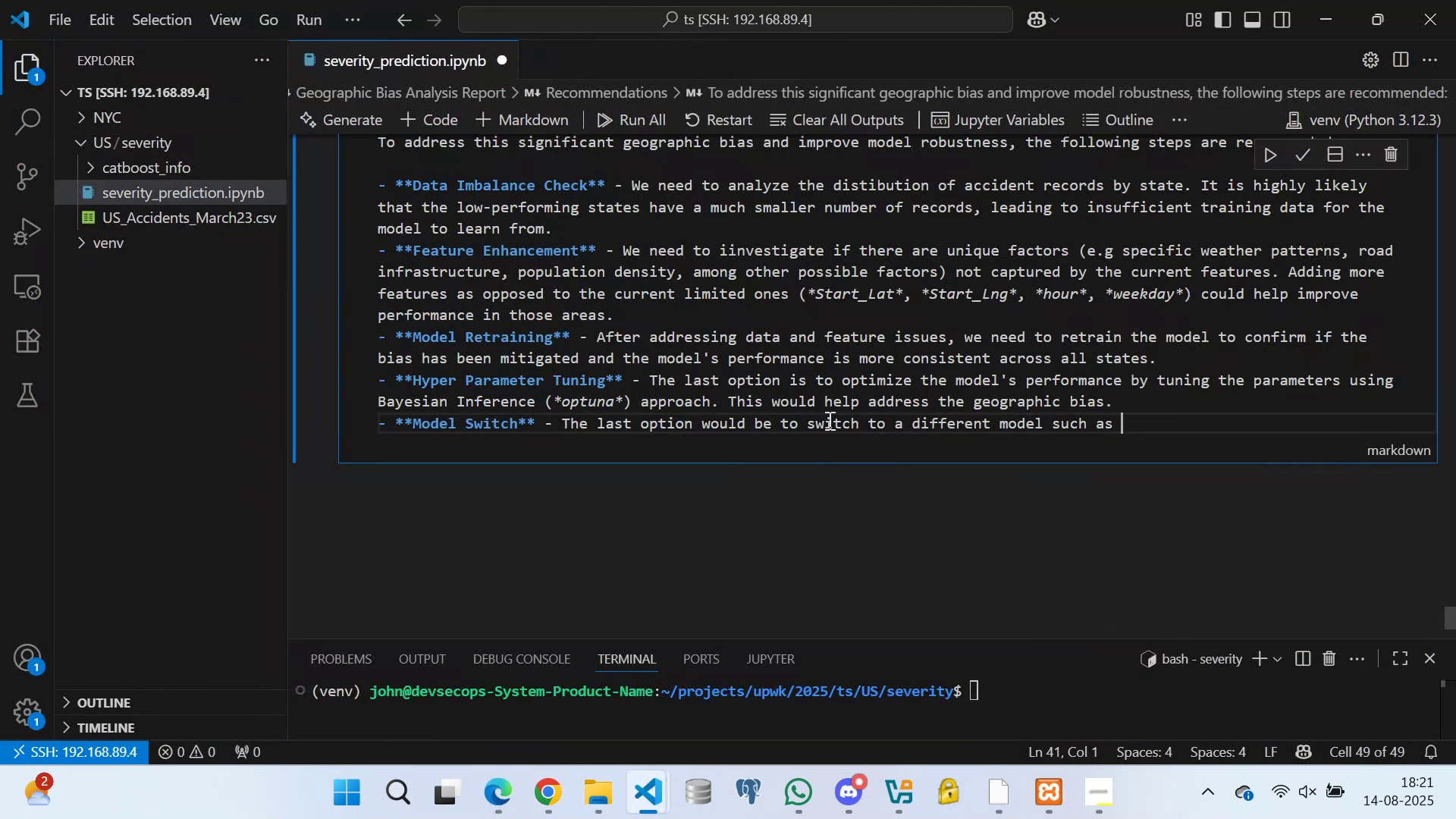 
double_click([828, 420])
 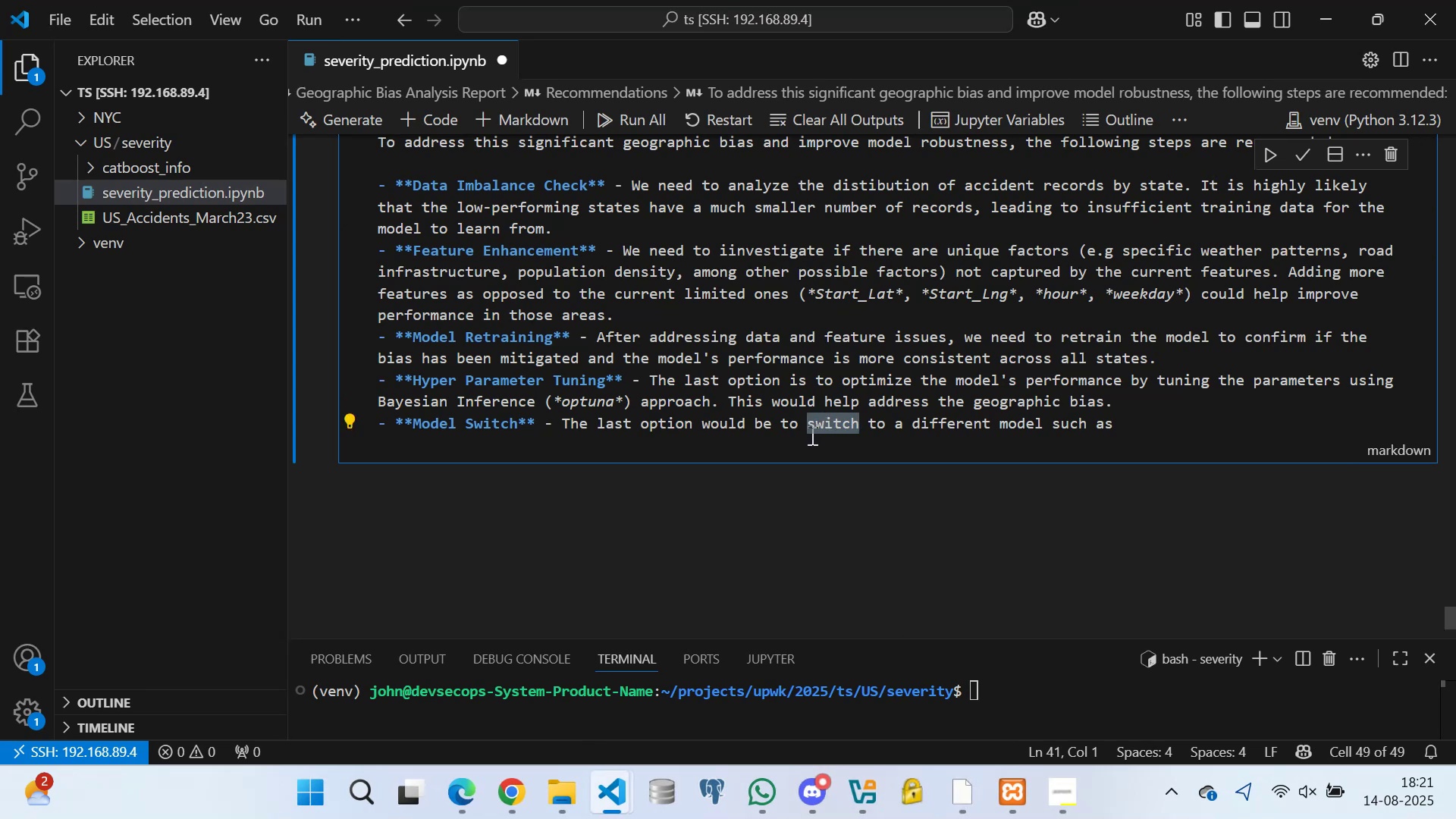 
left_click([811, 440])
 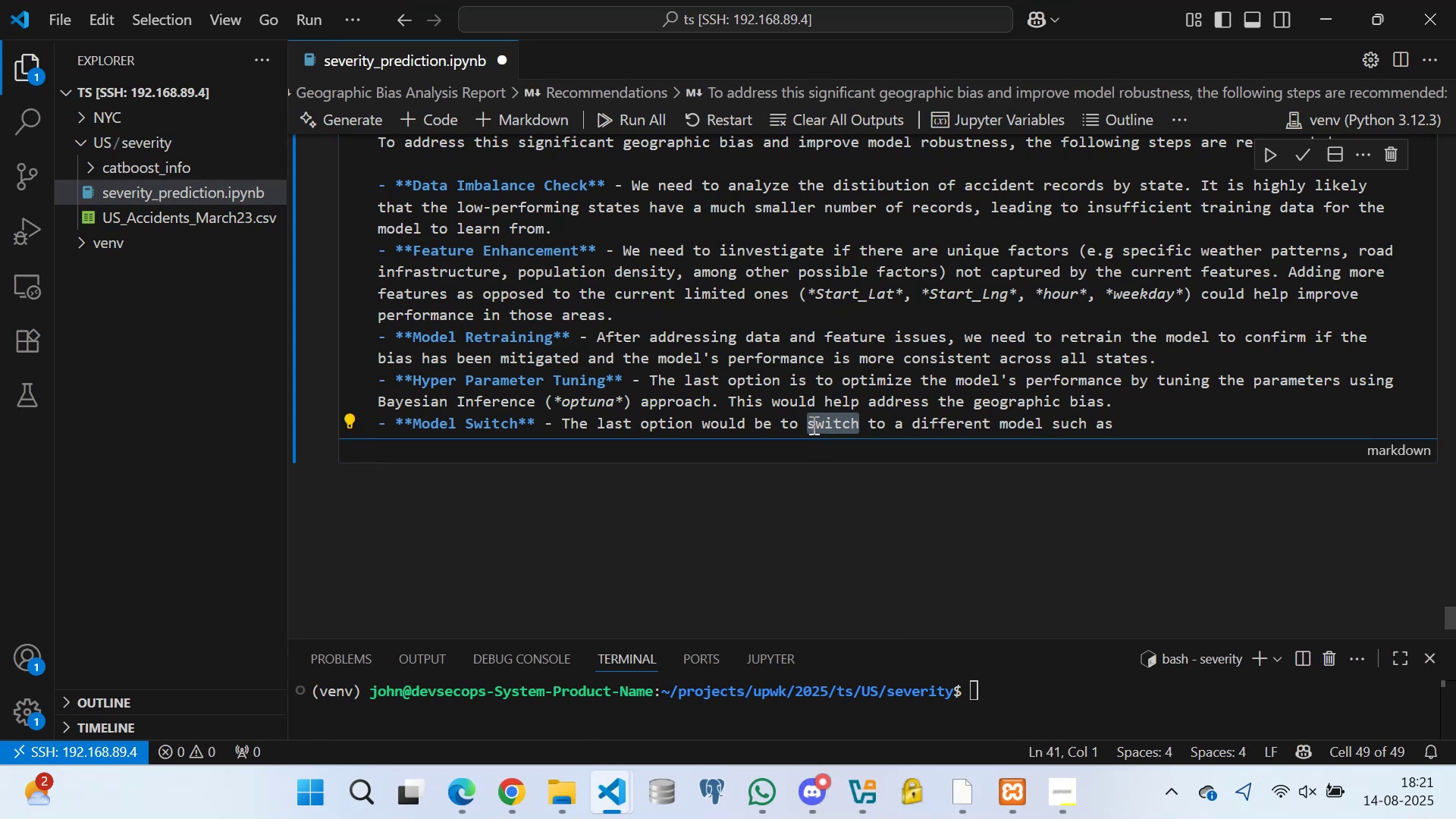 
left_click([812, 425])
 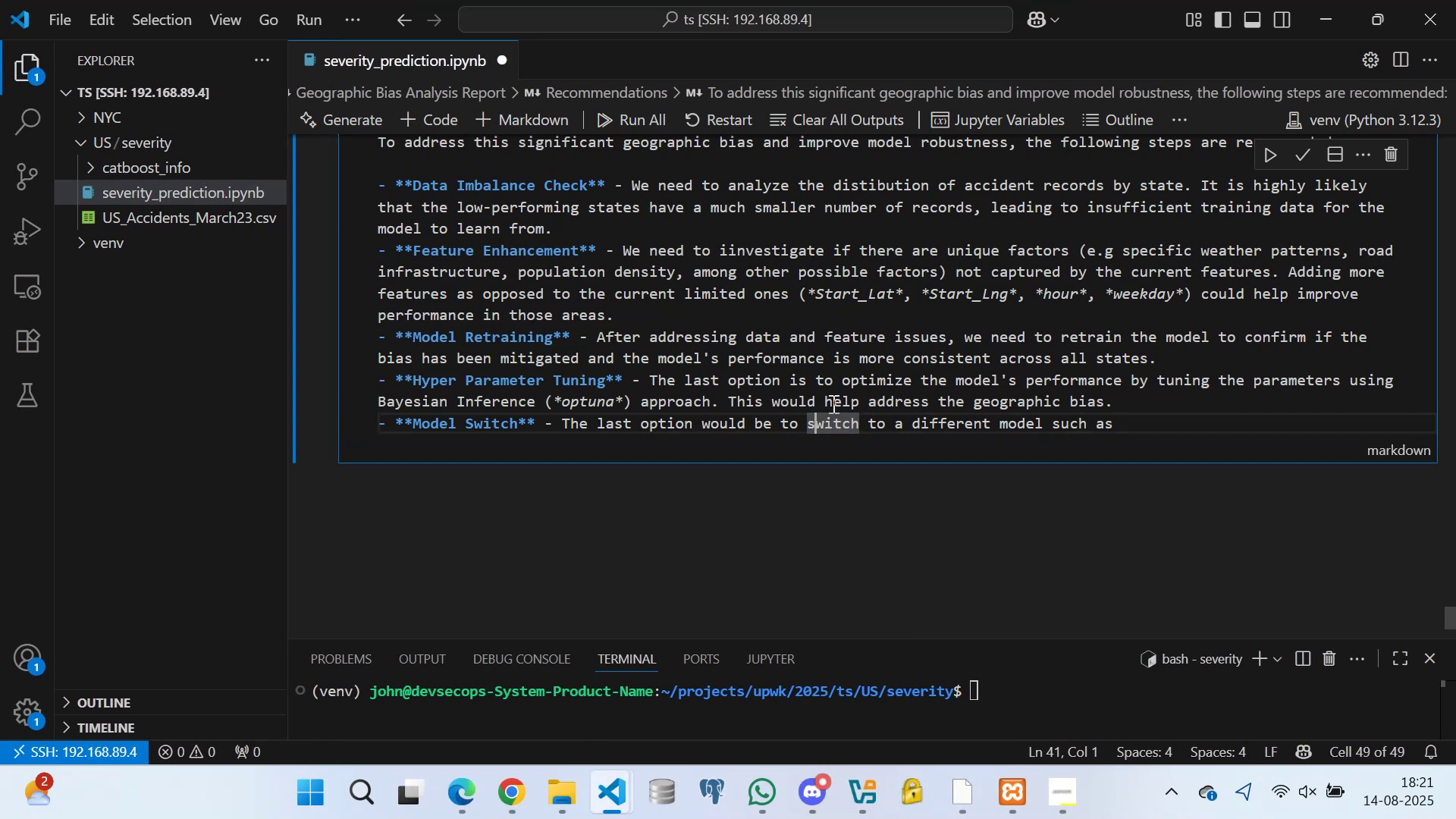 
left_click([833, 401])
 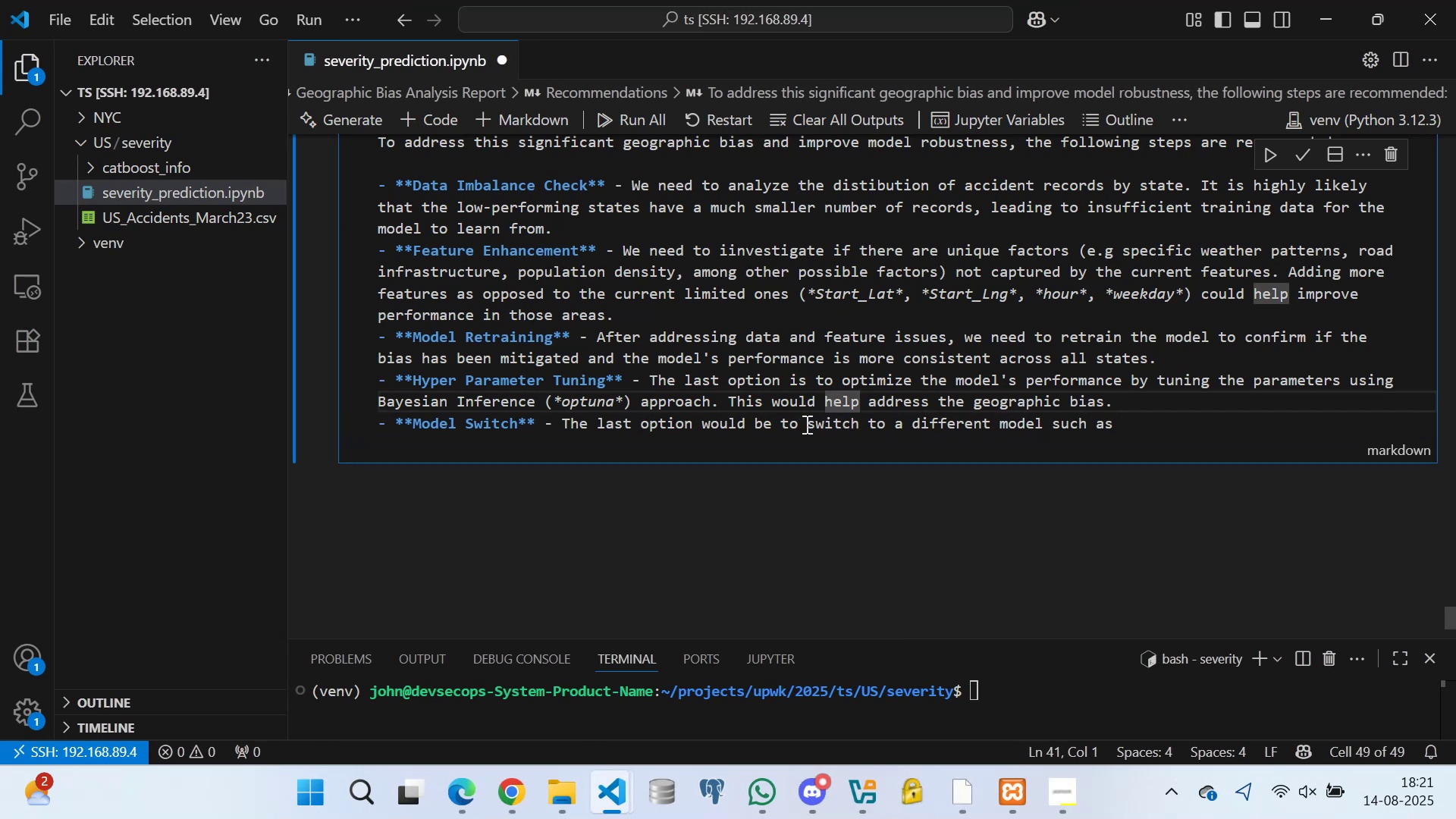 
left_click_drag(start_coordinate=[807, 422], to_coordinate=[863, 419])
 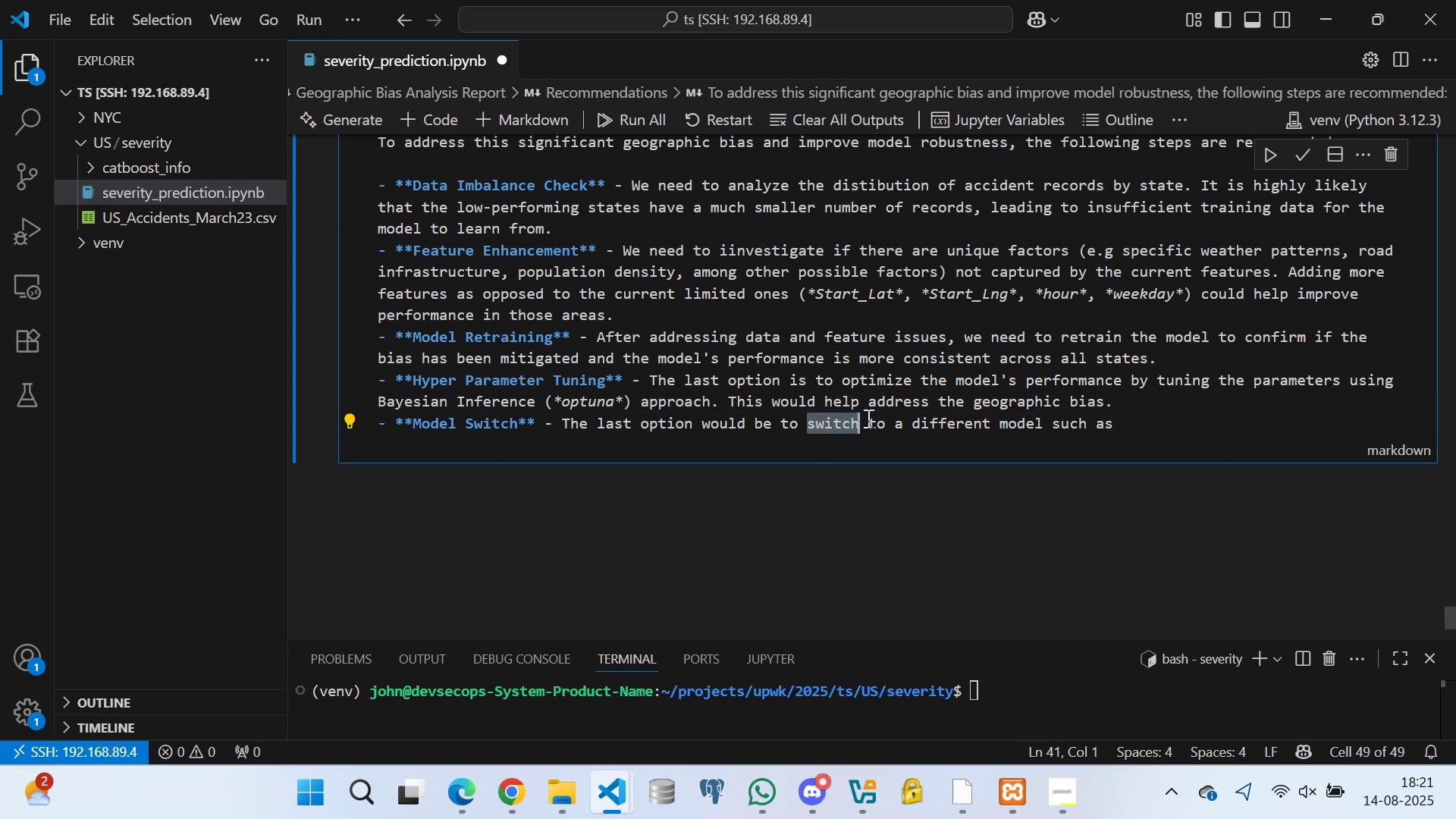 
type(try )
 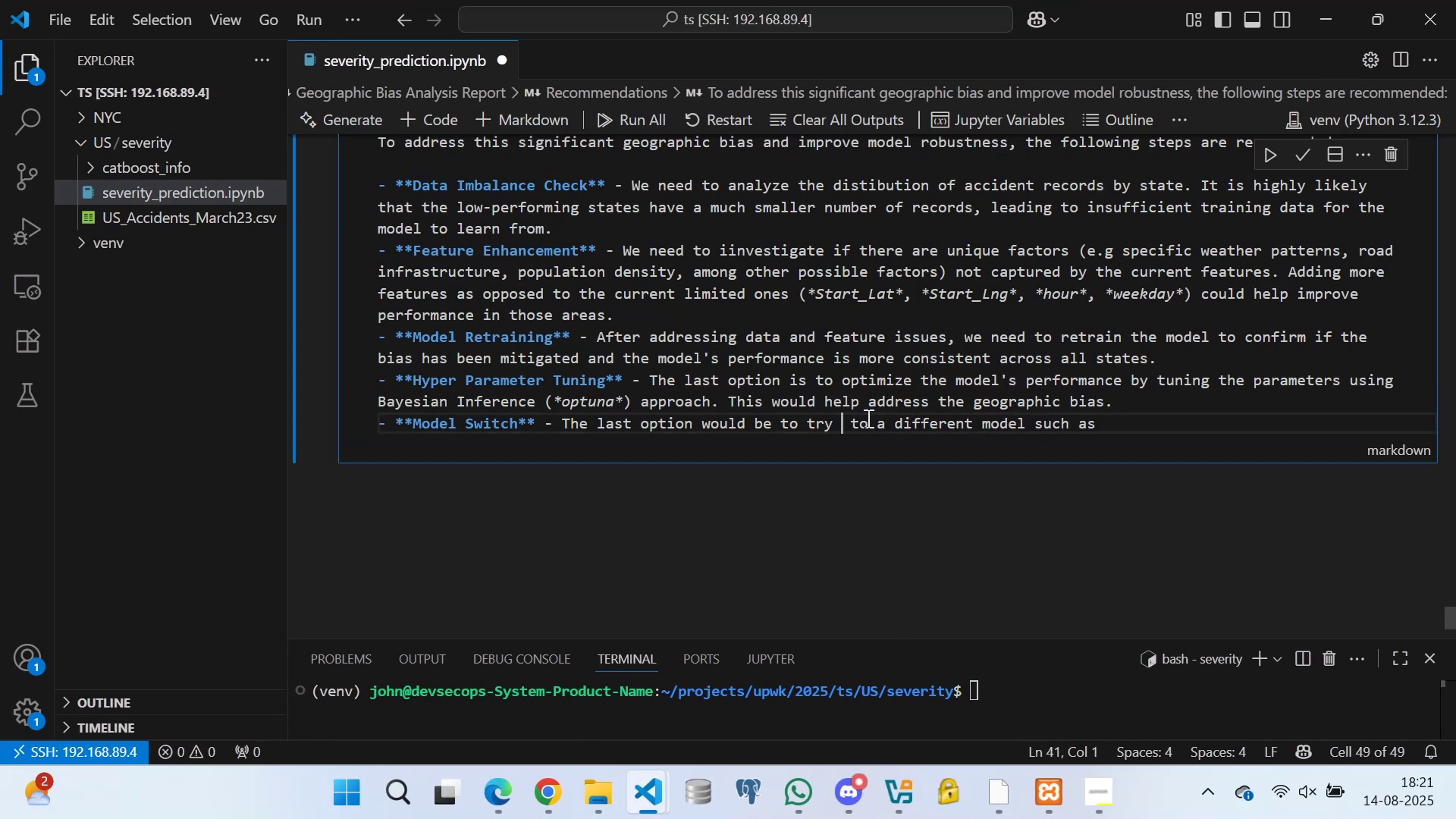 
key(ArrowRight)
 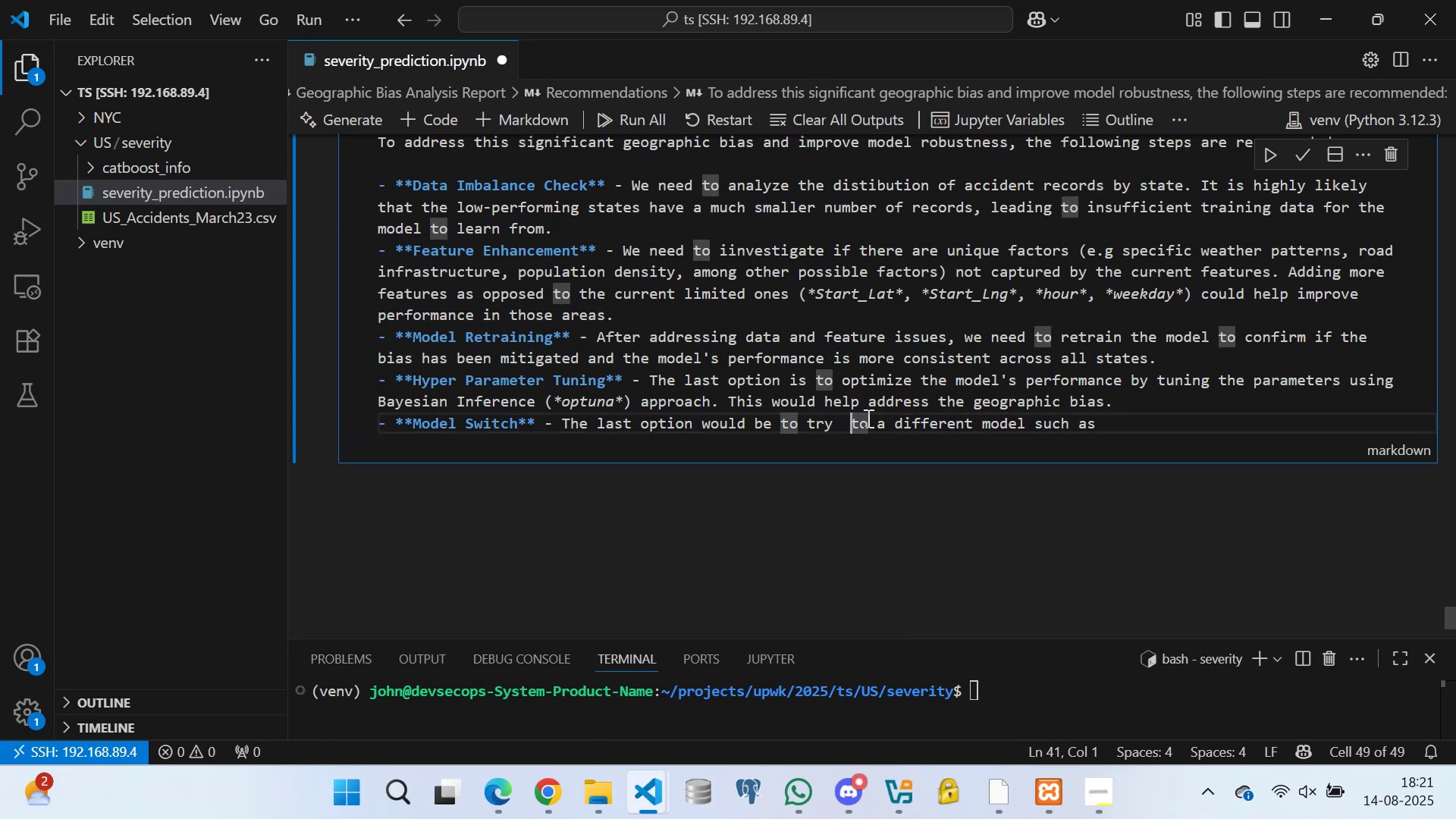 
key(ArrowRight)
 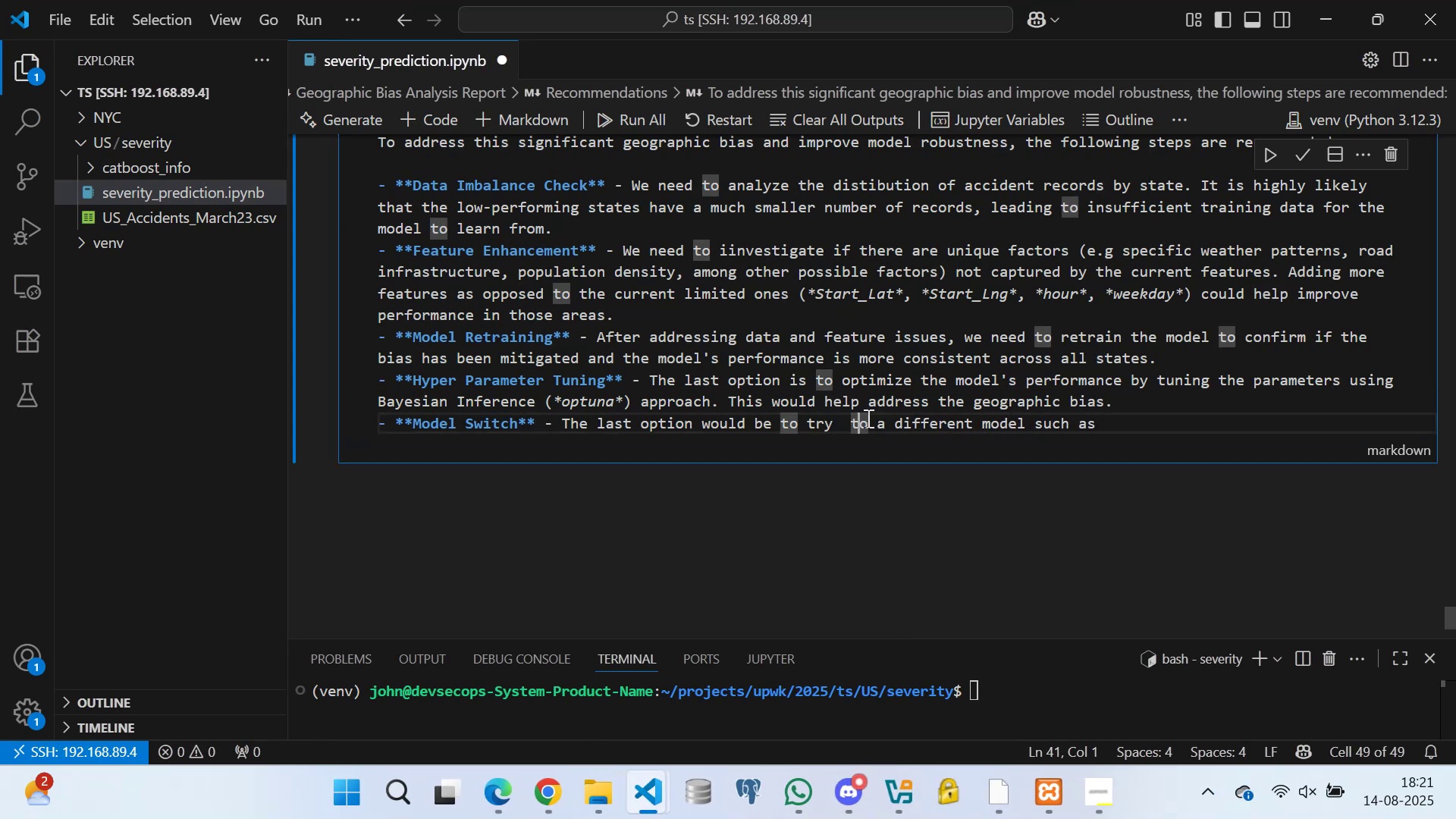 
key(ArrowRight)
 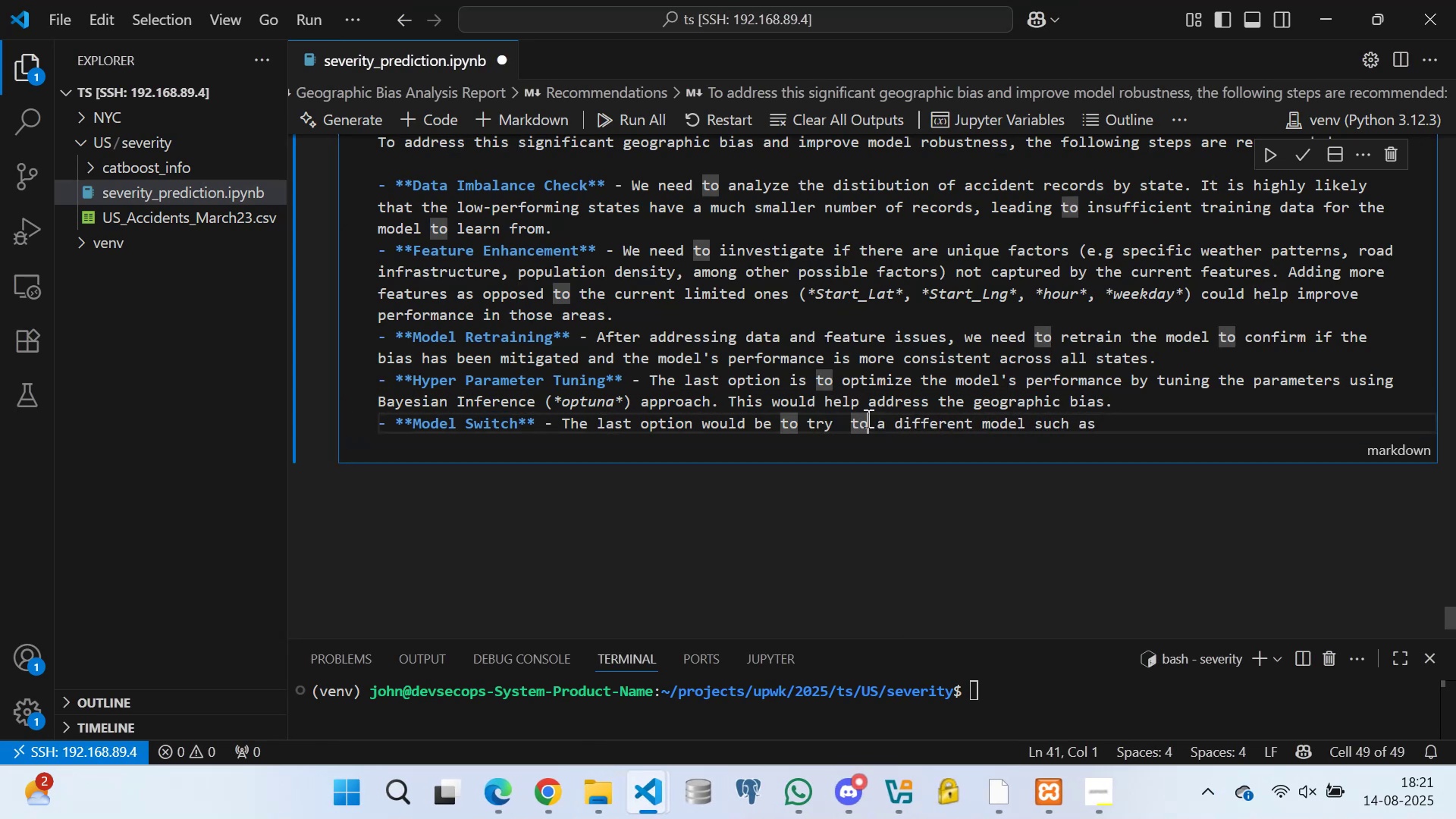 
key(ArrowRight)
 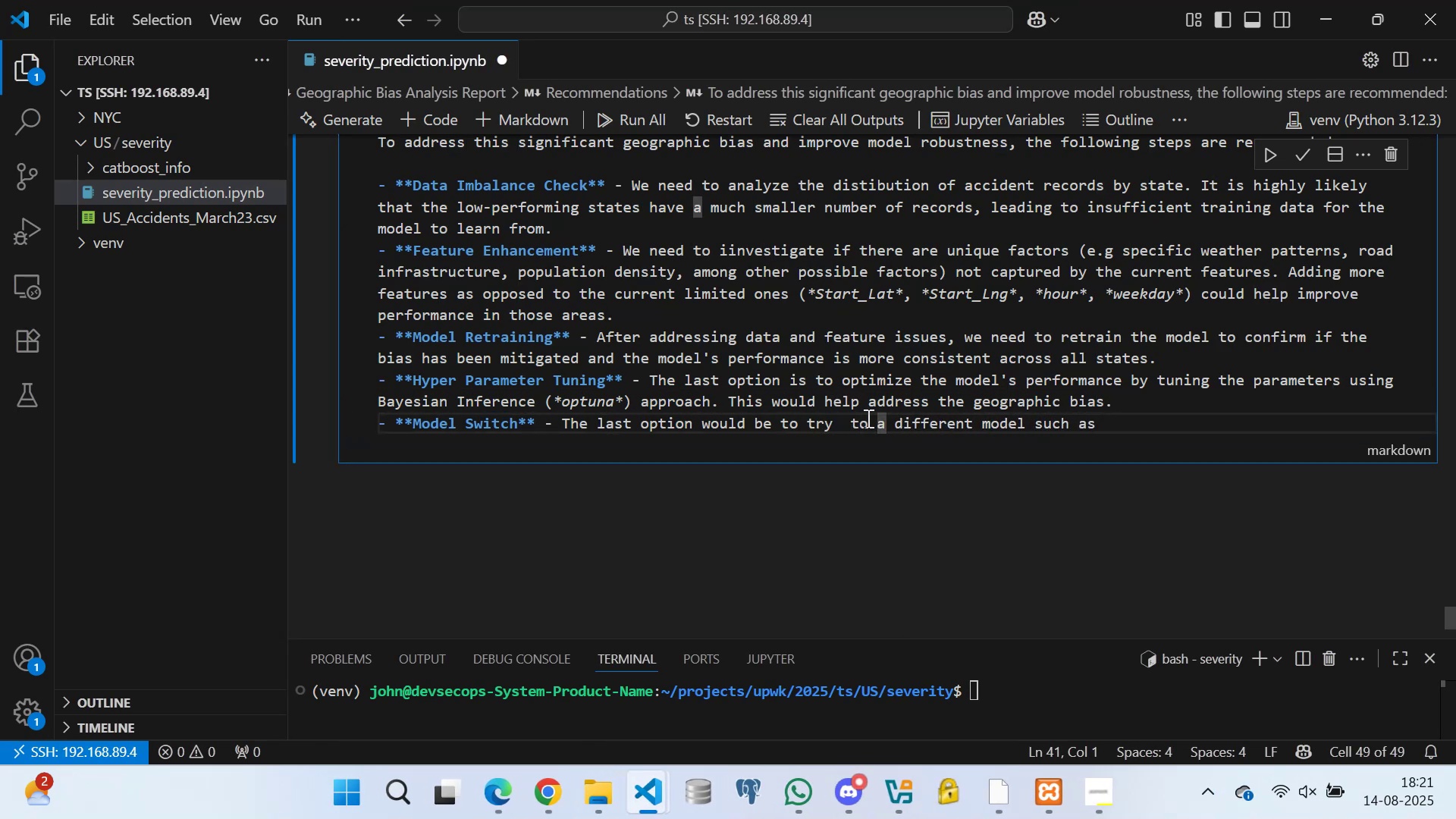 
key(Backspace)
 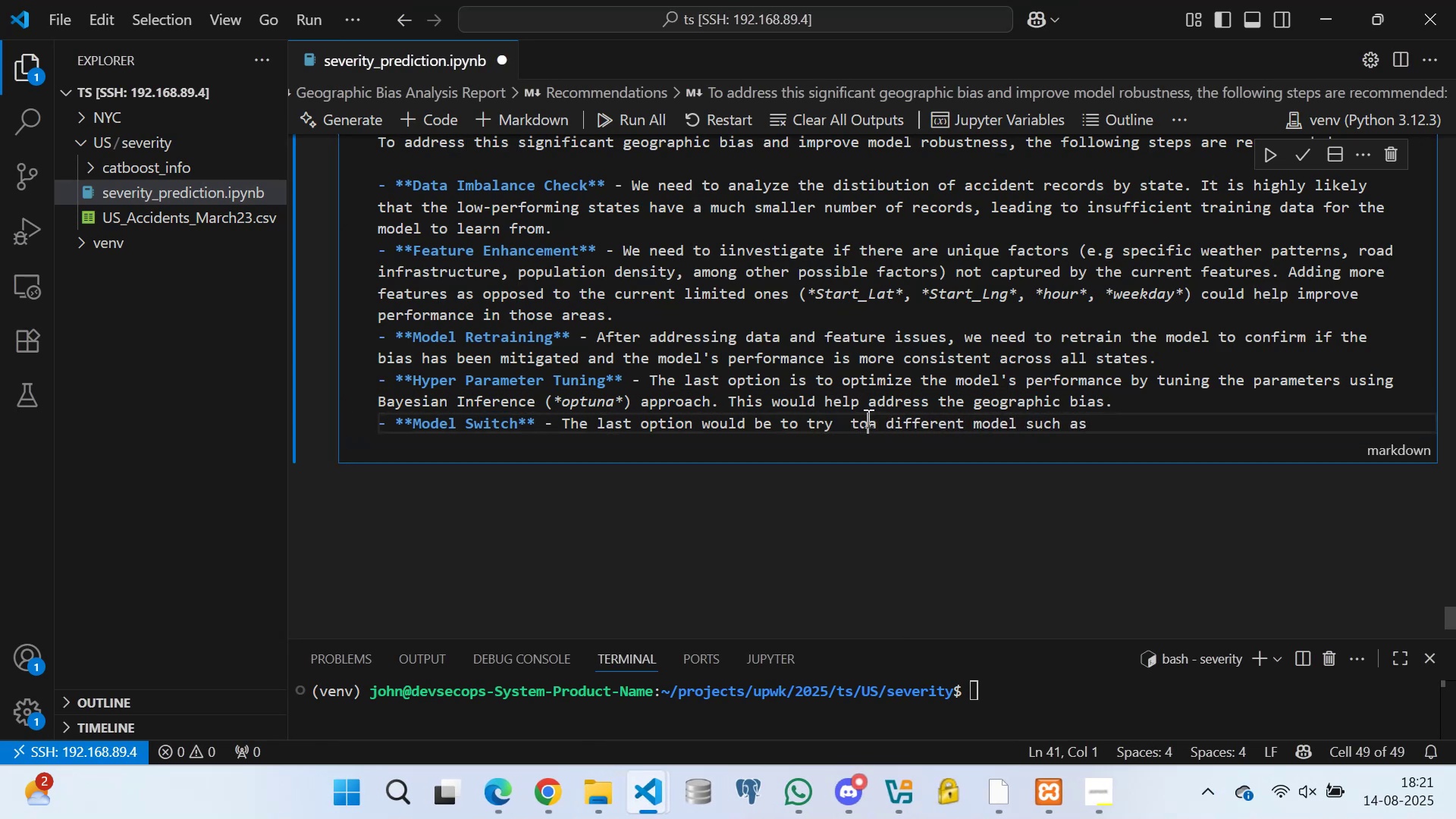 
key(Backspace)
 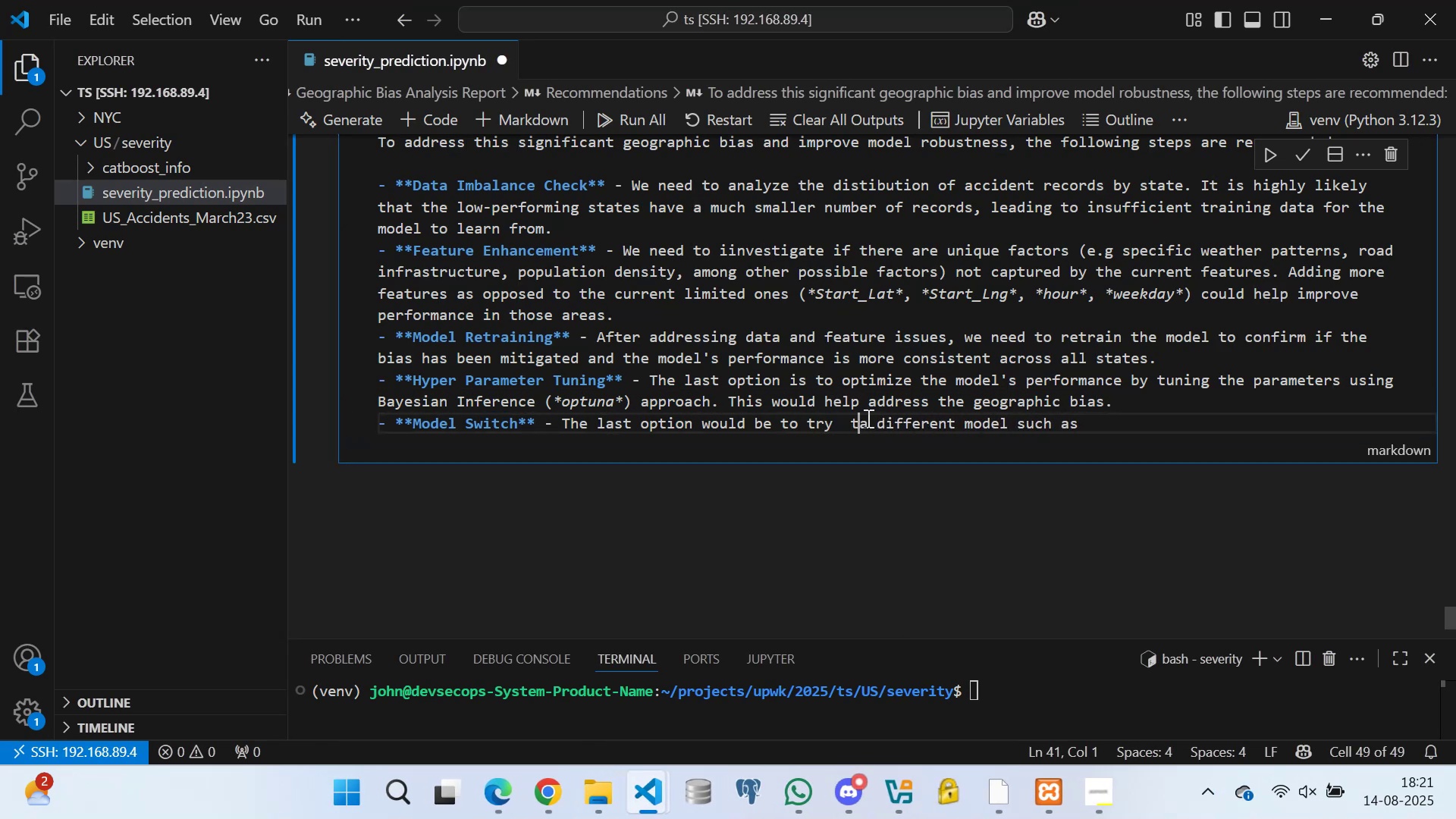 
key(Backspace)
 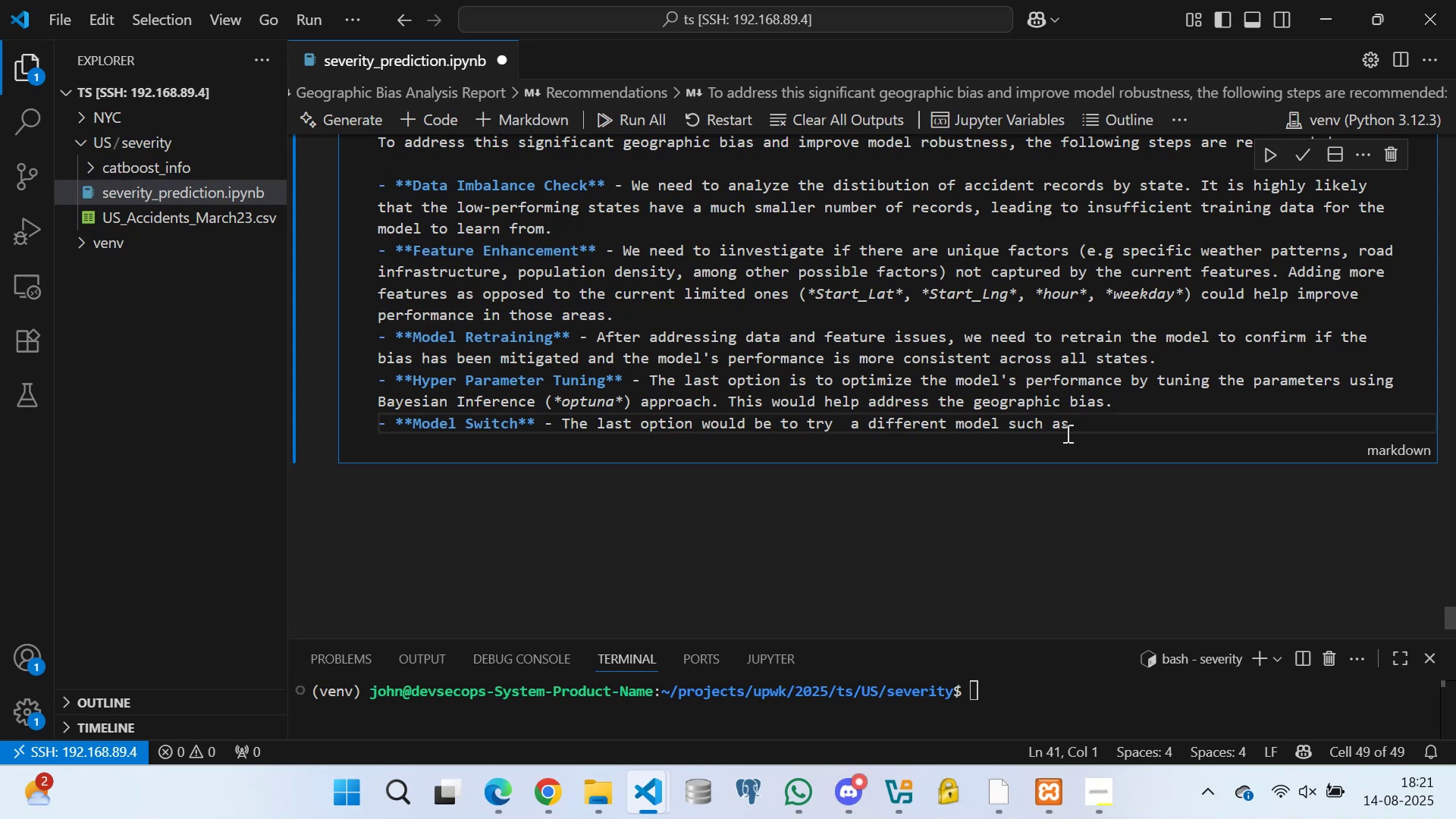 
left_click([1083, 422])
 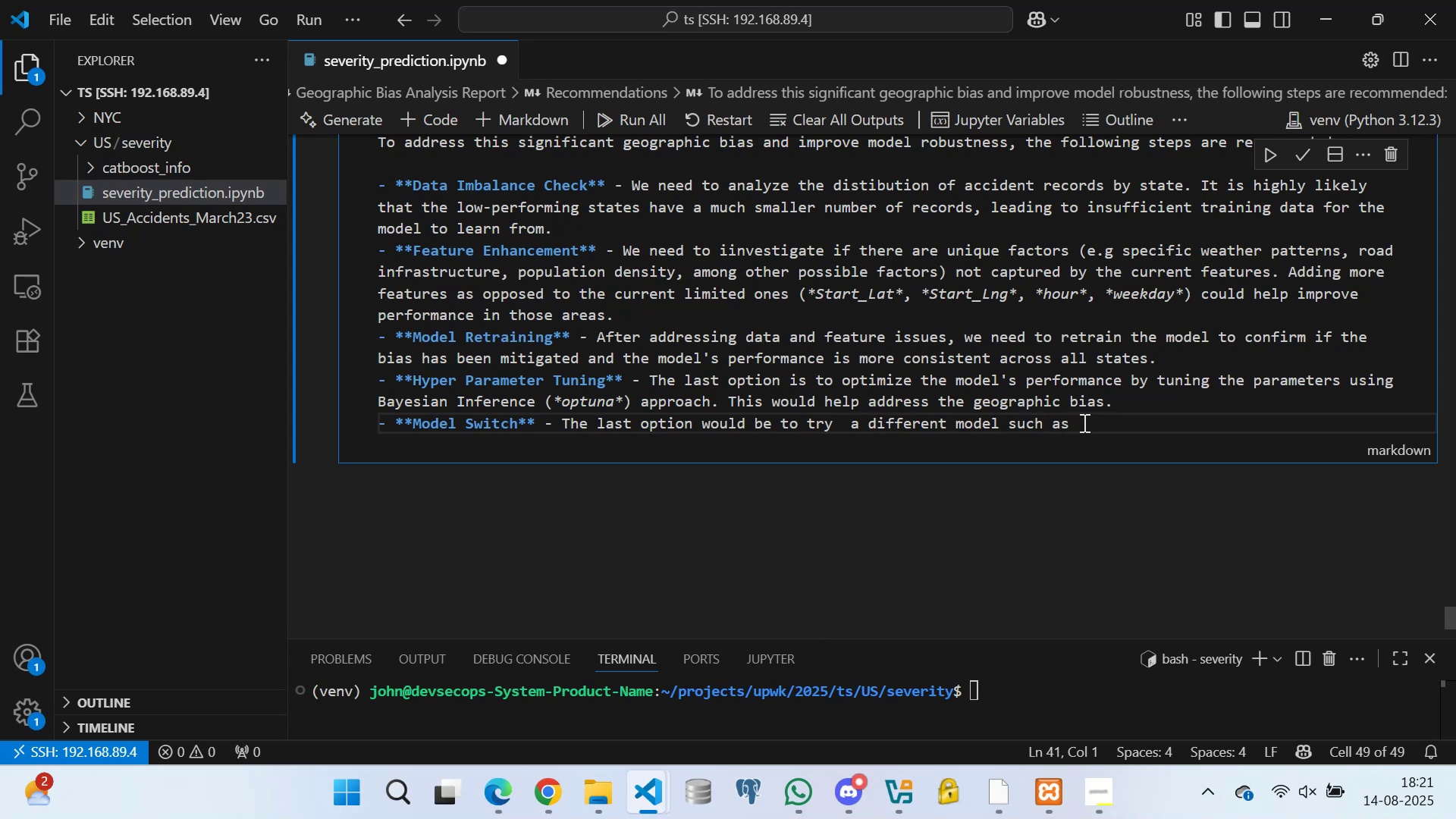 
key(Control+V)
 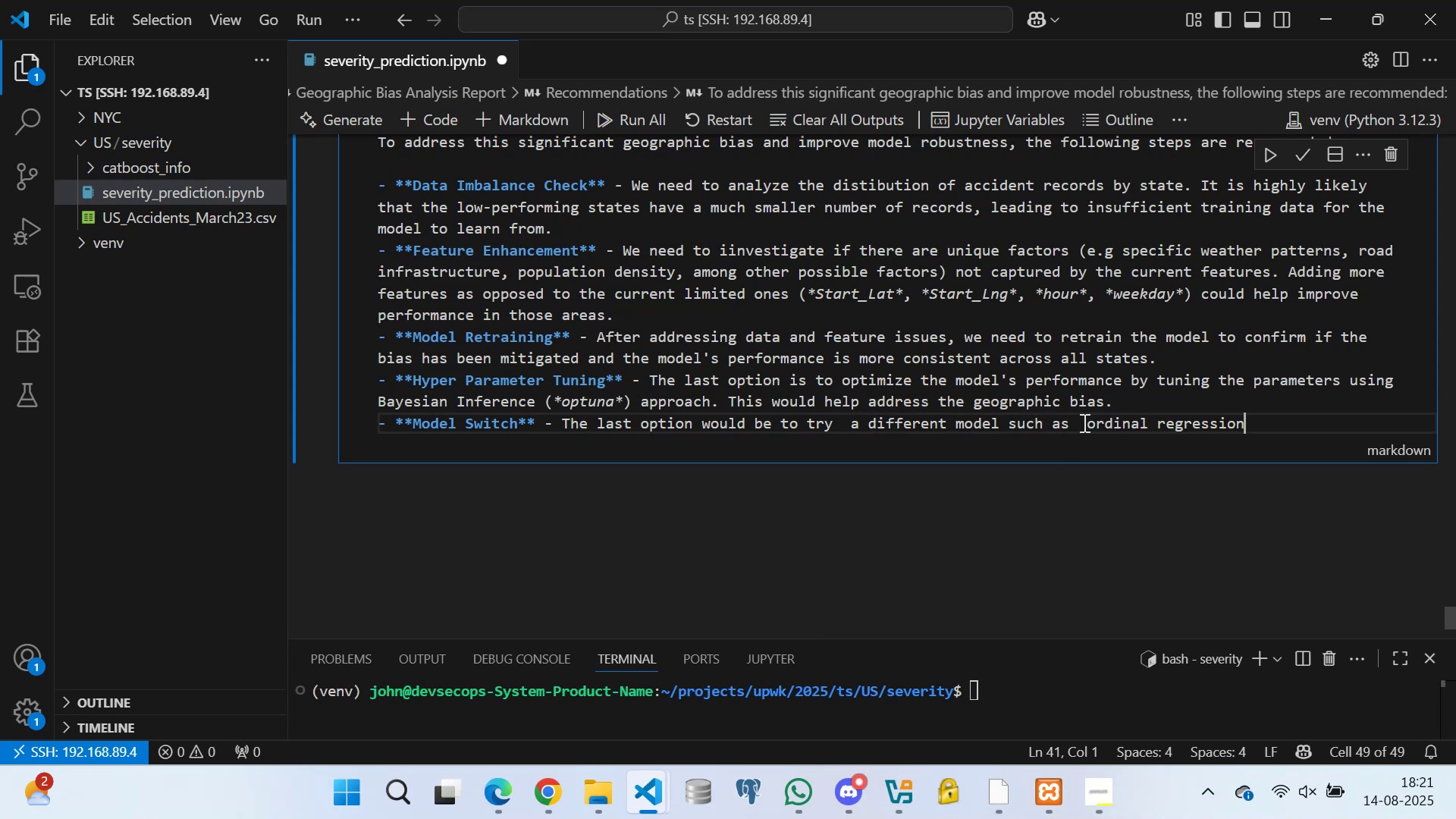 
key(Space)
 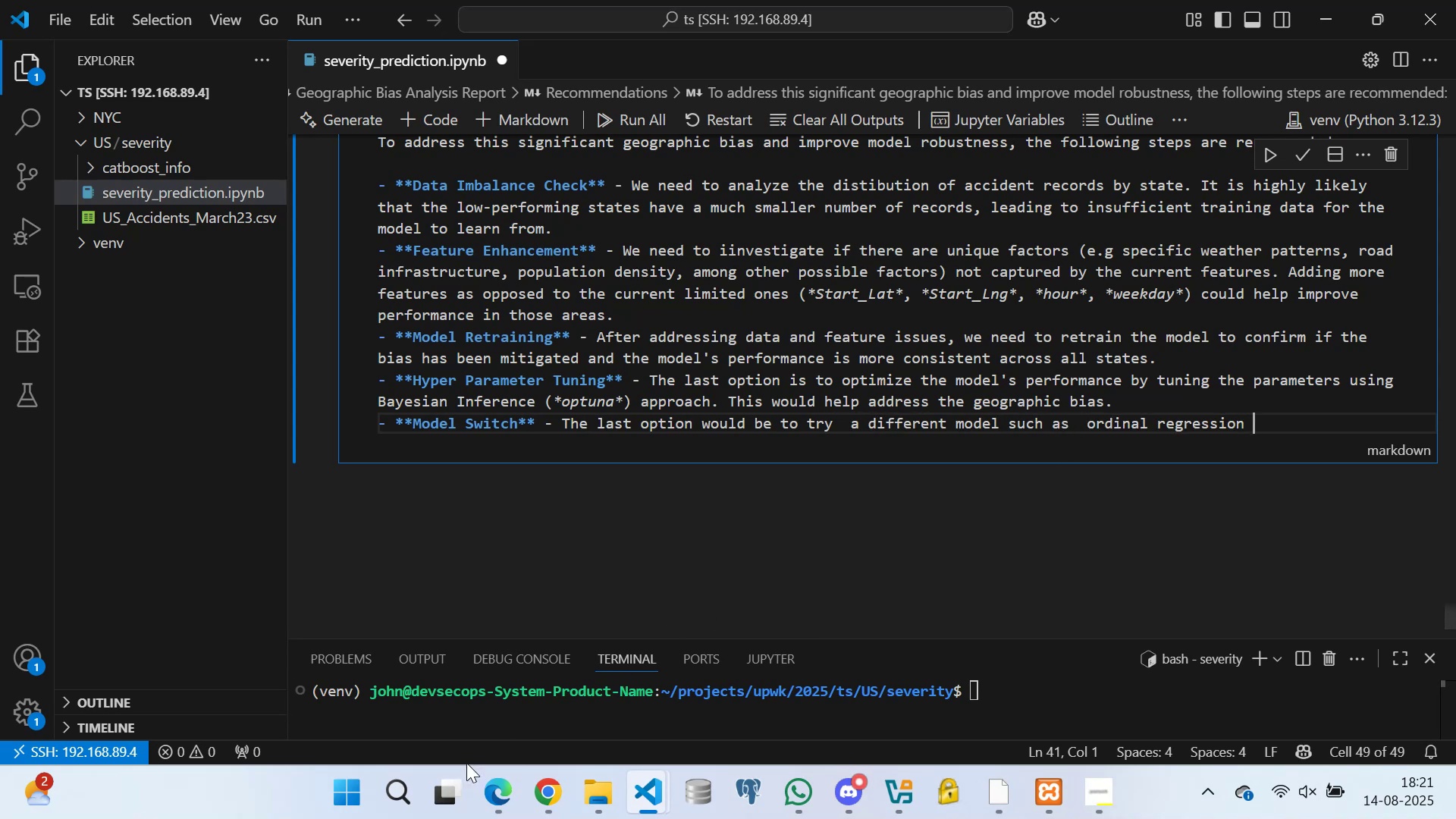 
left_click([497, 794])
 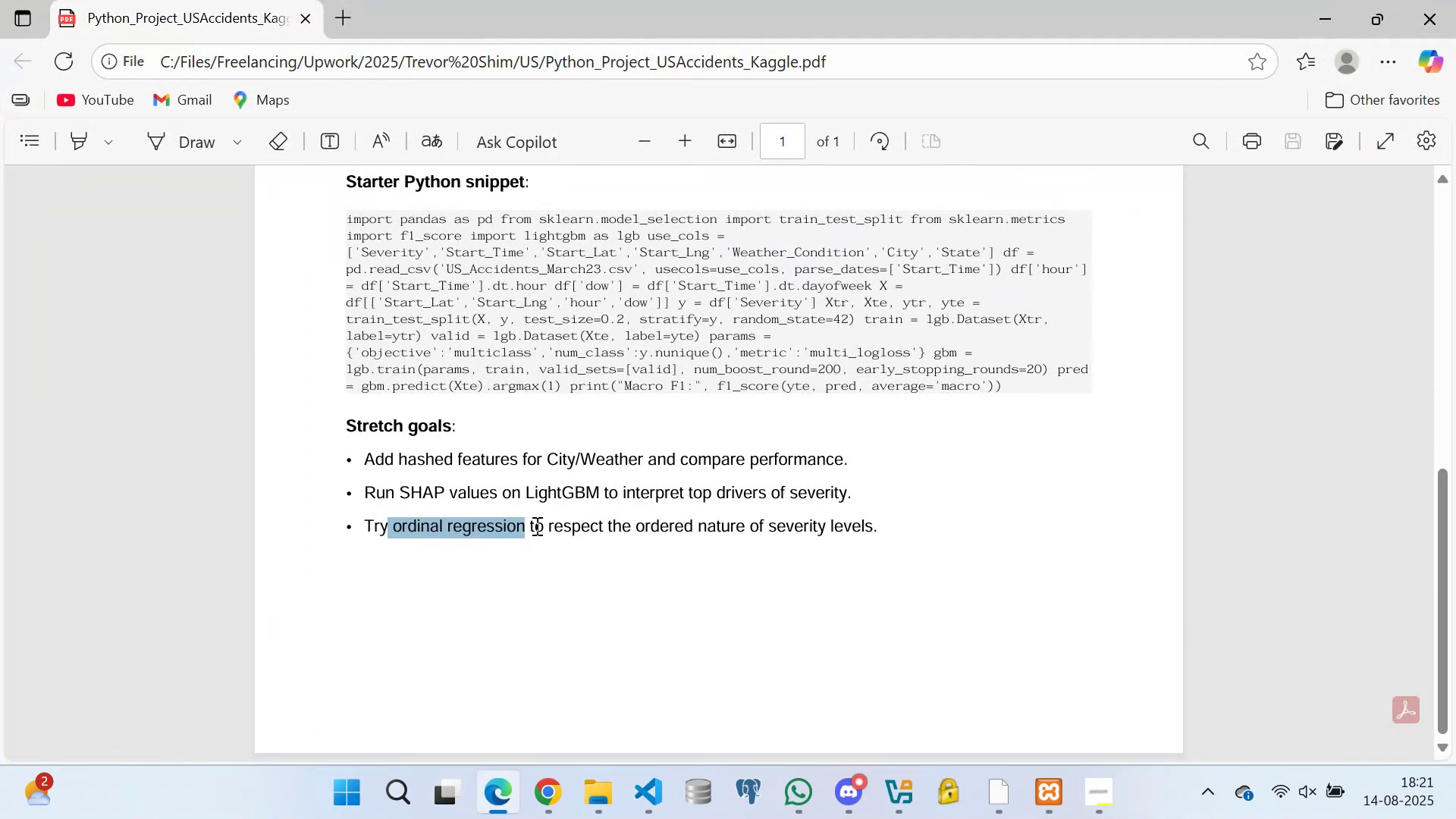 
left_click([529, 522])
 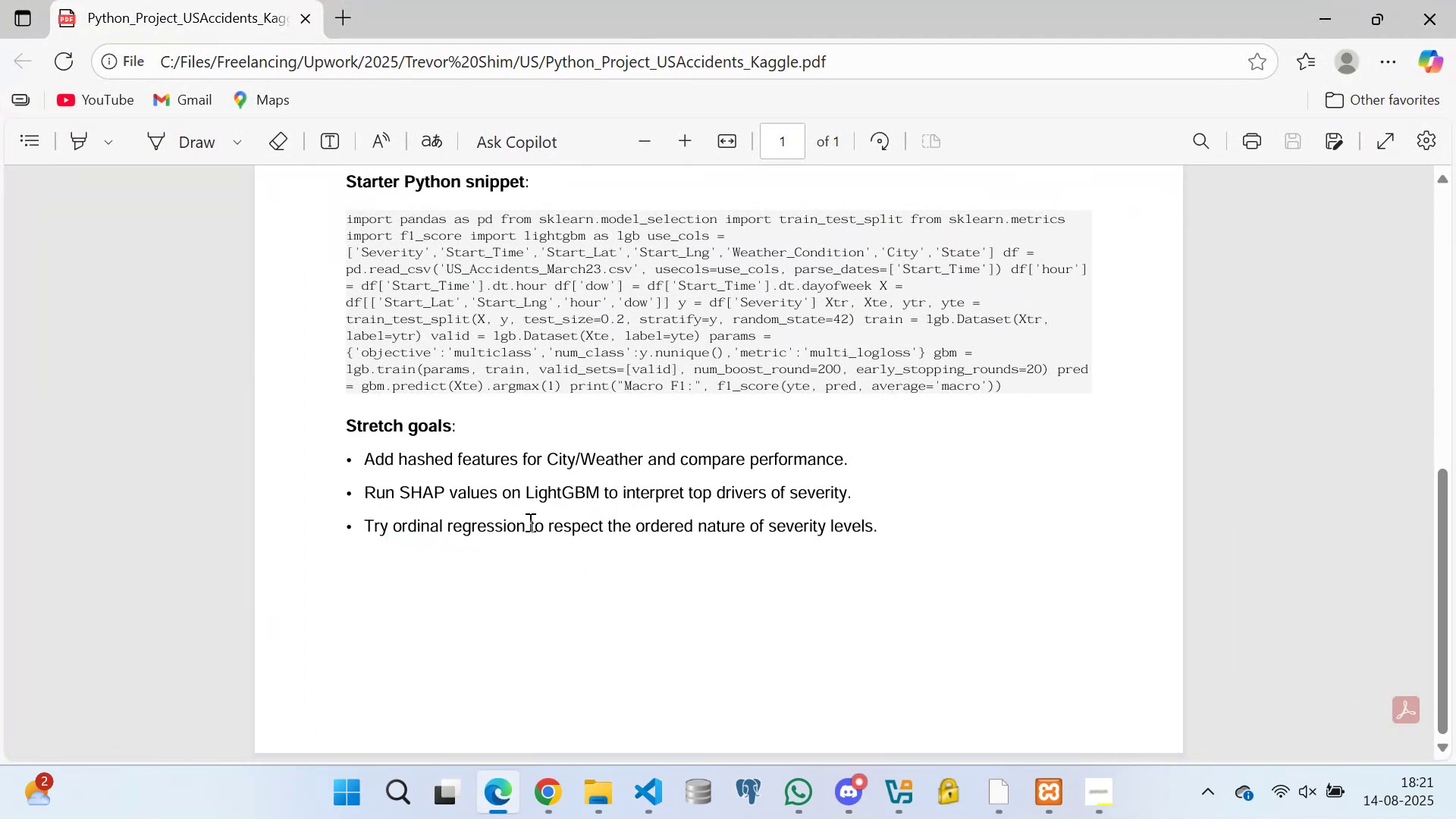 
left_click_drag(start_coordinate=[529, 522], to_coordinate=[877, 522])
 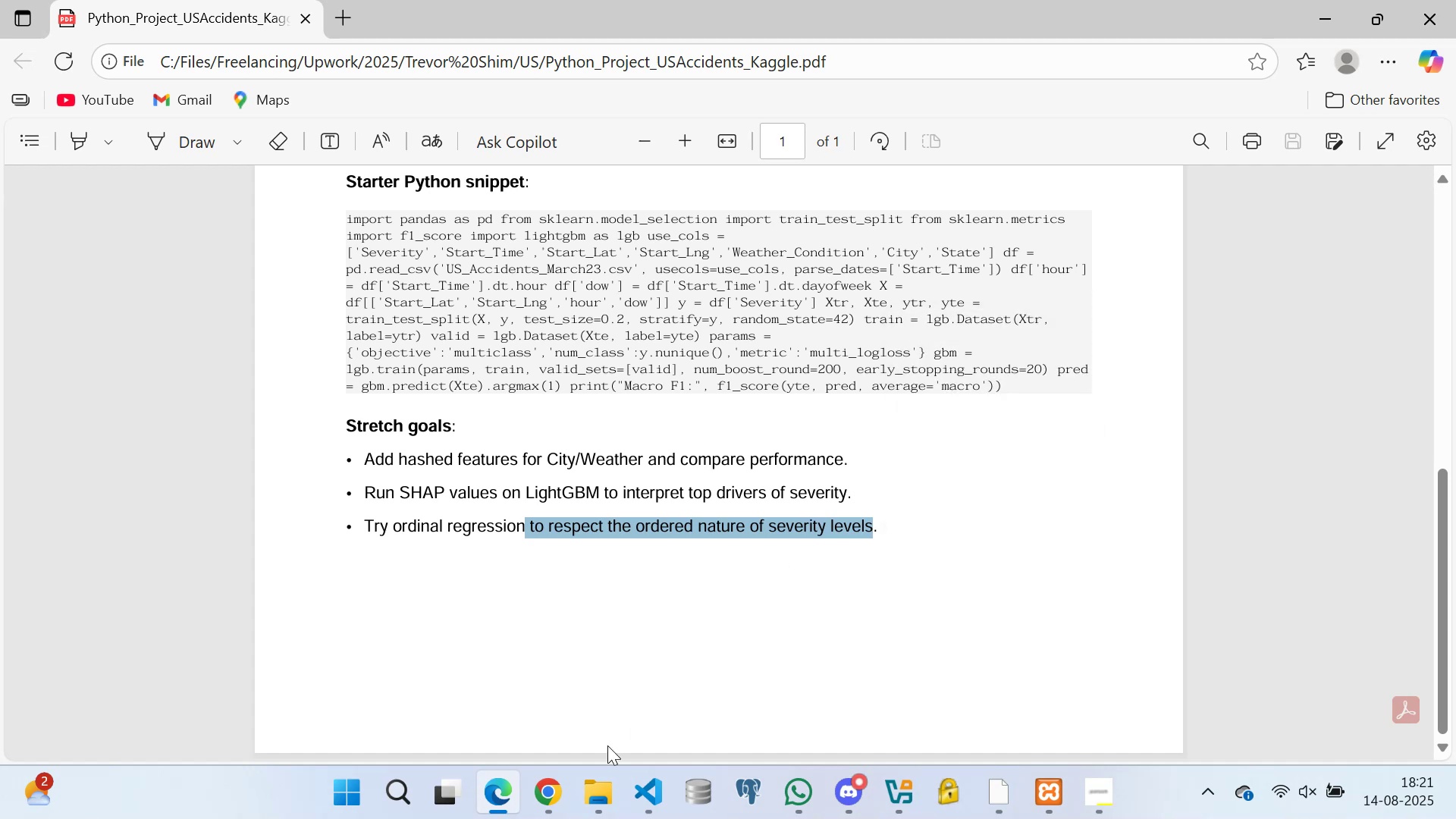 
left_click([503, 785])
 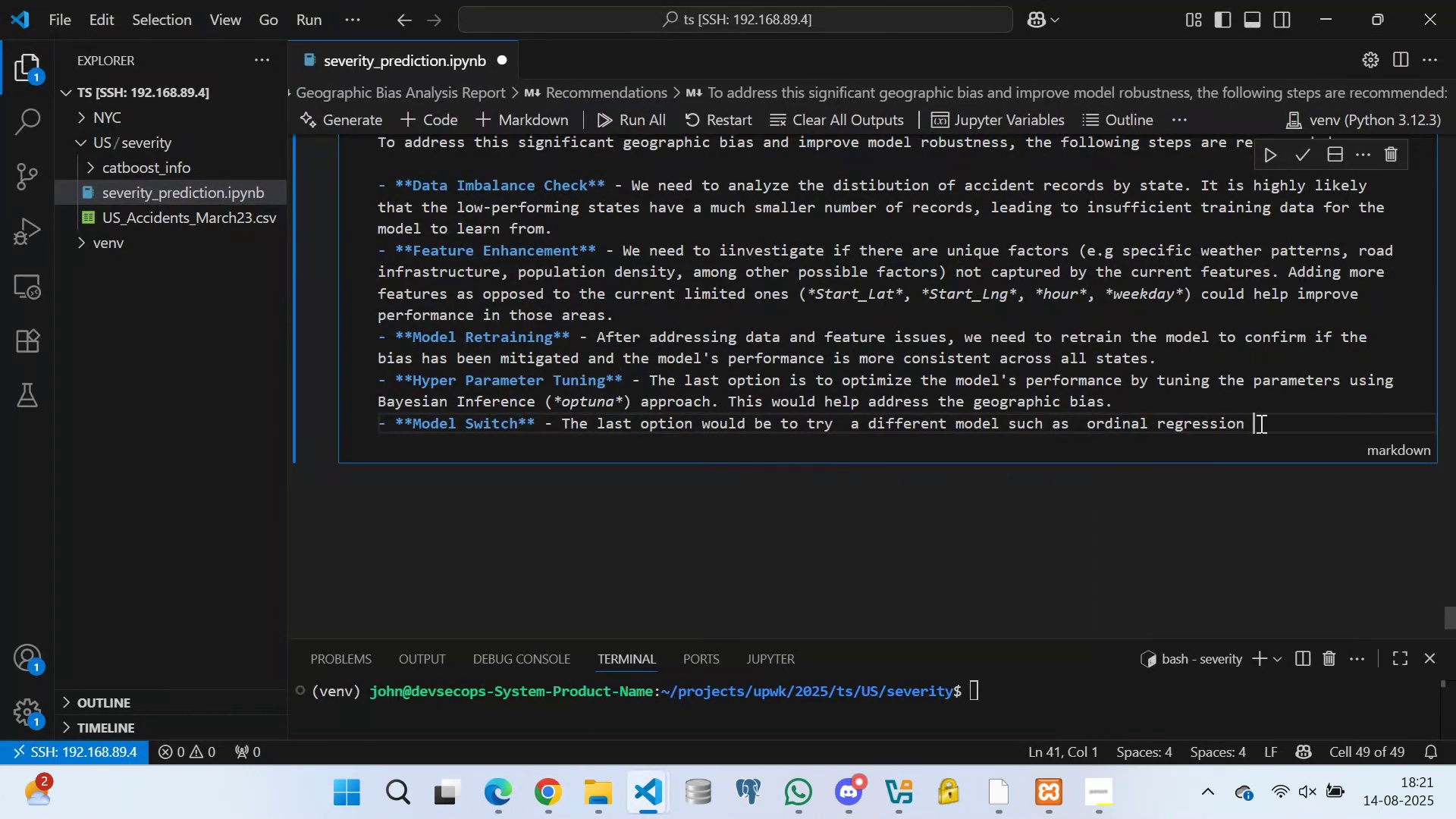 
key(Control+V)
 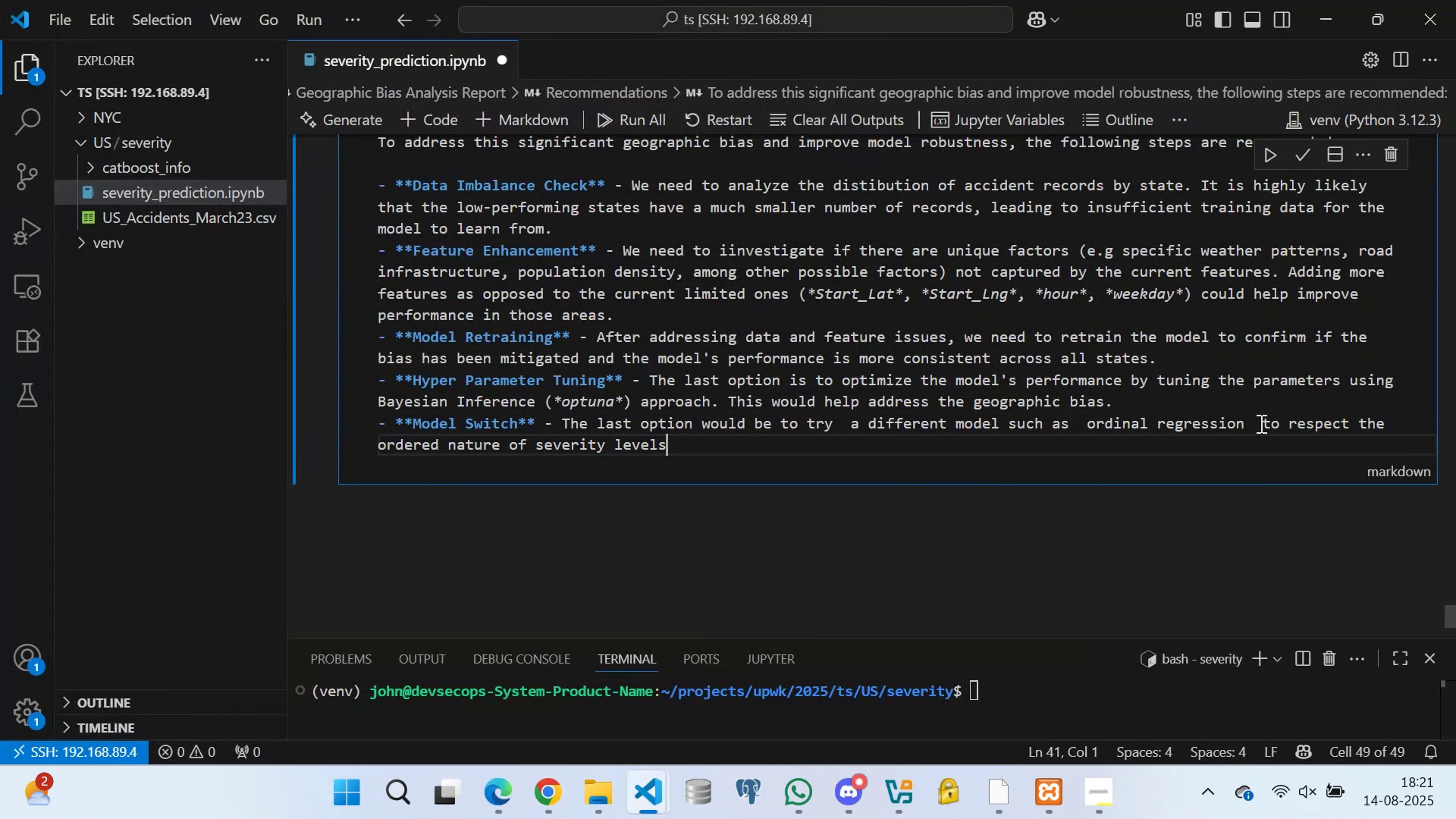 
key(Period)
 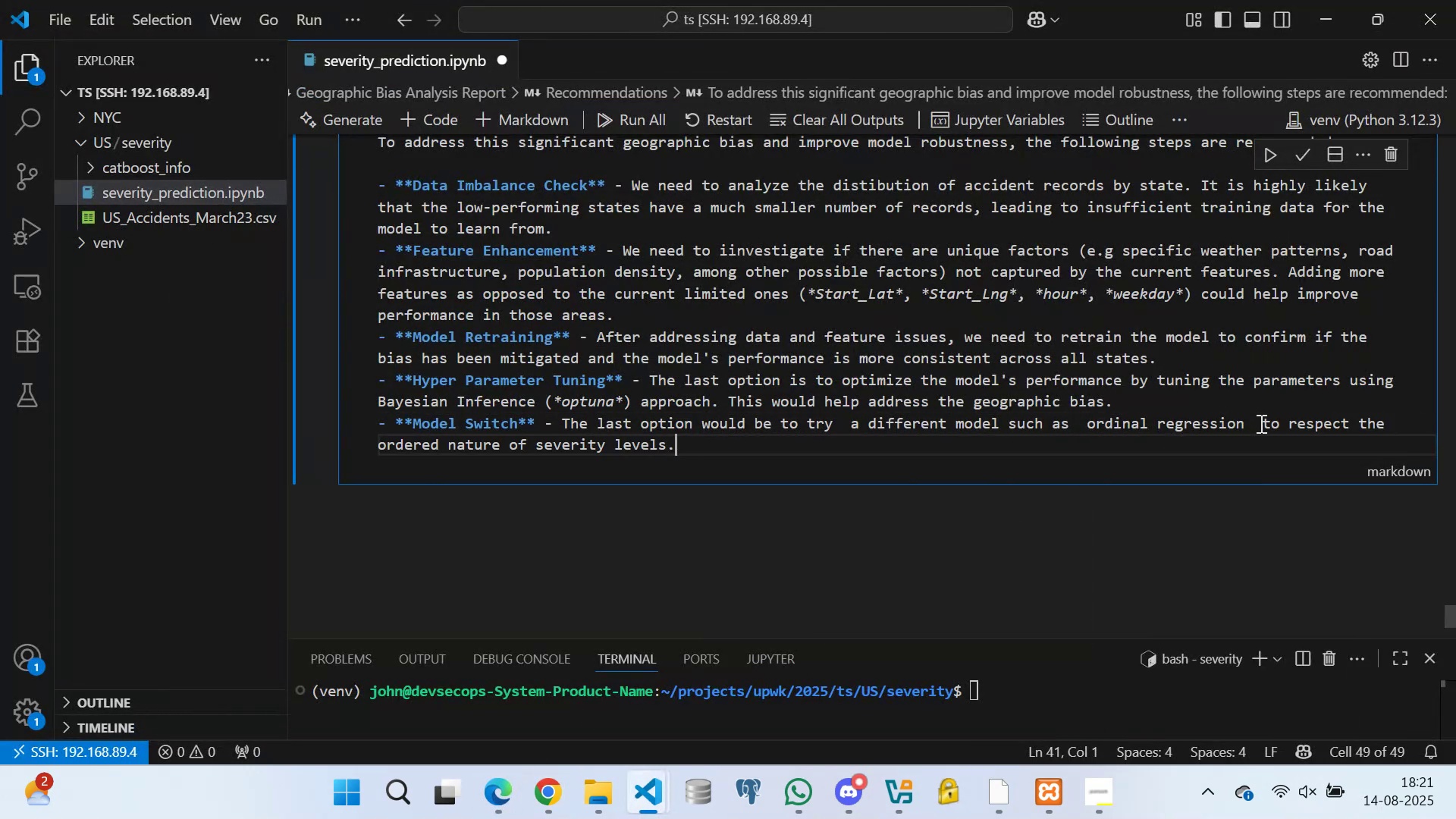 
key(Space)
 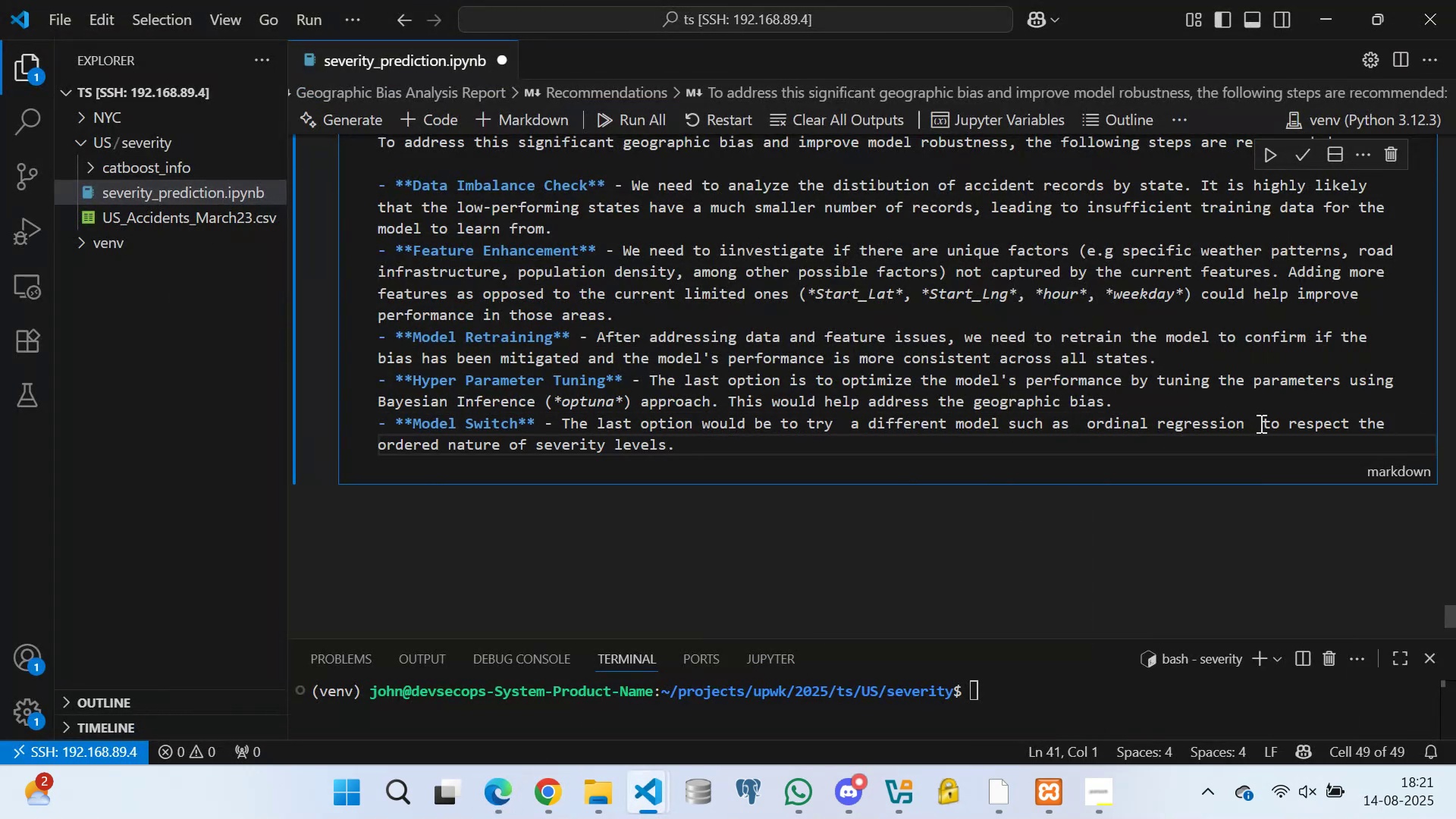 
key(Enter)
 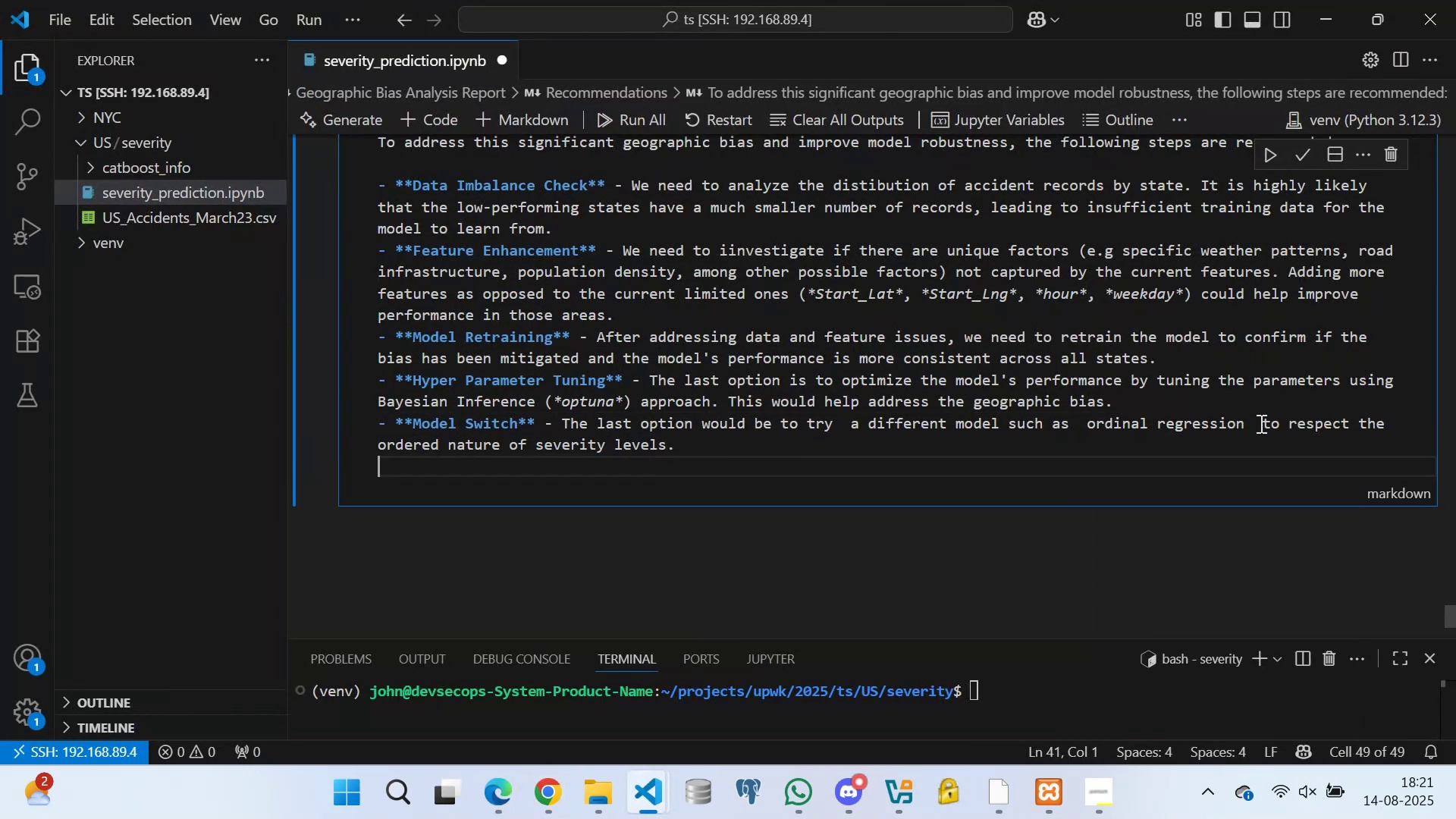 
key(Enter)
 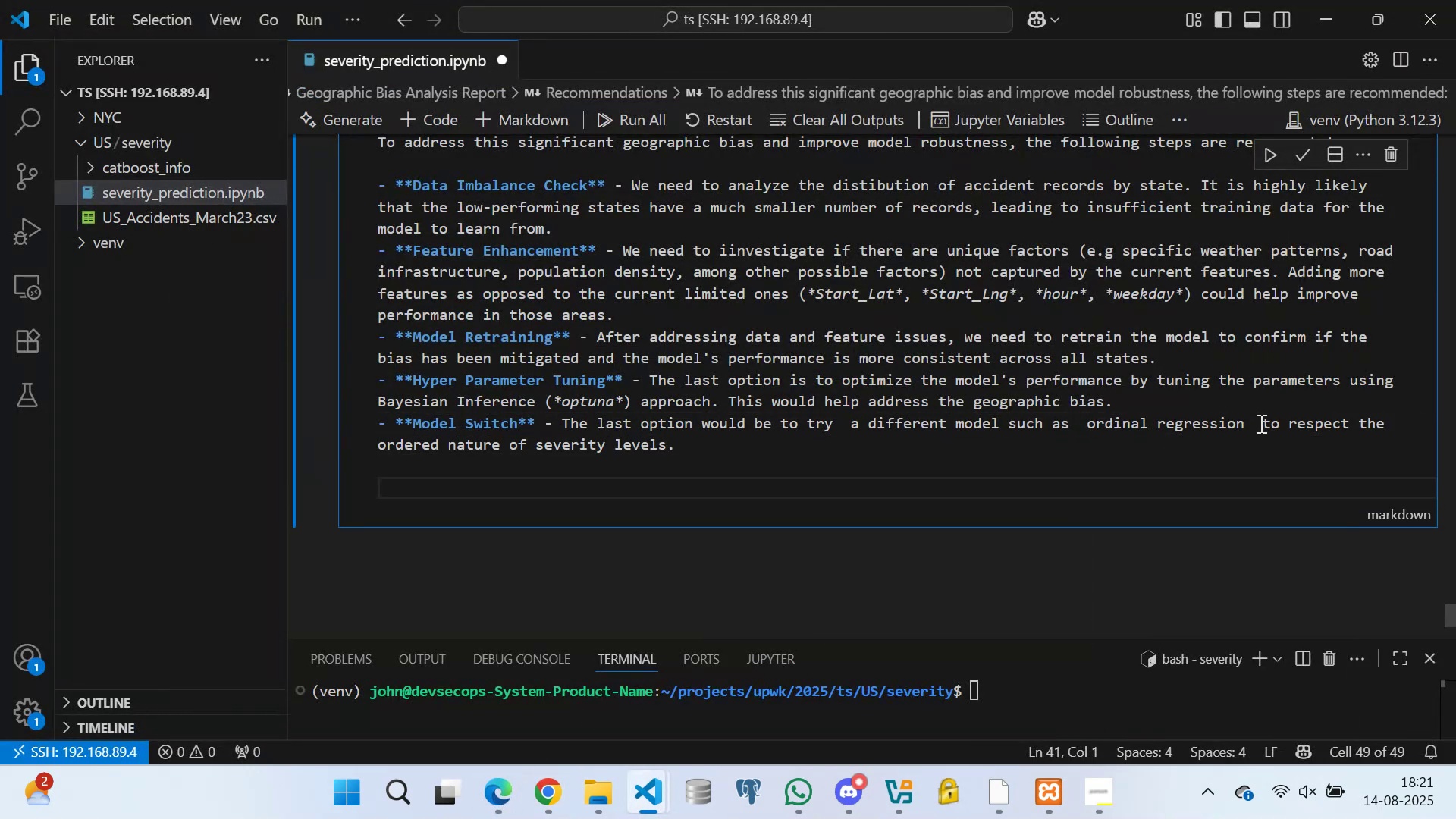 
key(Enter)
 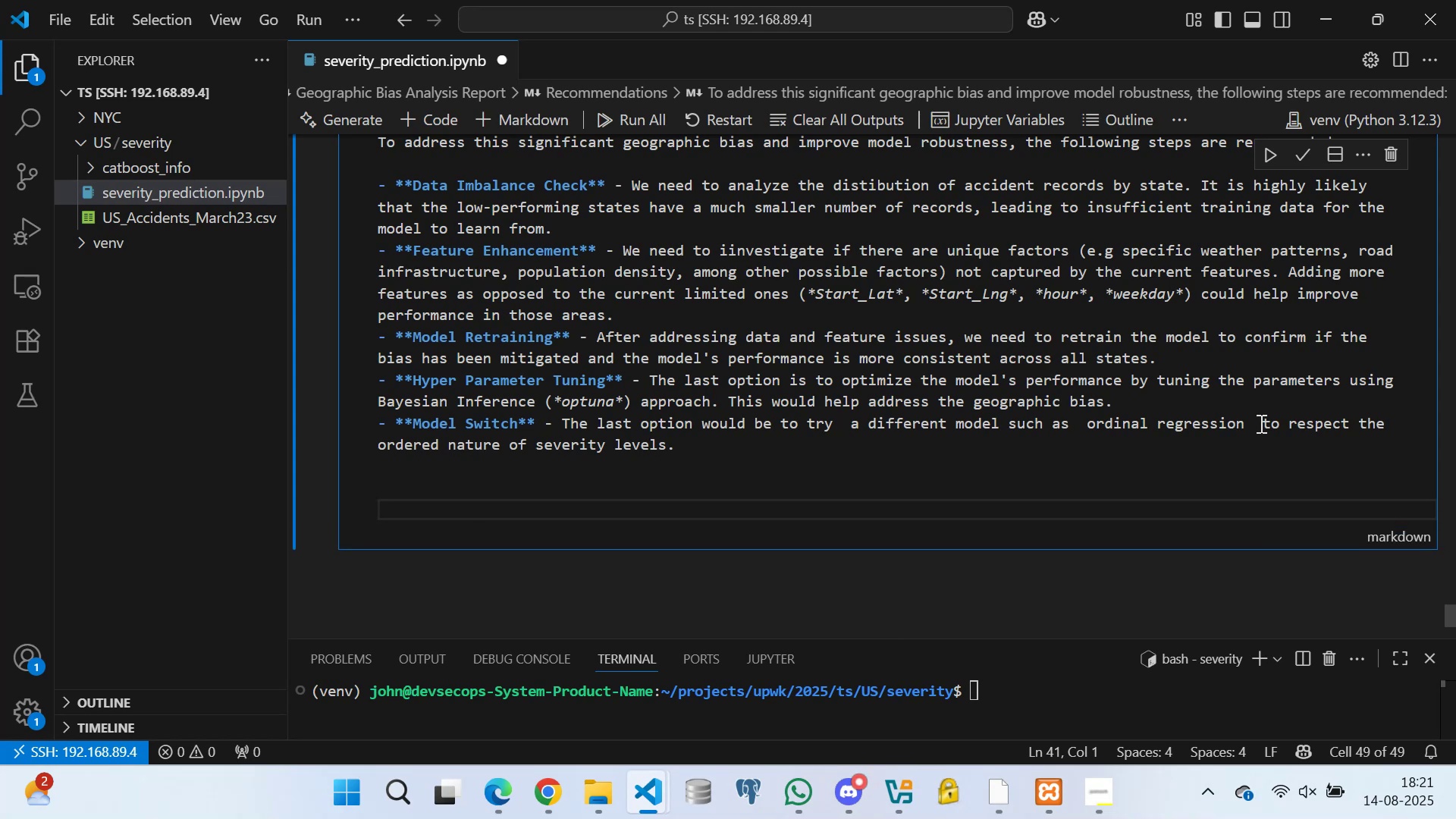 
type(H)
key(Backspace)
type(This lays a foundation for the next part of this project i.e ** )
 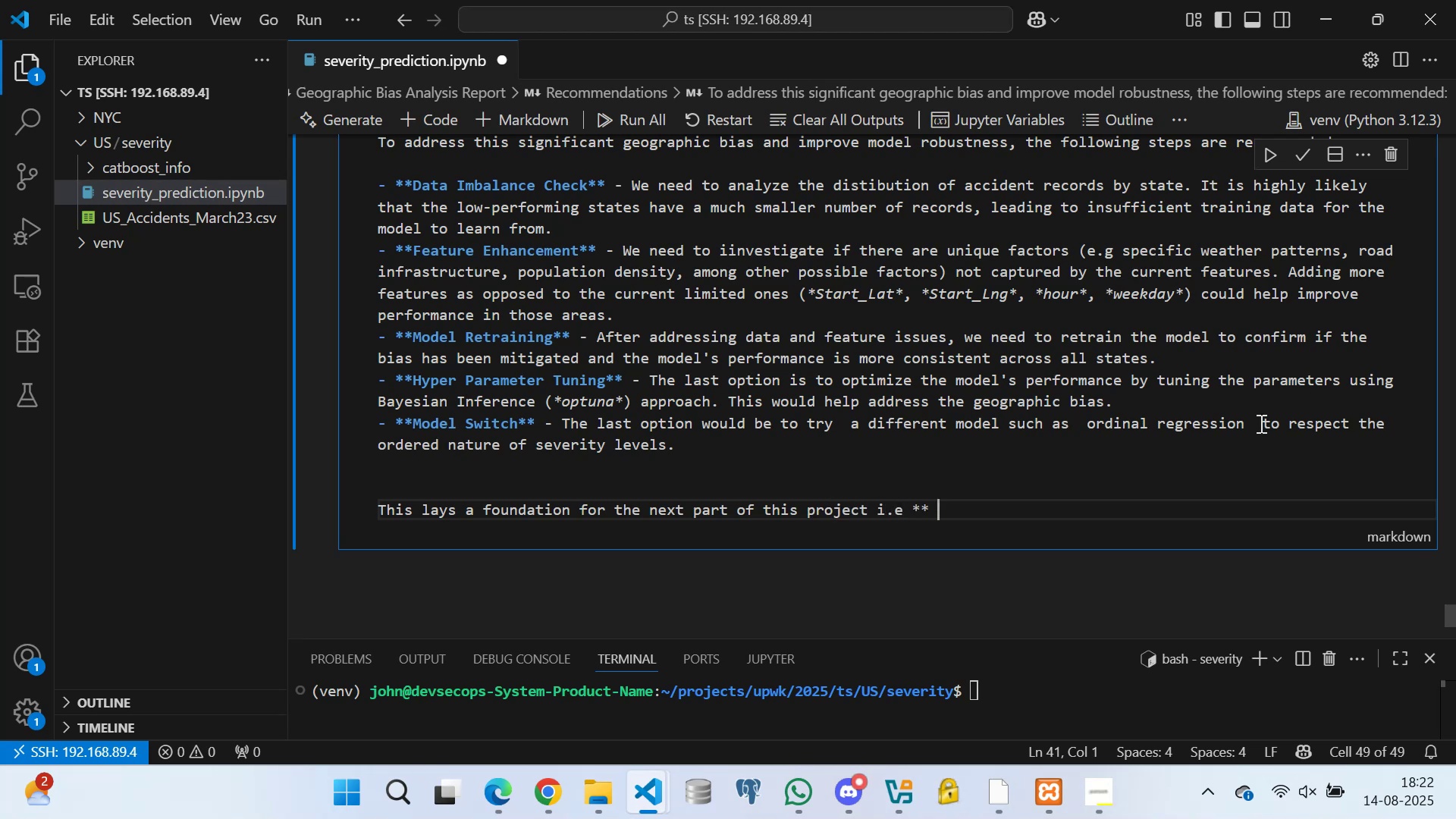 
left_click([497, 790])
 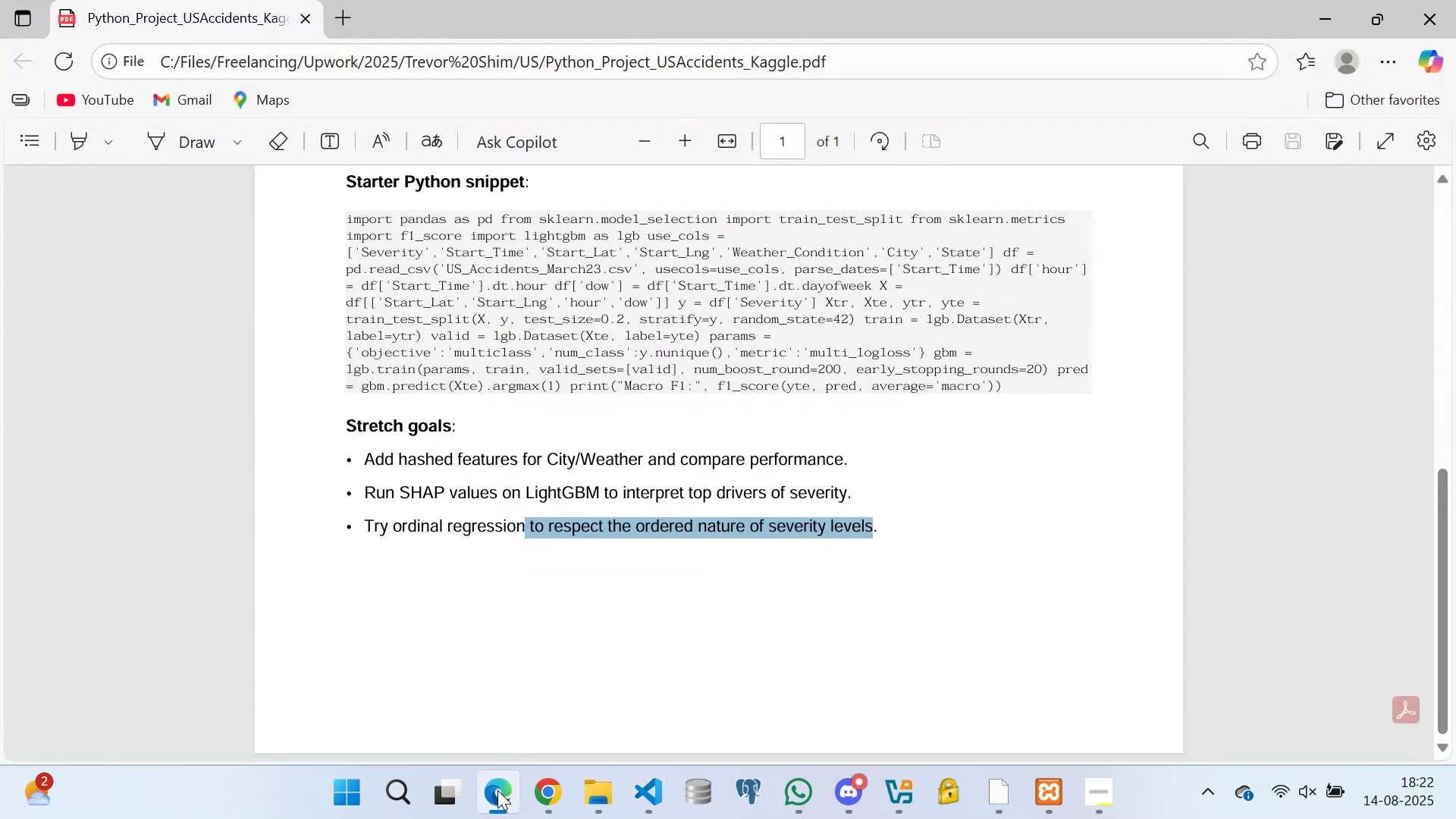 
left_click([497, 790])
 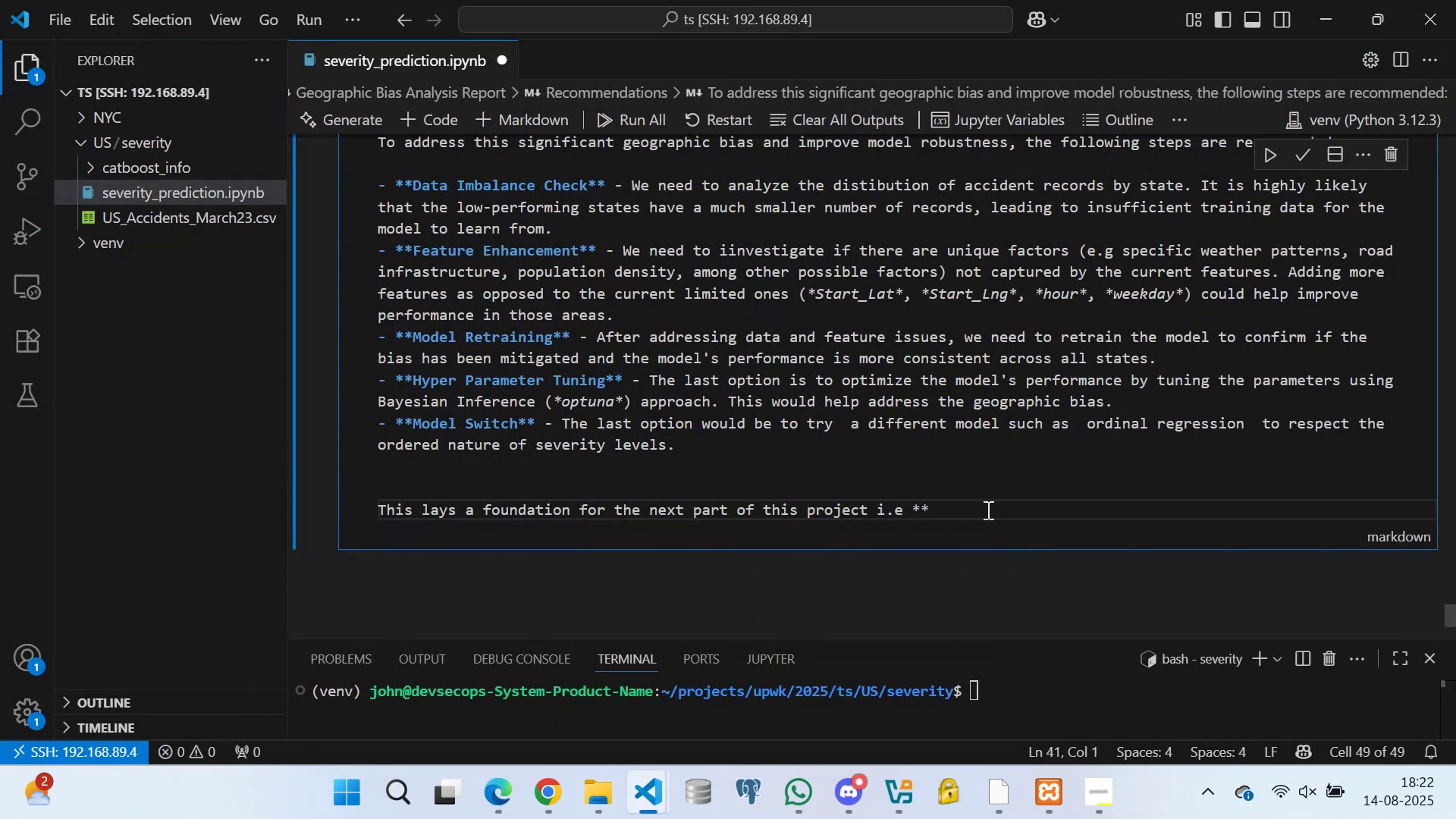 
key(Backspace)
type(Stretch goals**.)
 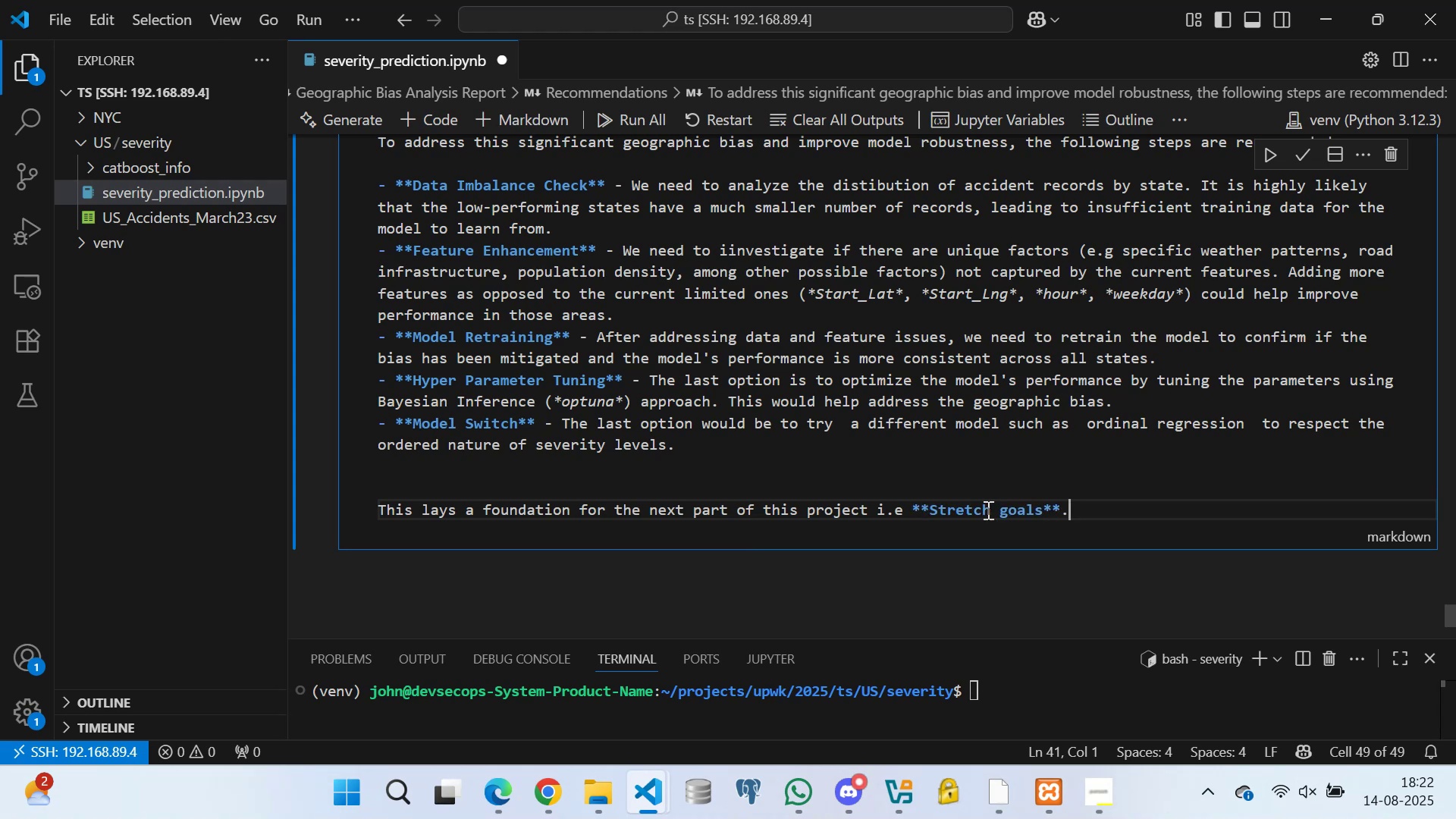 
scroll: coordinate [657, 435], scroll_direction: down, amount: 1.0
 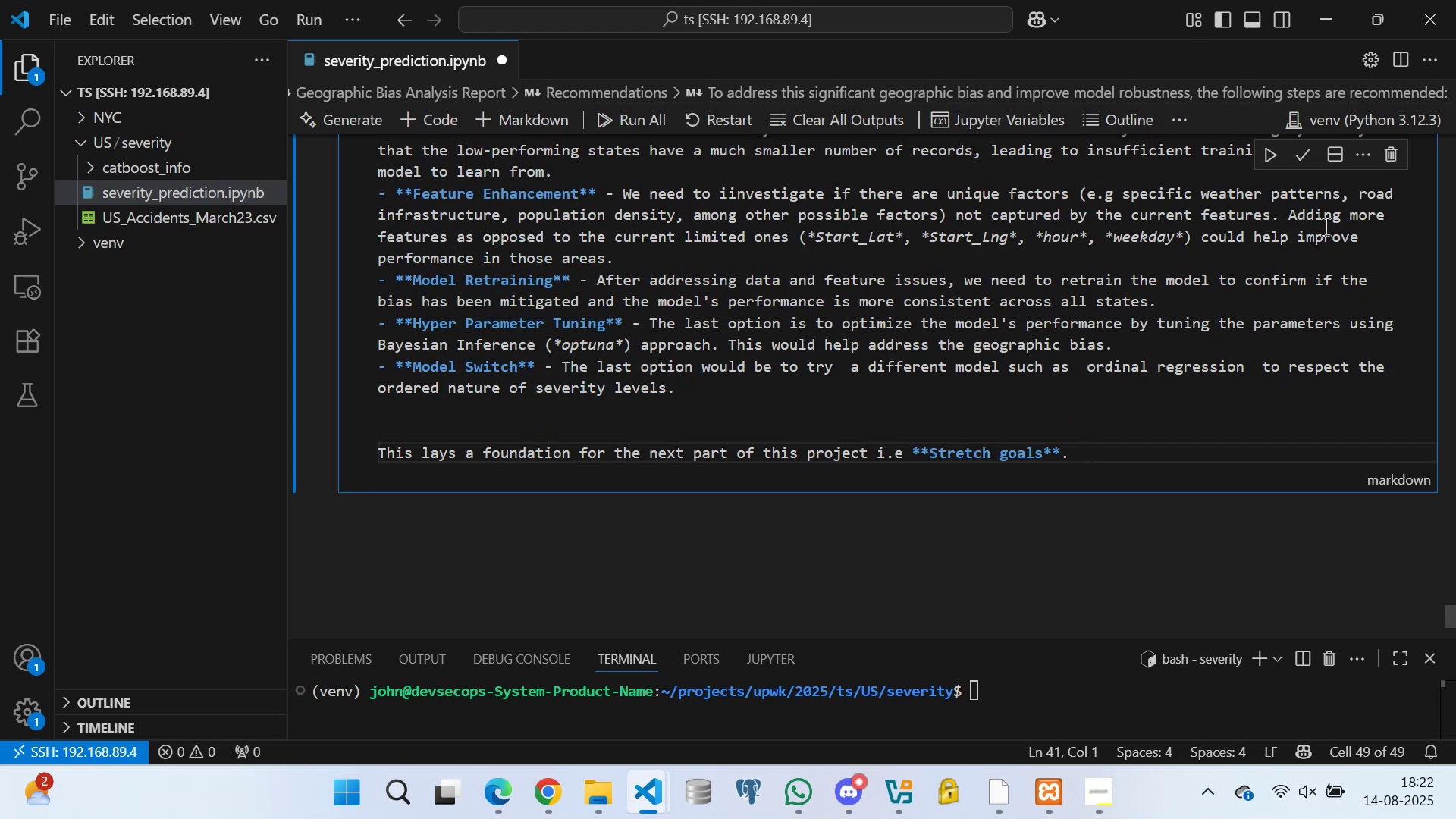 
left_click([1302, 146])
 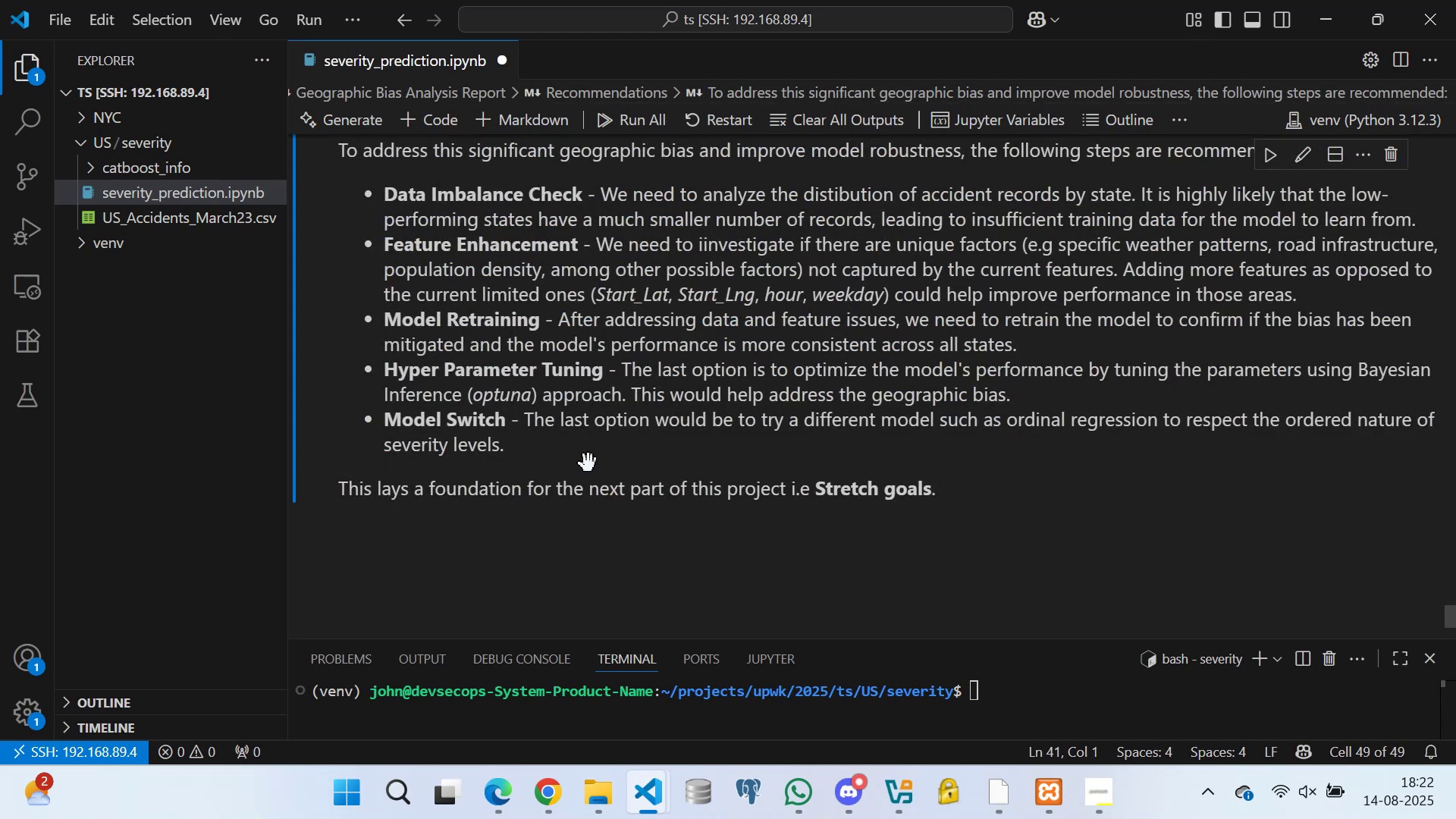 
scroll: coordinate [453, 347], scroll_direction: up, amount: 28.0
 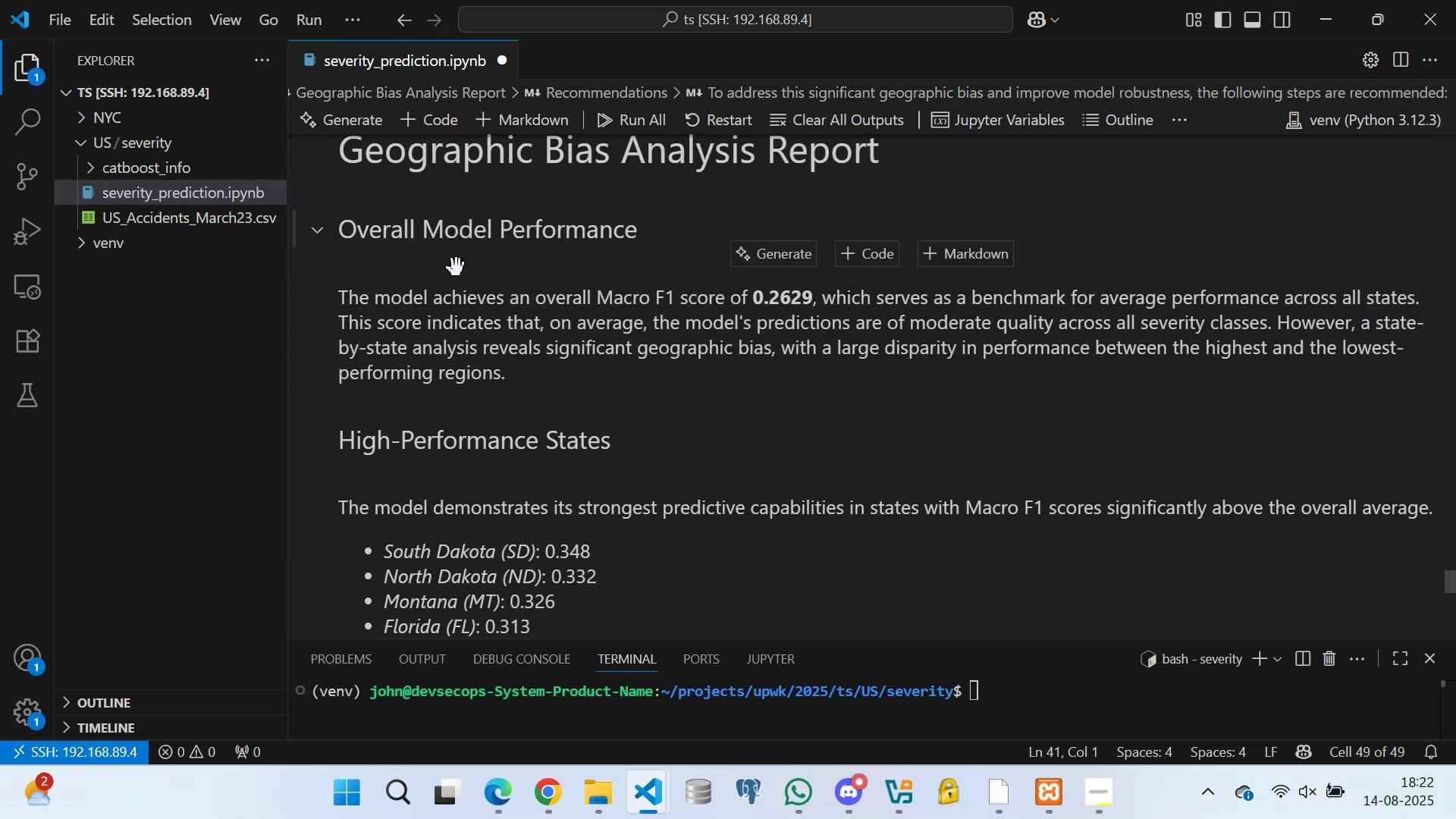 
left_click([466, 219])
 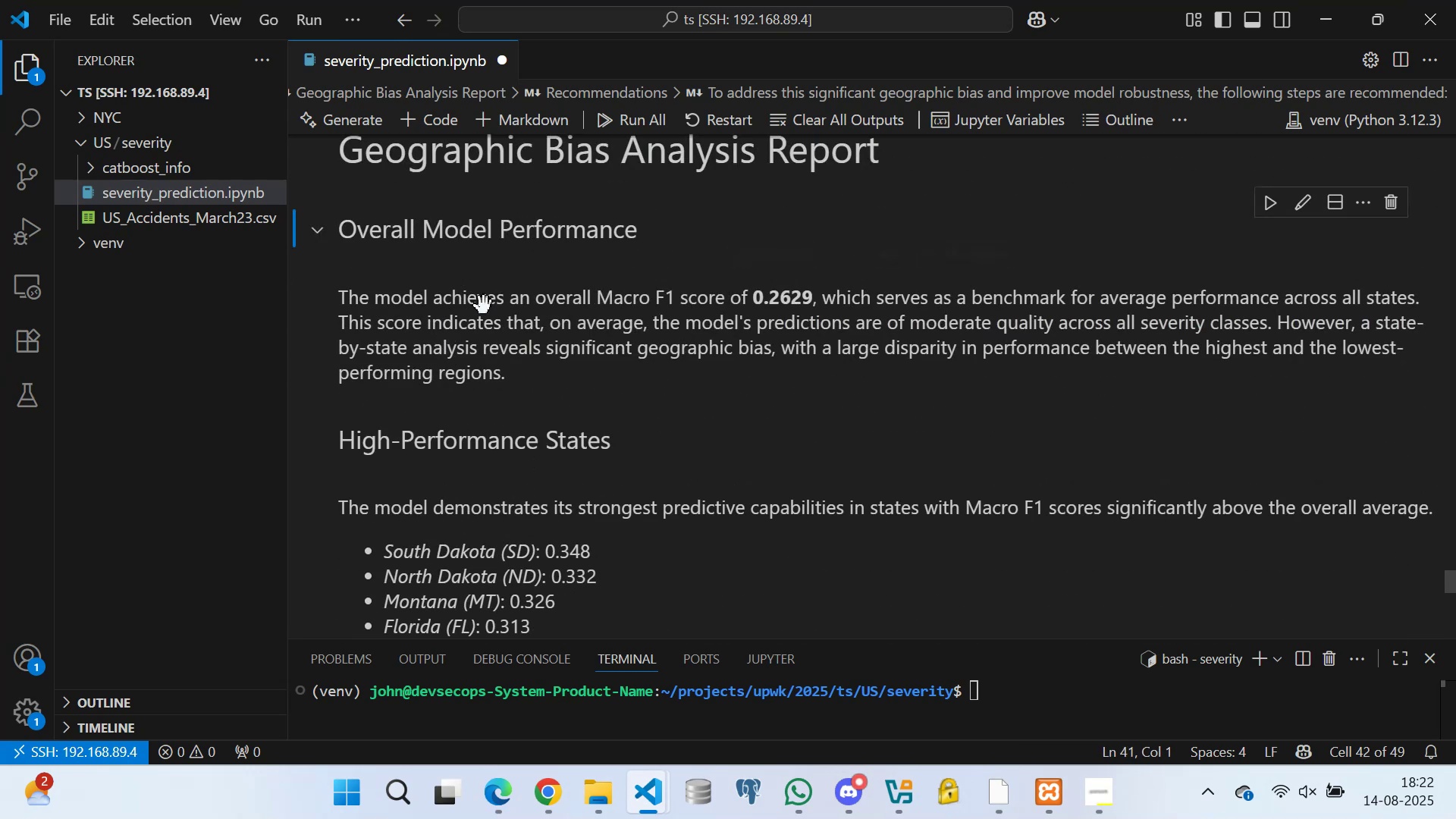 
scroll: coordinate [499, 378], scroll_direction: down, amount: 13.0
 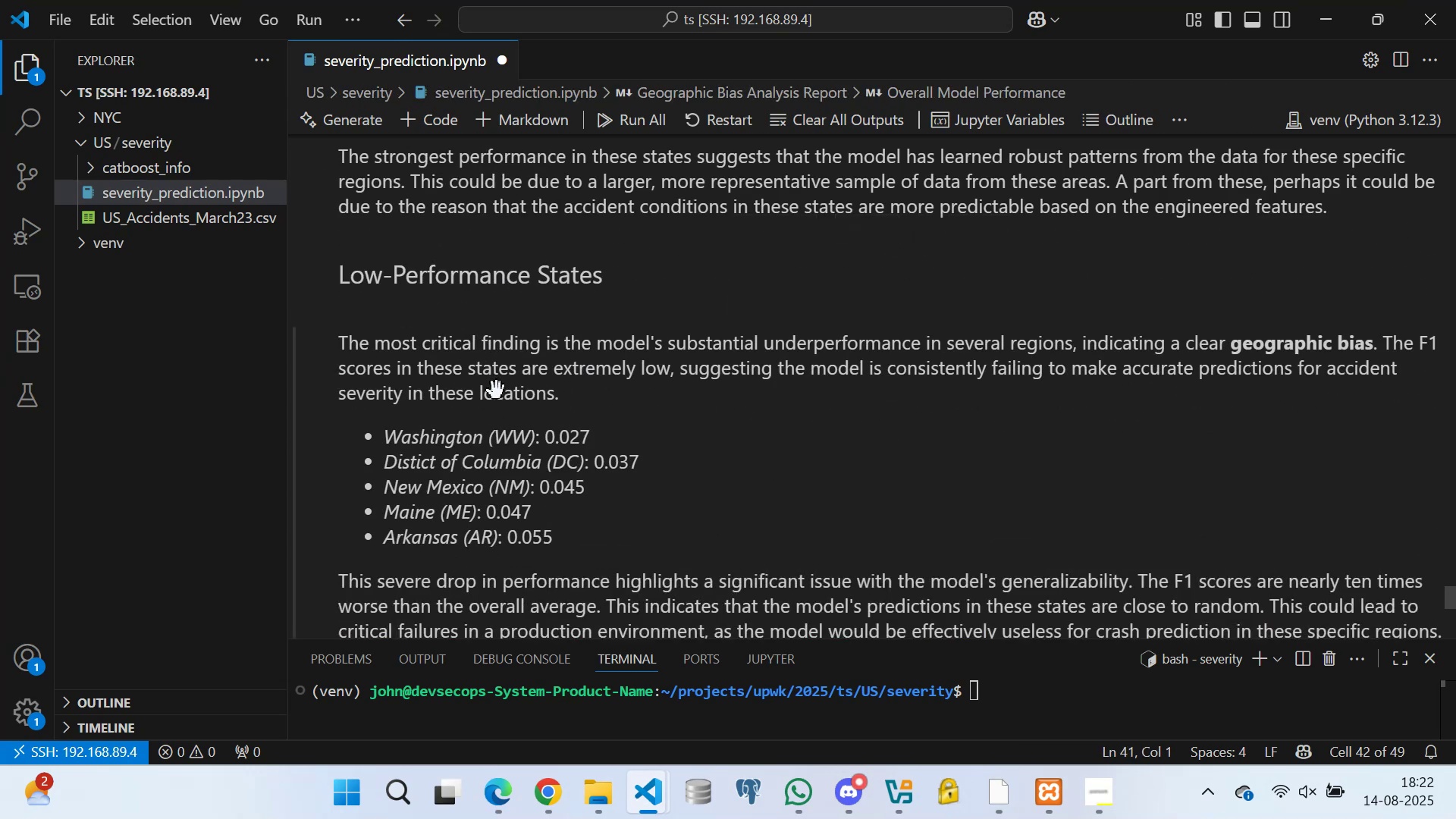 
key(Control+S)
 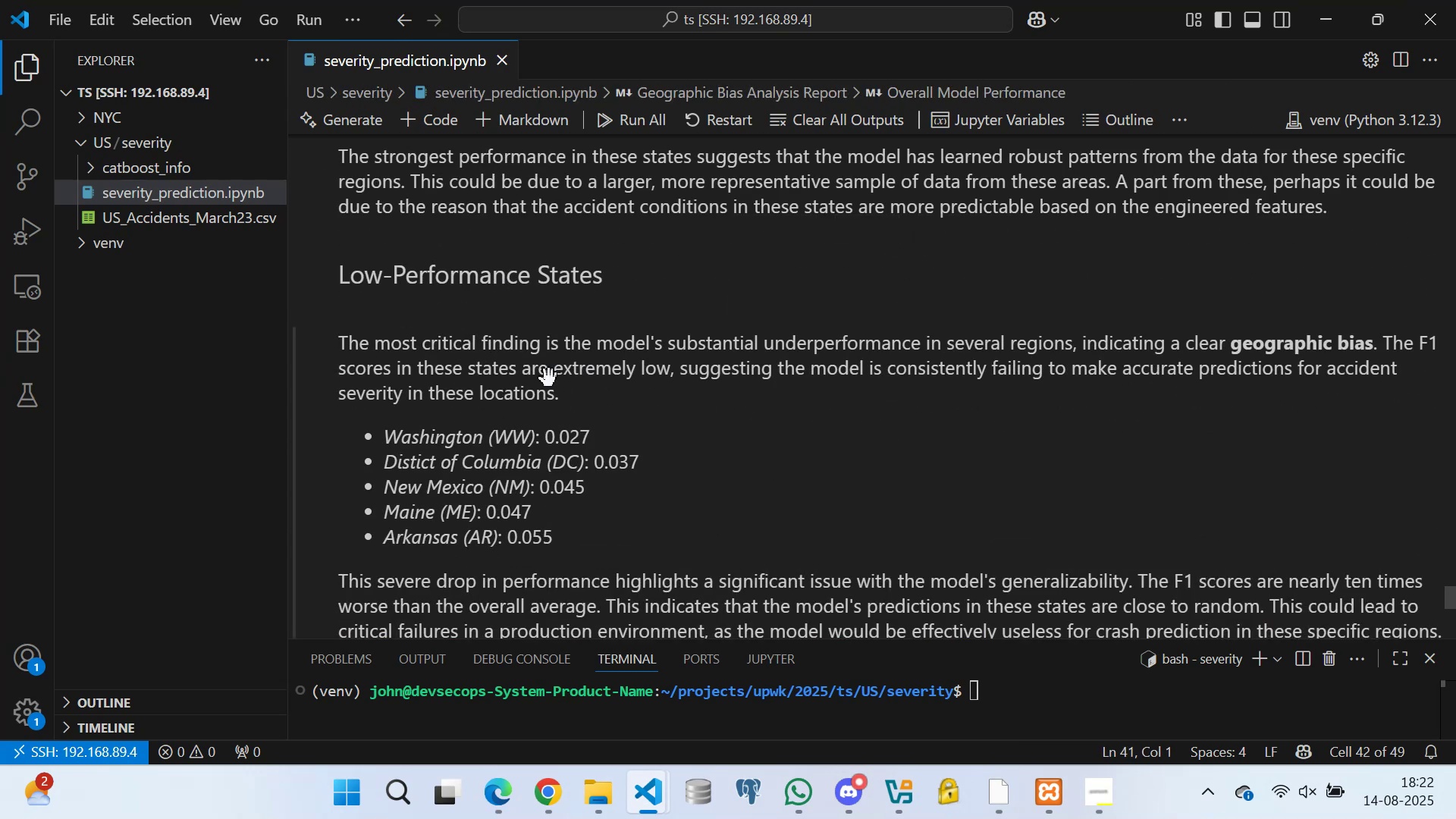 
scroll: coordinate [511, 379], scroll_direction: down, amount: 19.0
 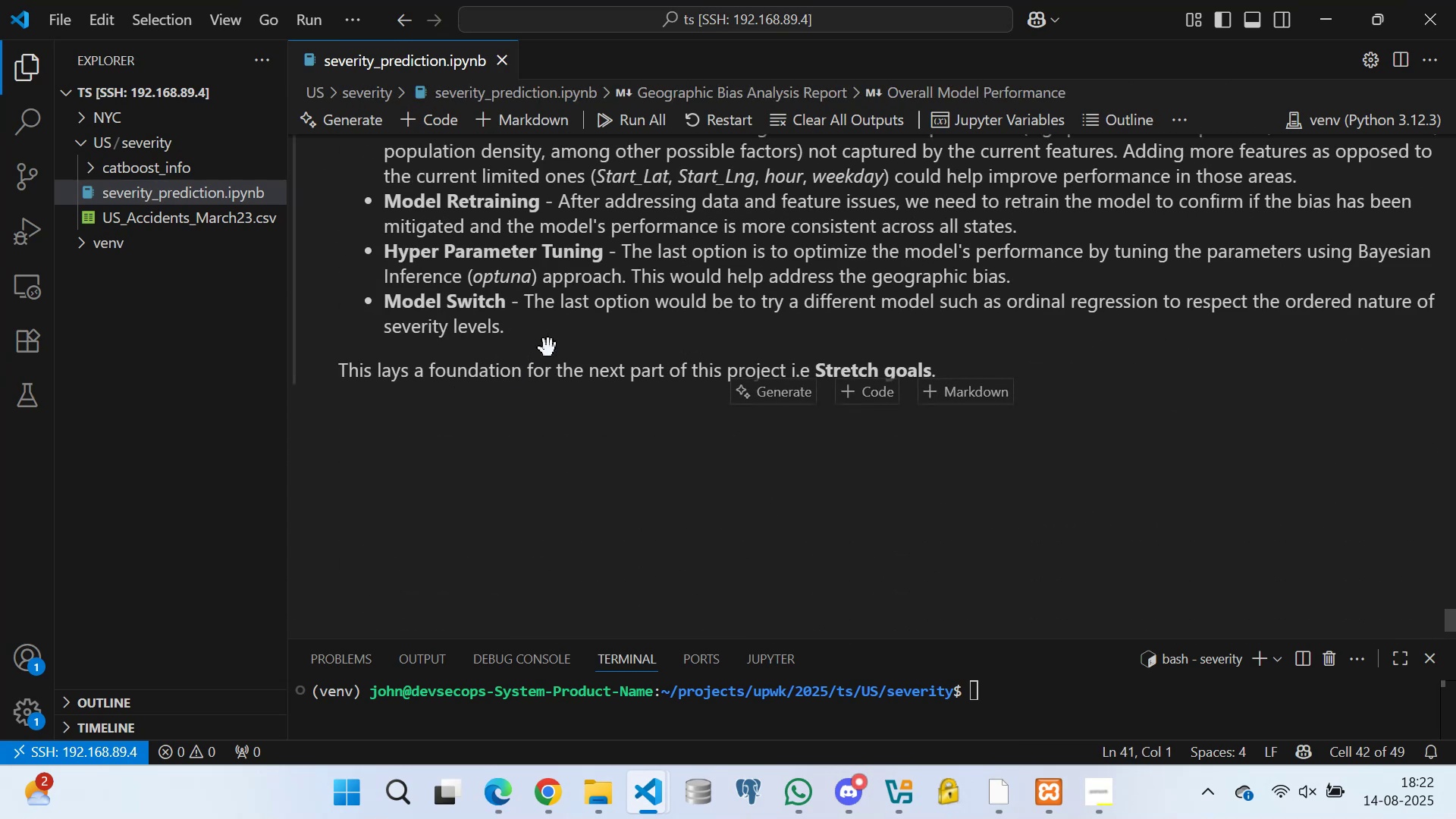 
left_click([555, 339])
 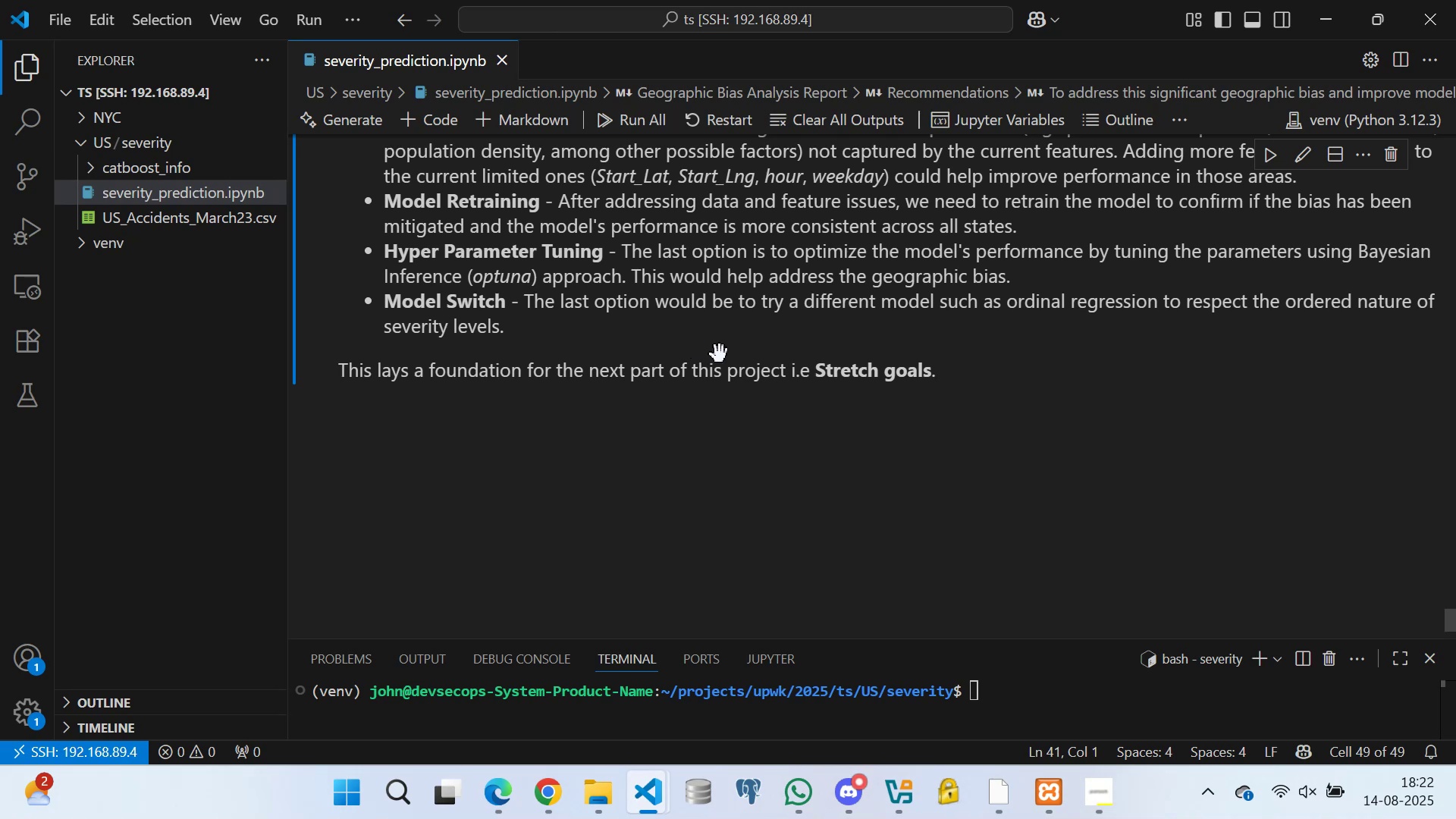 
scroll: coordinate [498, 373], scroll_direction: up, amount: 57.0
 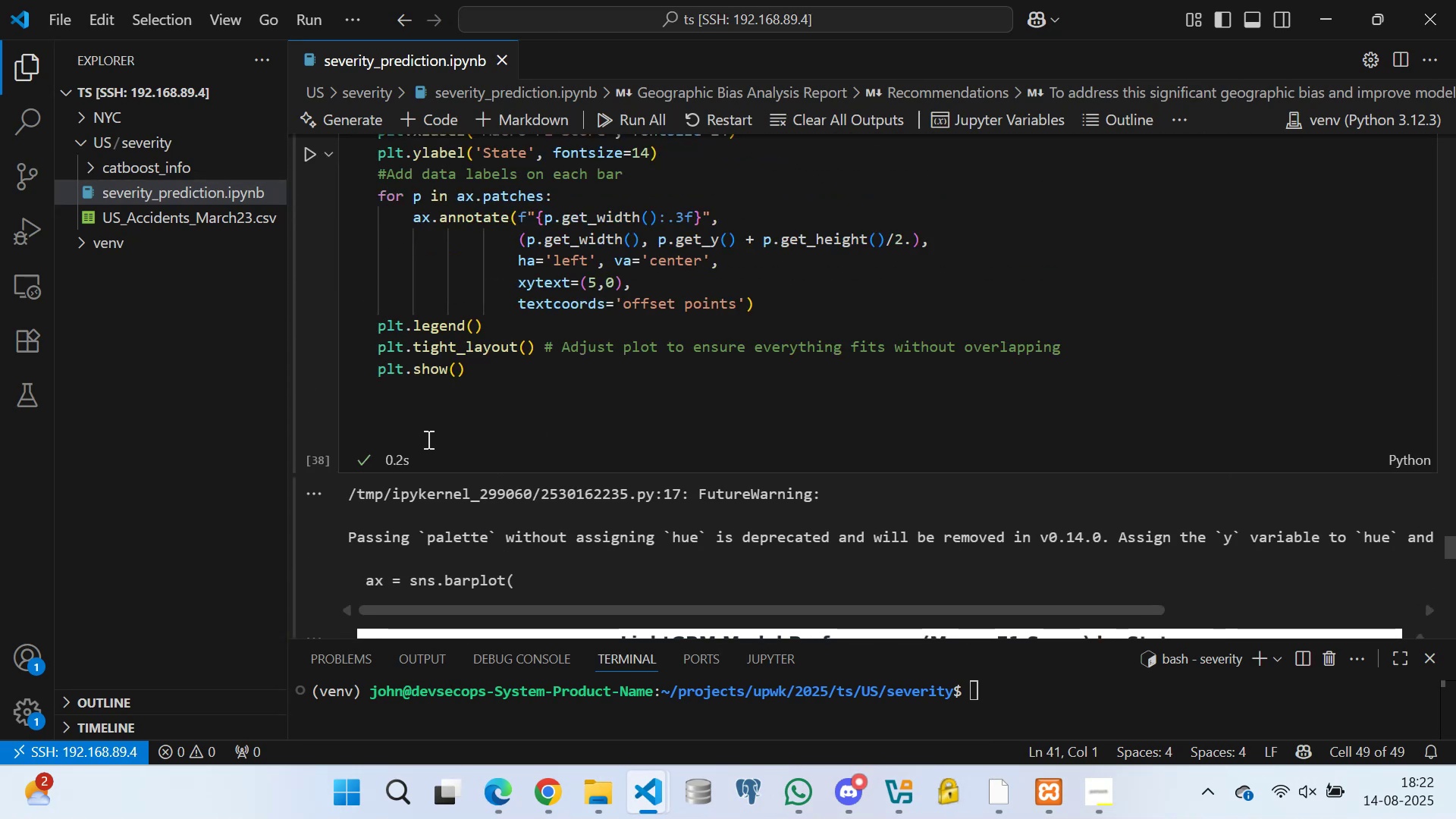 
left_click([427, 439])
 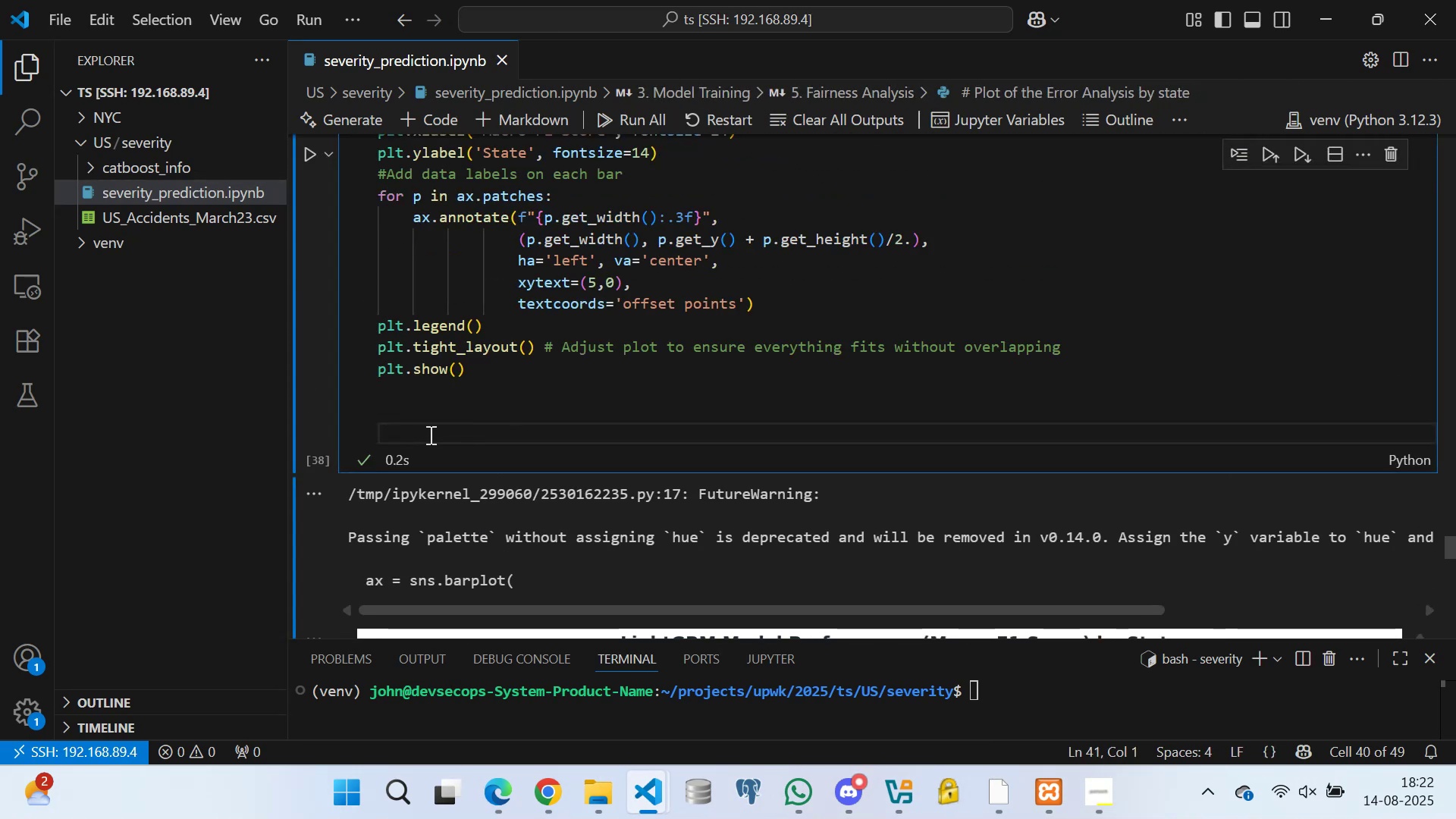 
key(Backspace)
 